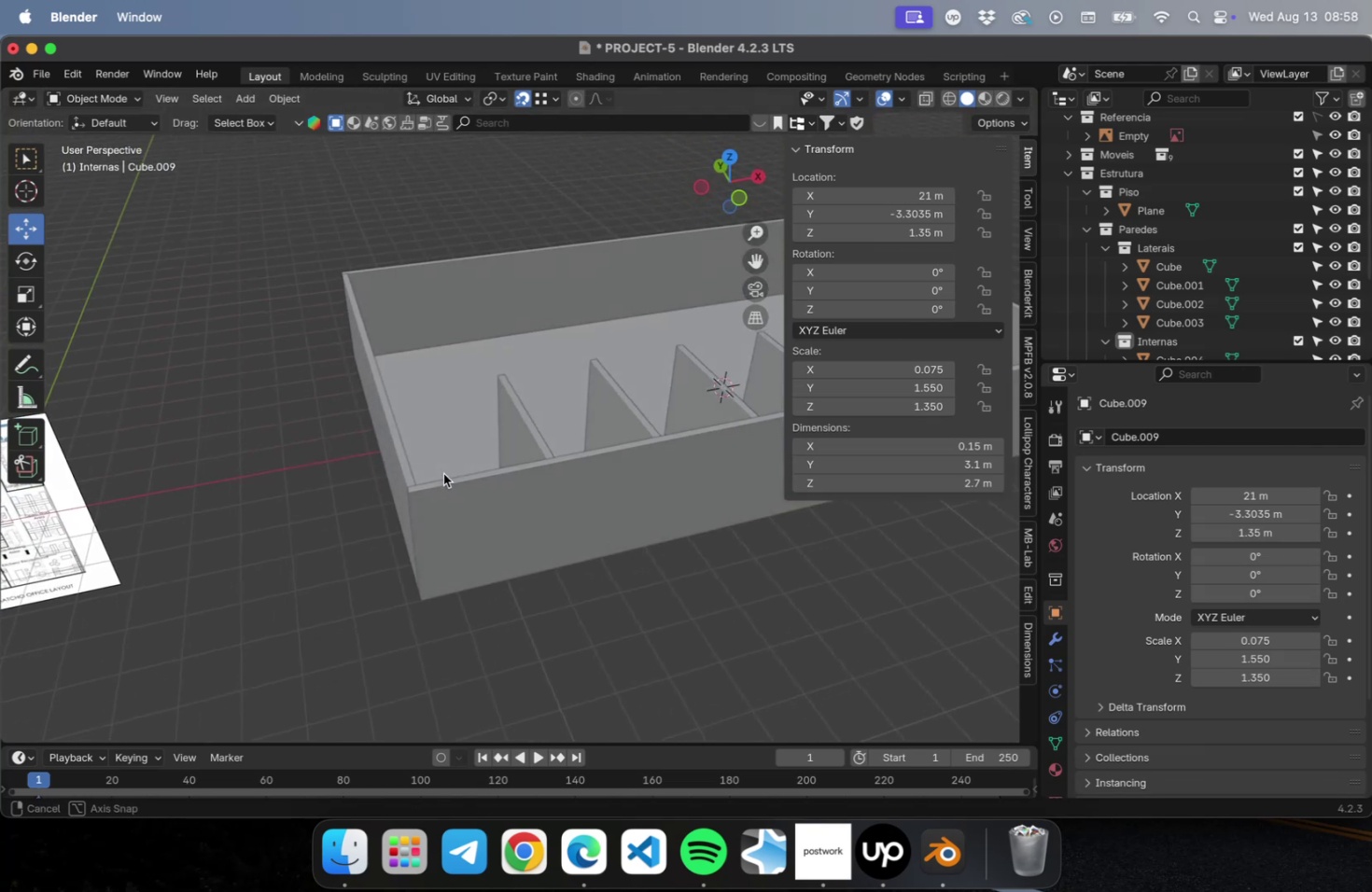 
hold_key(key=ShiftLeft, duration=0.54)
 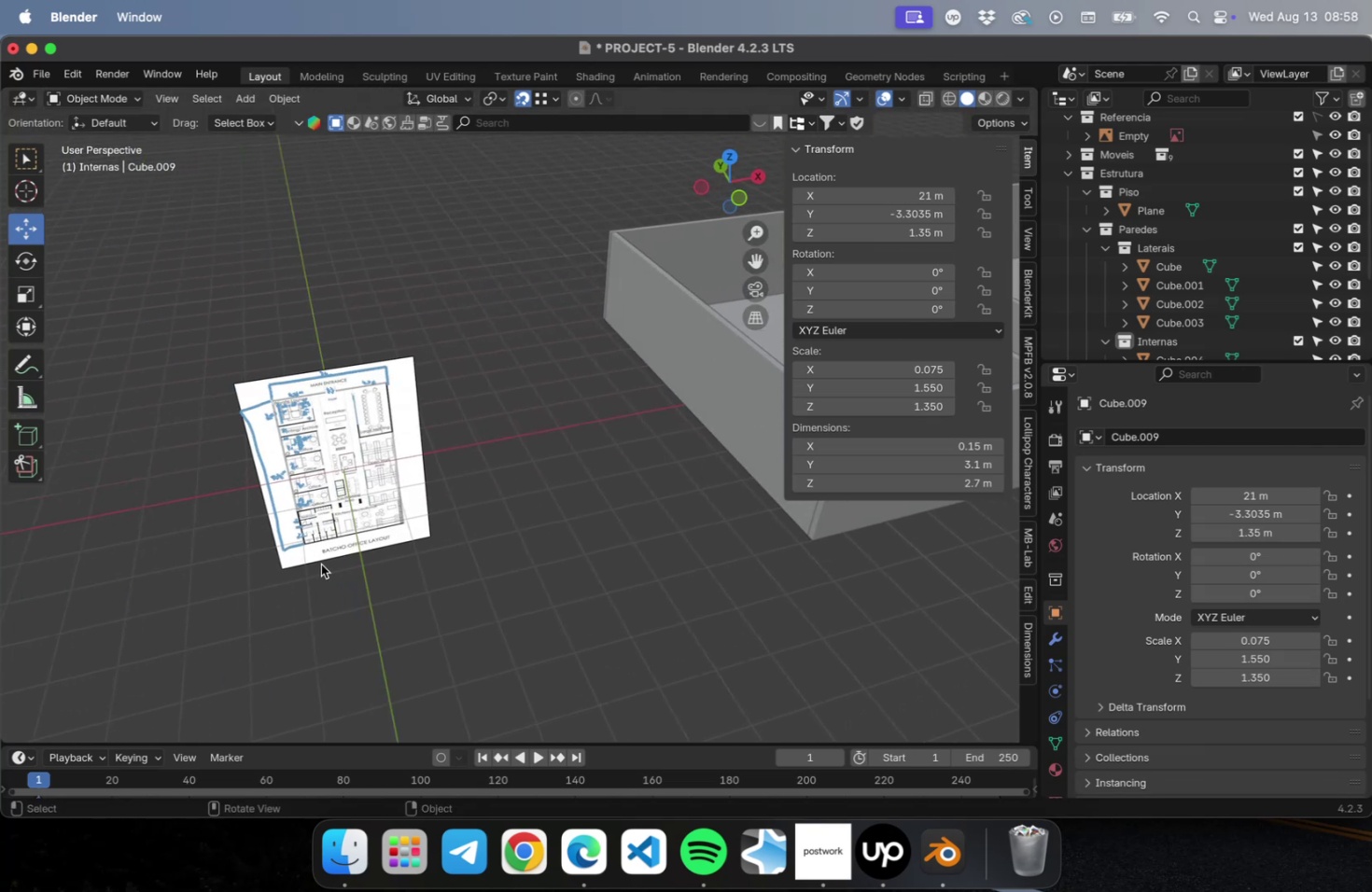 
scroll: coordinate [321, 561], scroll_direction: up, amount: 4.0
 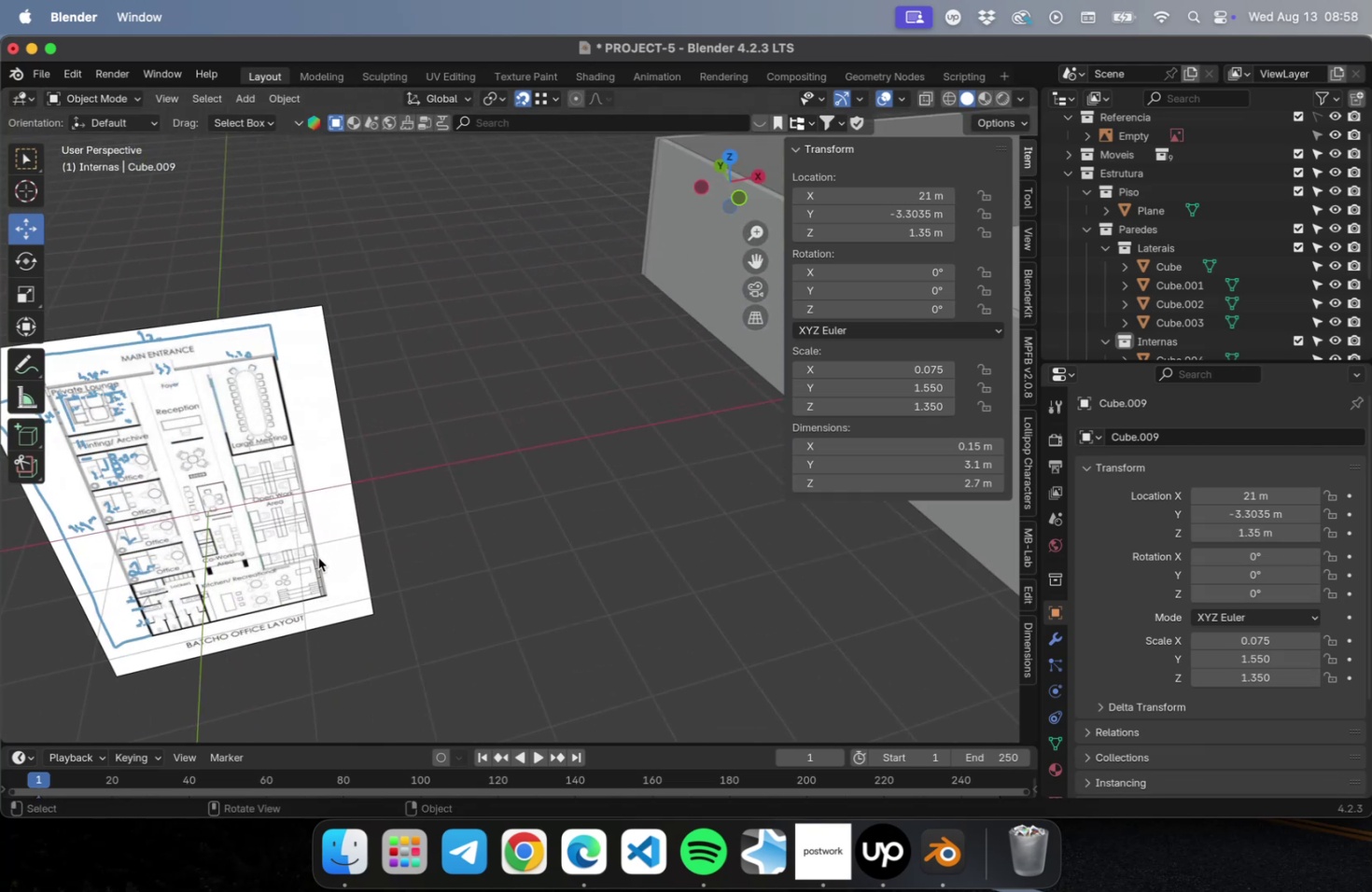 
hold_key(key=ShiftLeft, duration=0.43)
 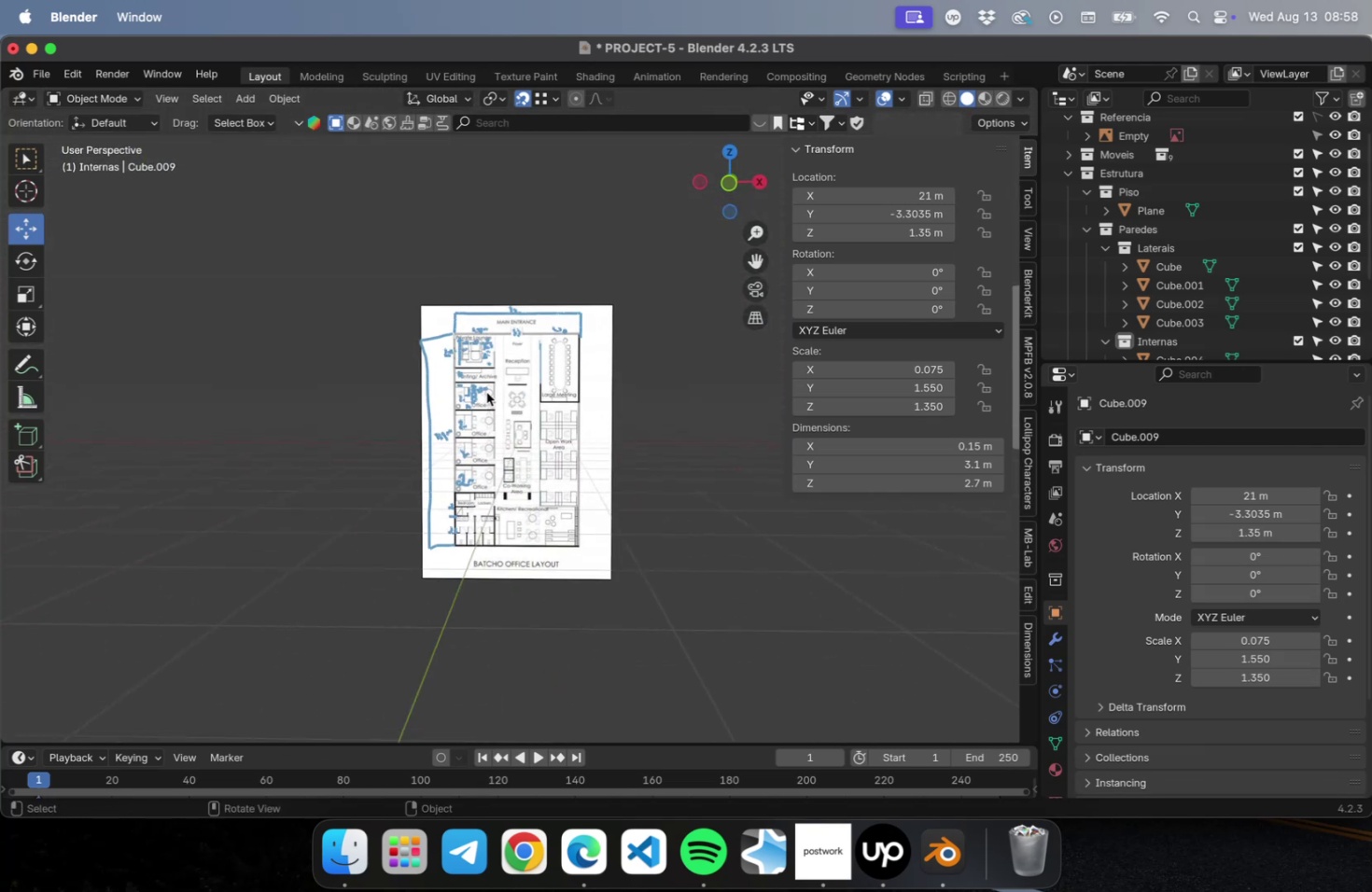 
scroll: coordinate [483, 399], scroll_direction: up, amount: 10.0
 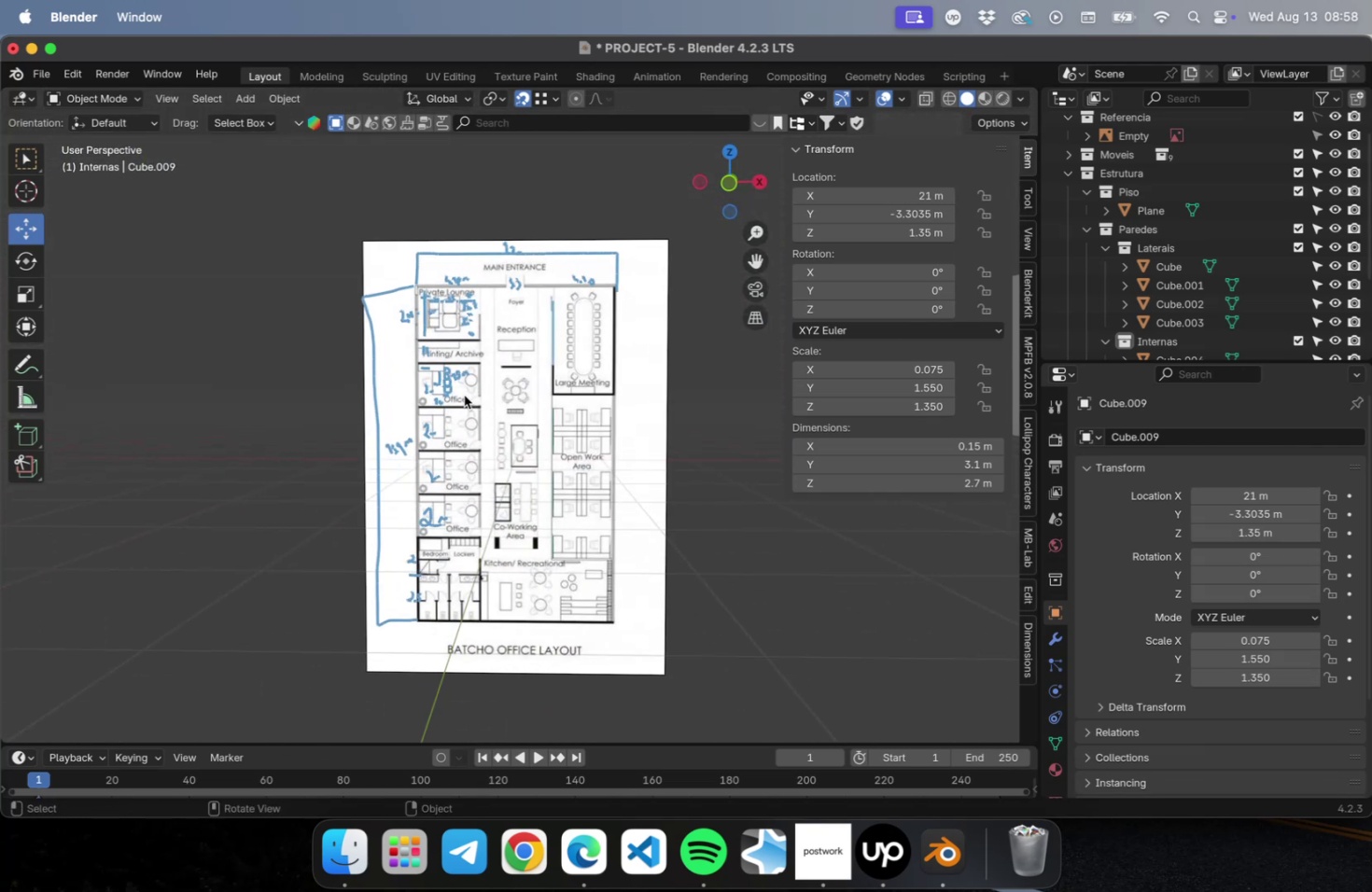 
scroll: coordinate [589, 590], scroll_direction: down, amount: 65.0
 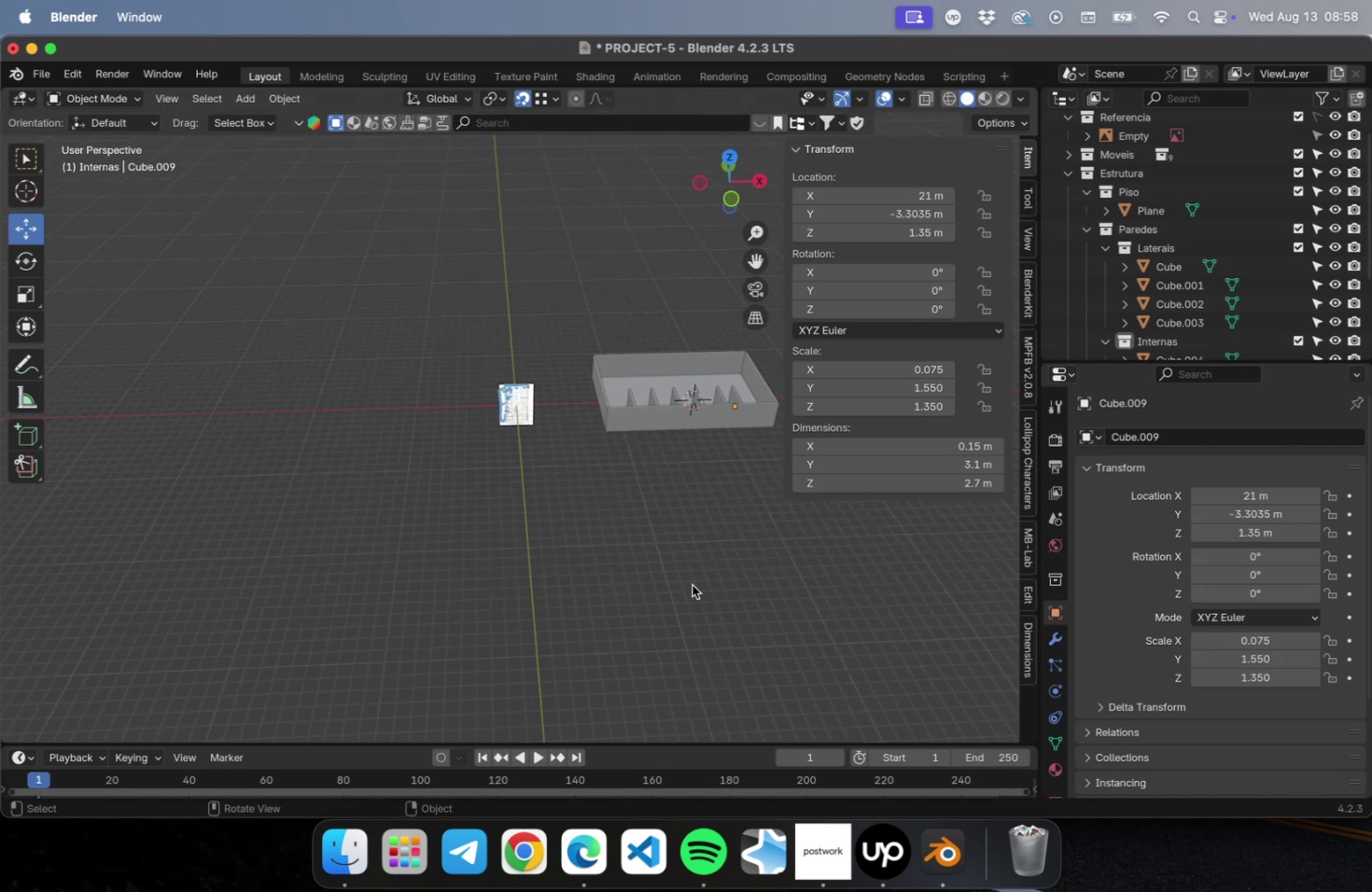 
hold_key(key=ShiftLeft, duration=0.43)
 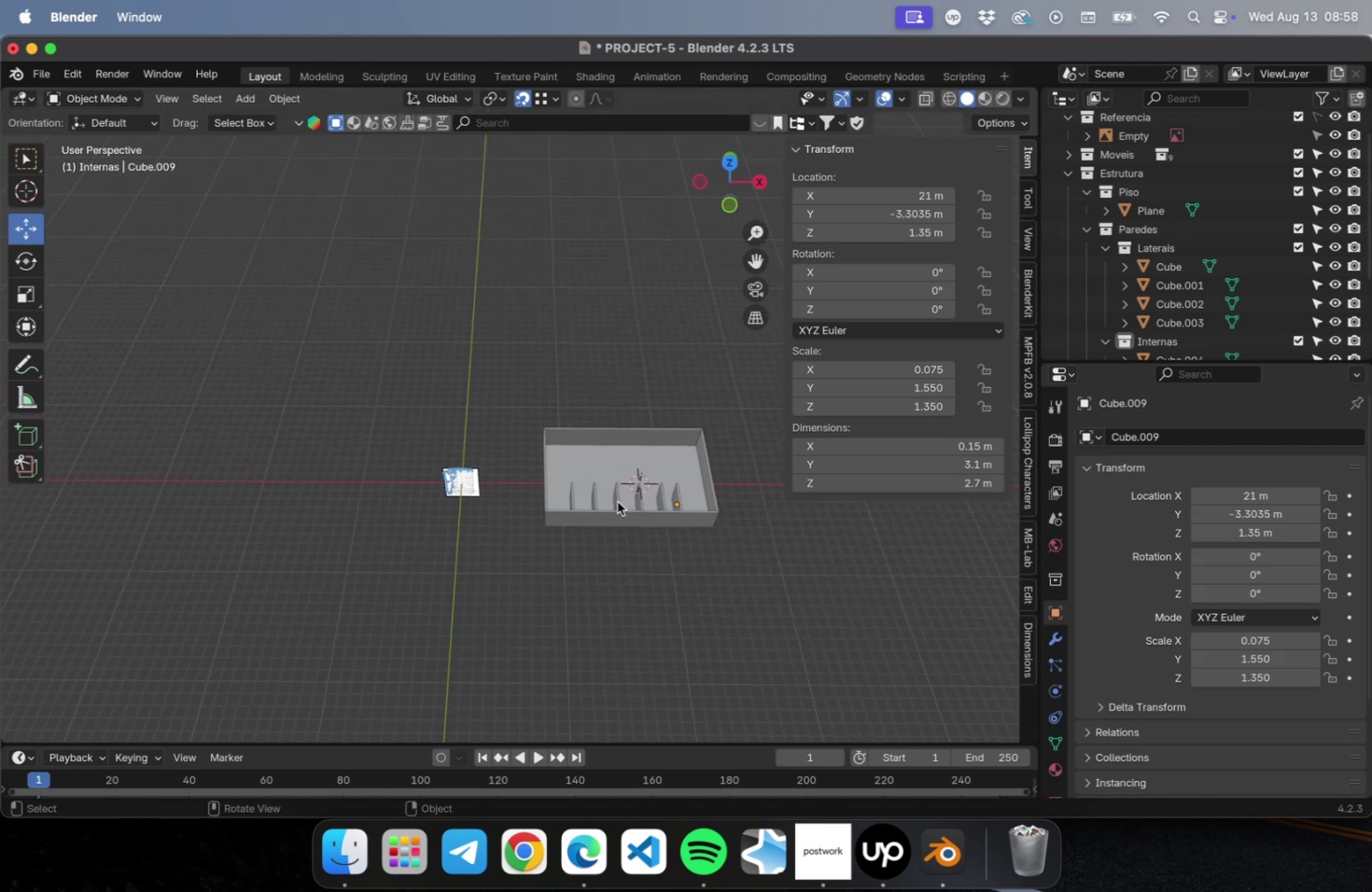 
scroll: coordinate [615, 488], scroll_direction: up, amount: 16.0
 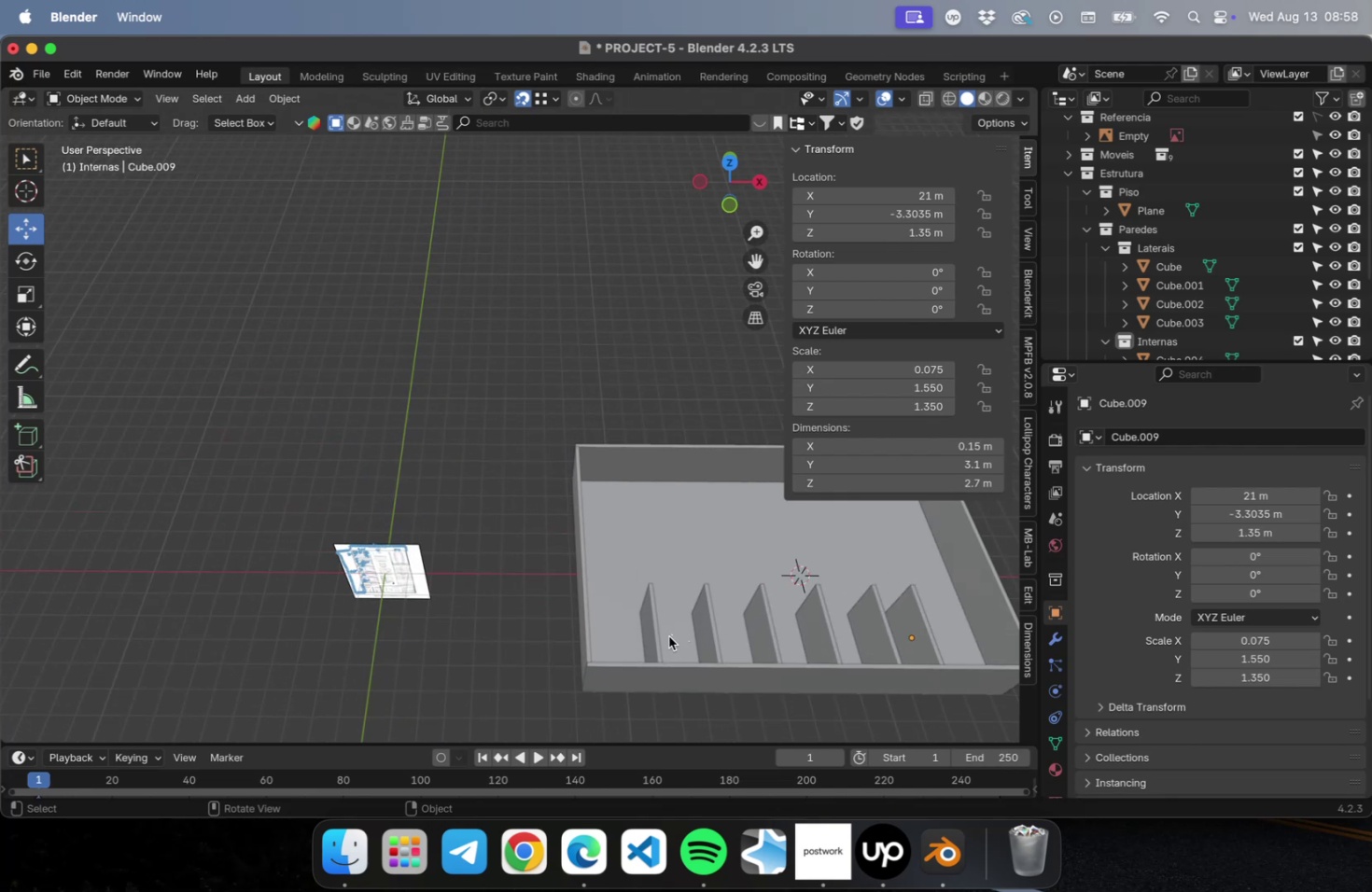 
left_click([654, 640])
 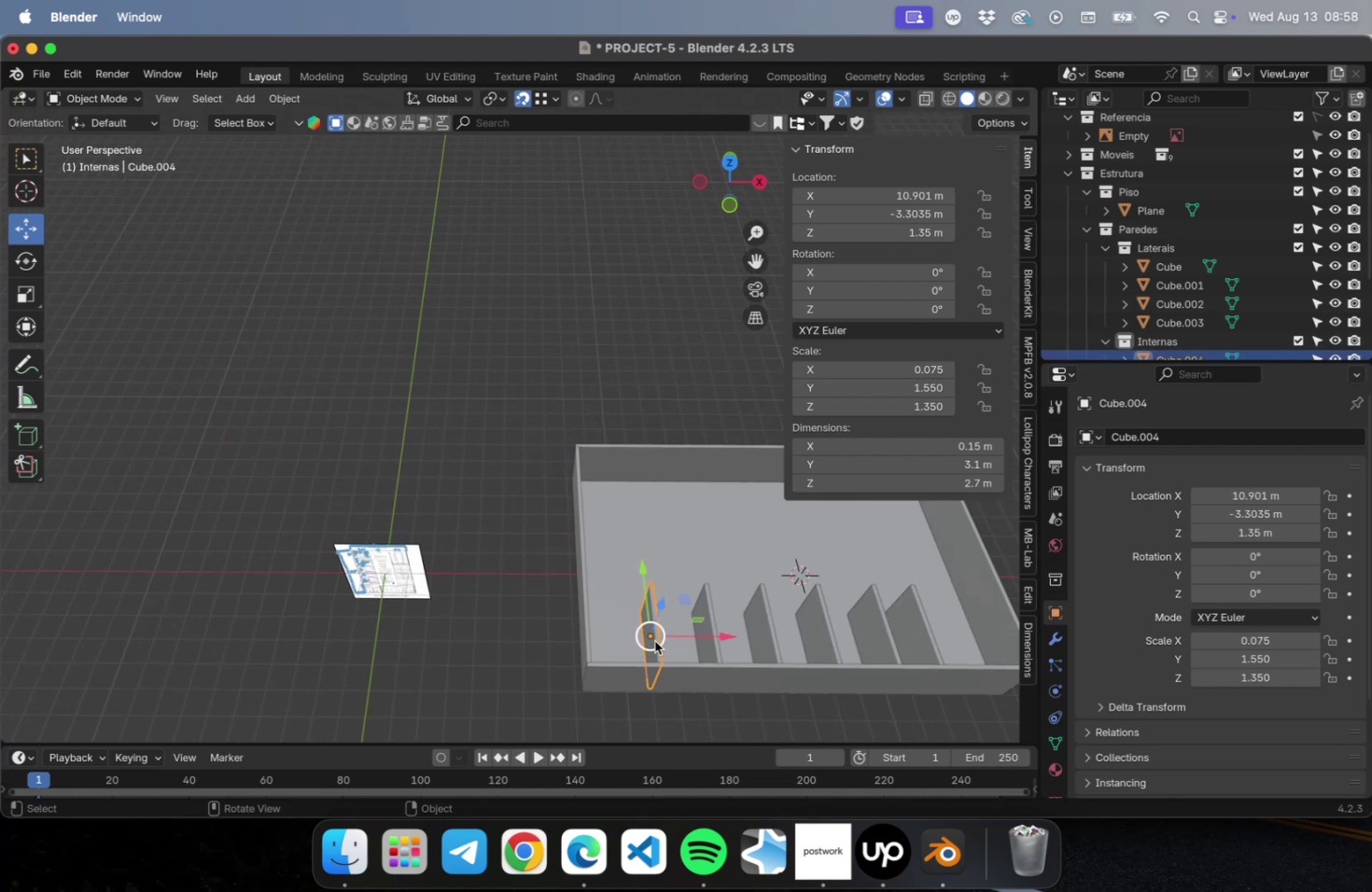 
hold_key(key=ShiftLeft, duration=0.57)
 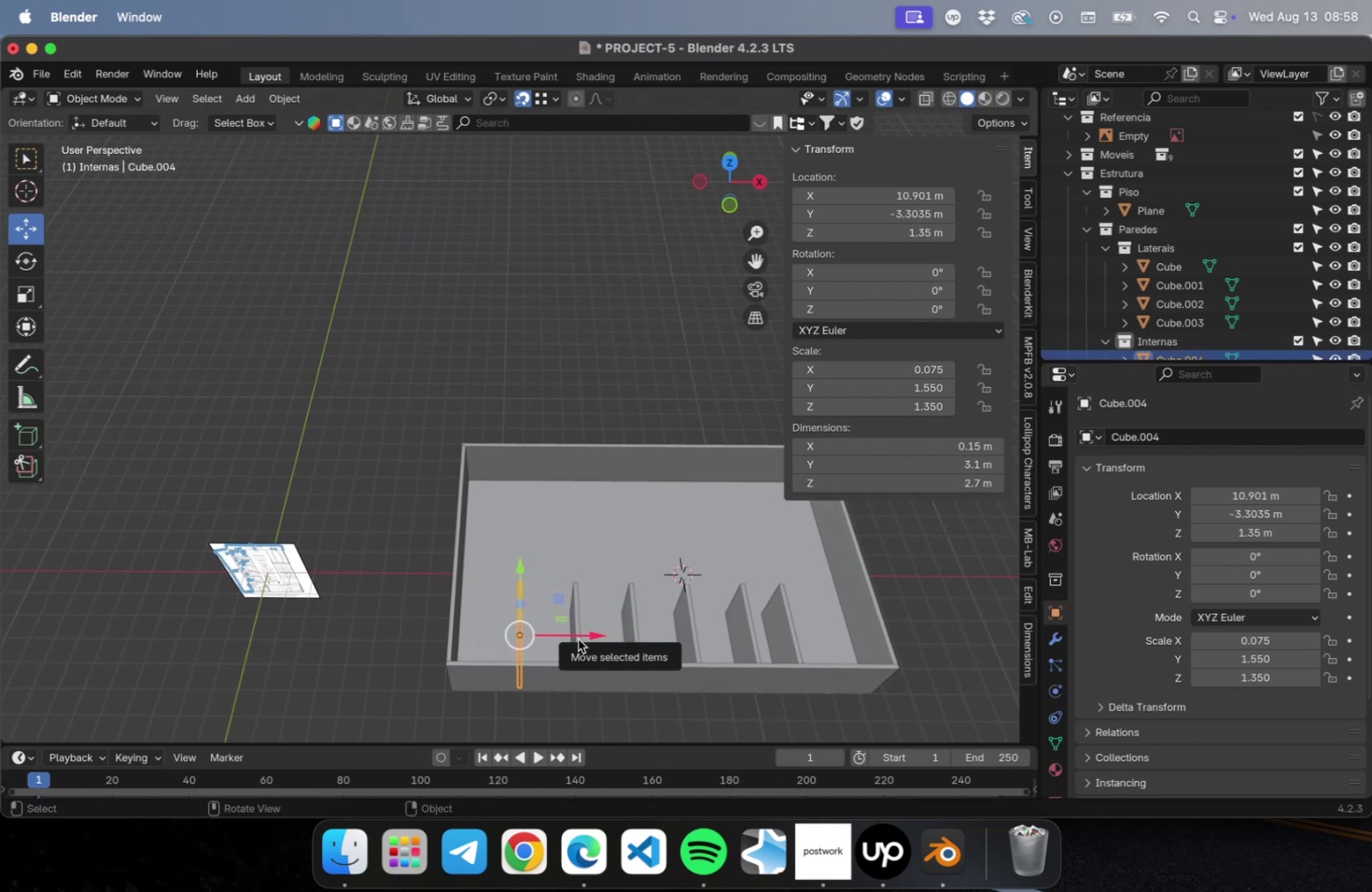 
type(Dx+1.15)
 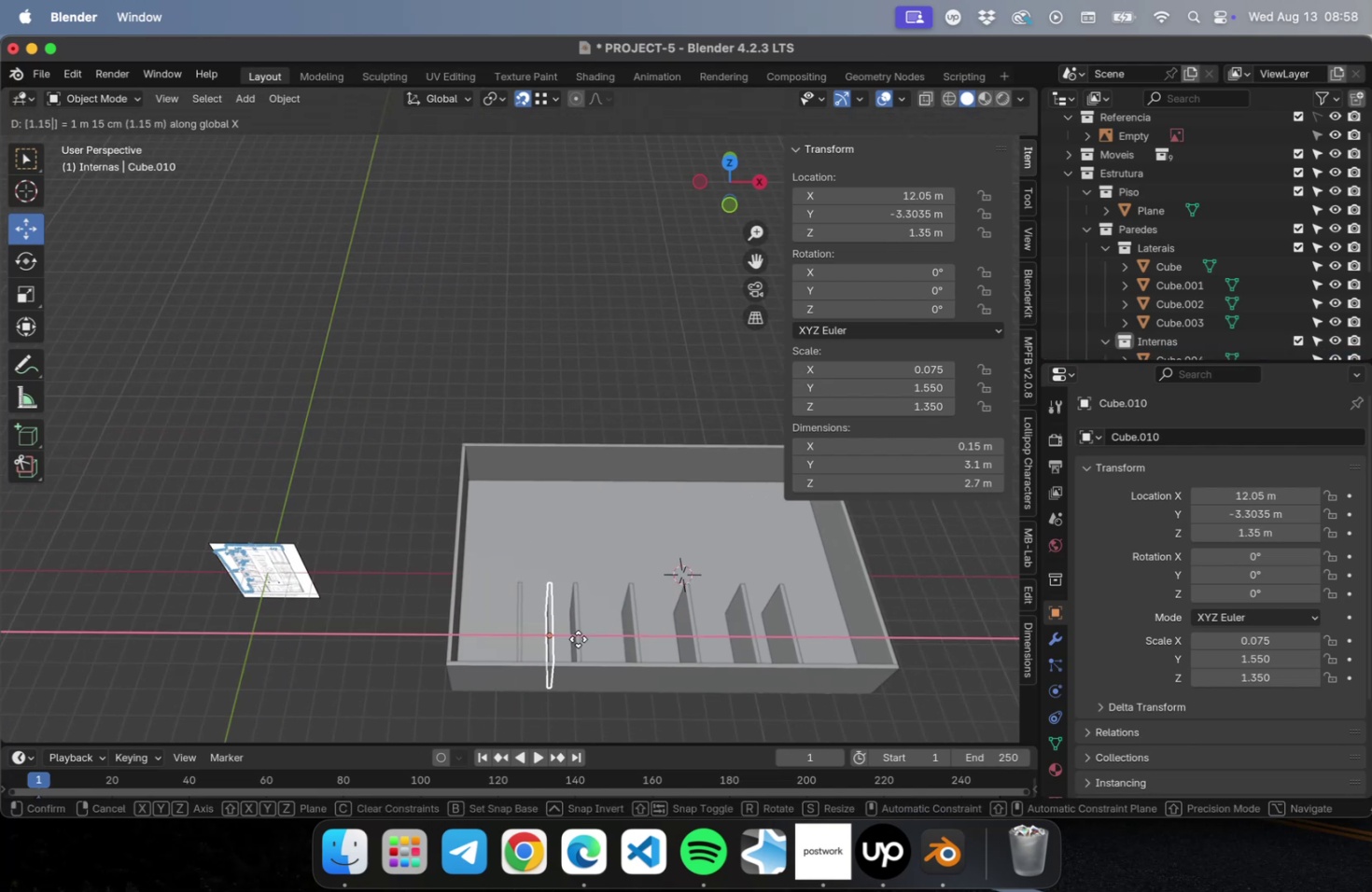 
key(Enter)
 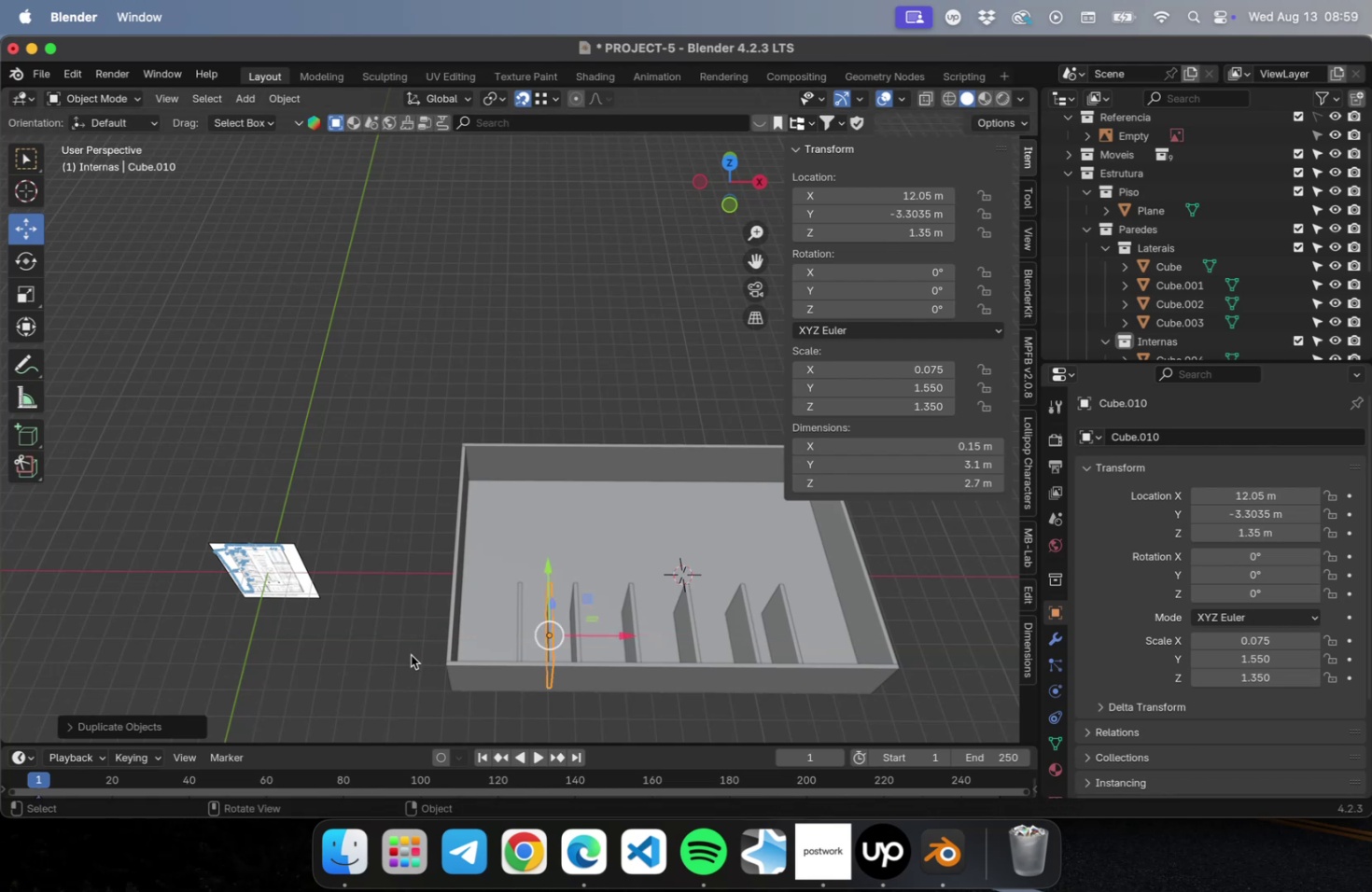 
left_click([337, 657])
 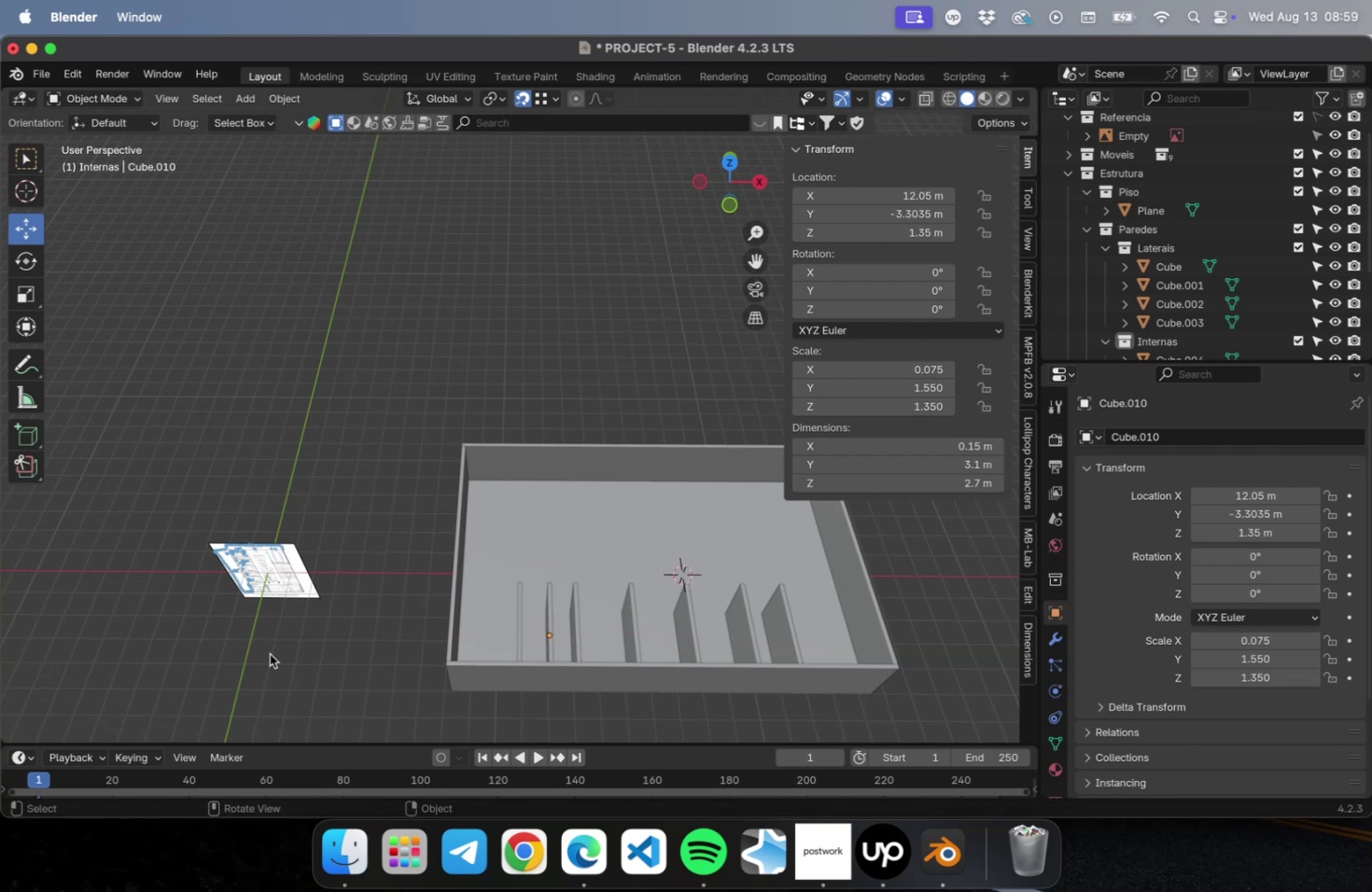 
hold_key(key=ShiftLeft, duration=0.56)
 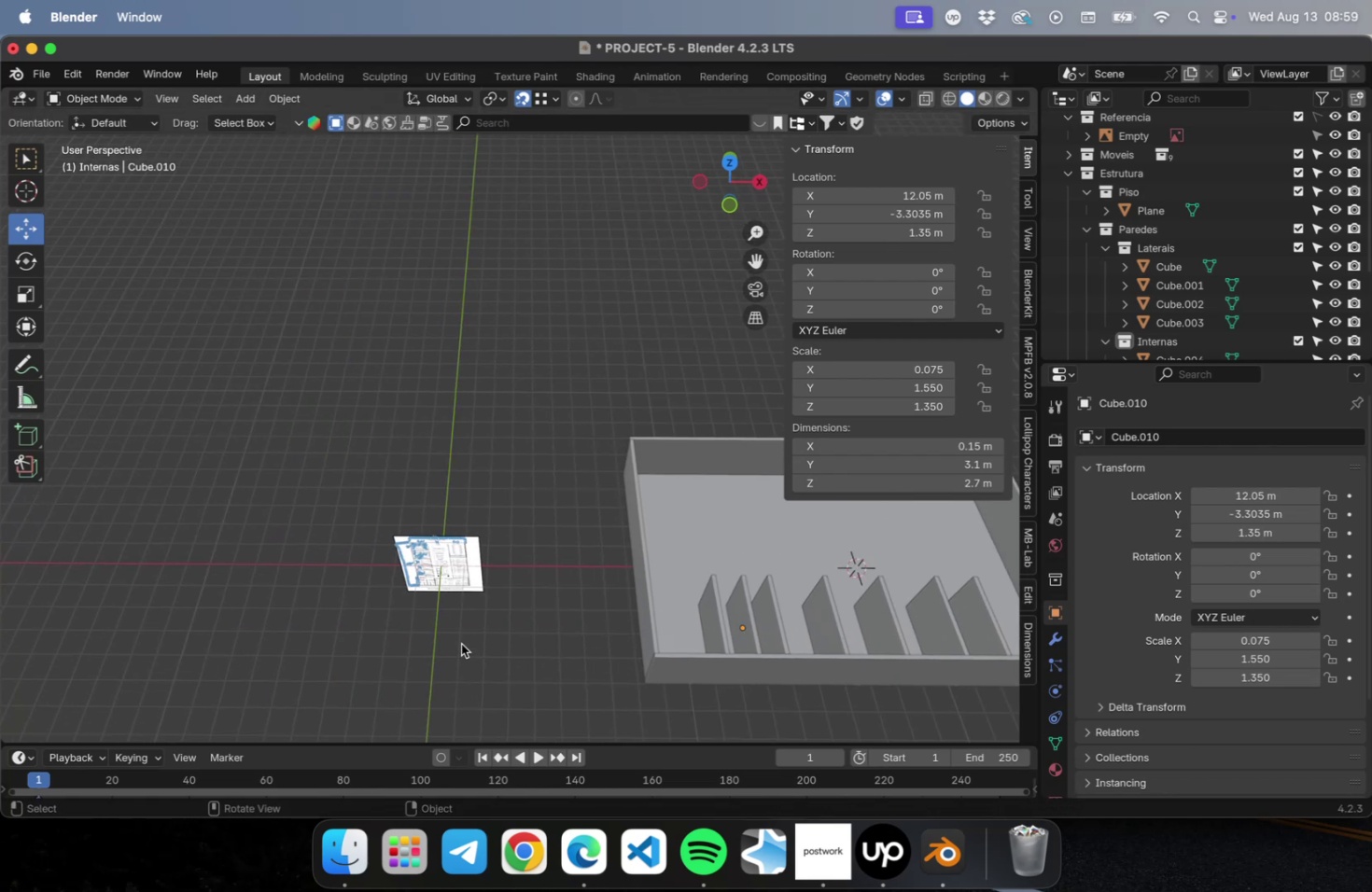 
scroll: coordinate [459, 641], scroll_direction: up, amount: 10.0
 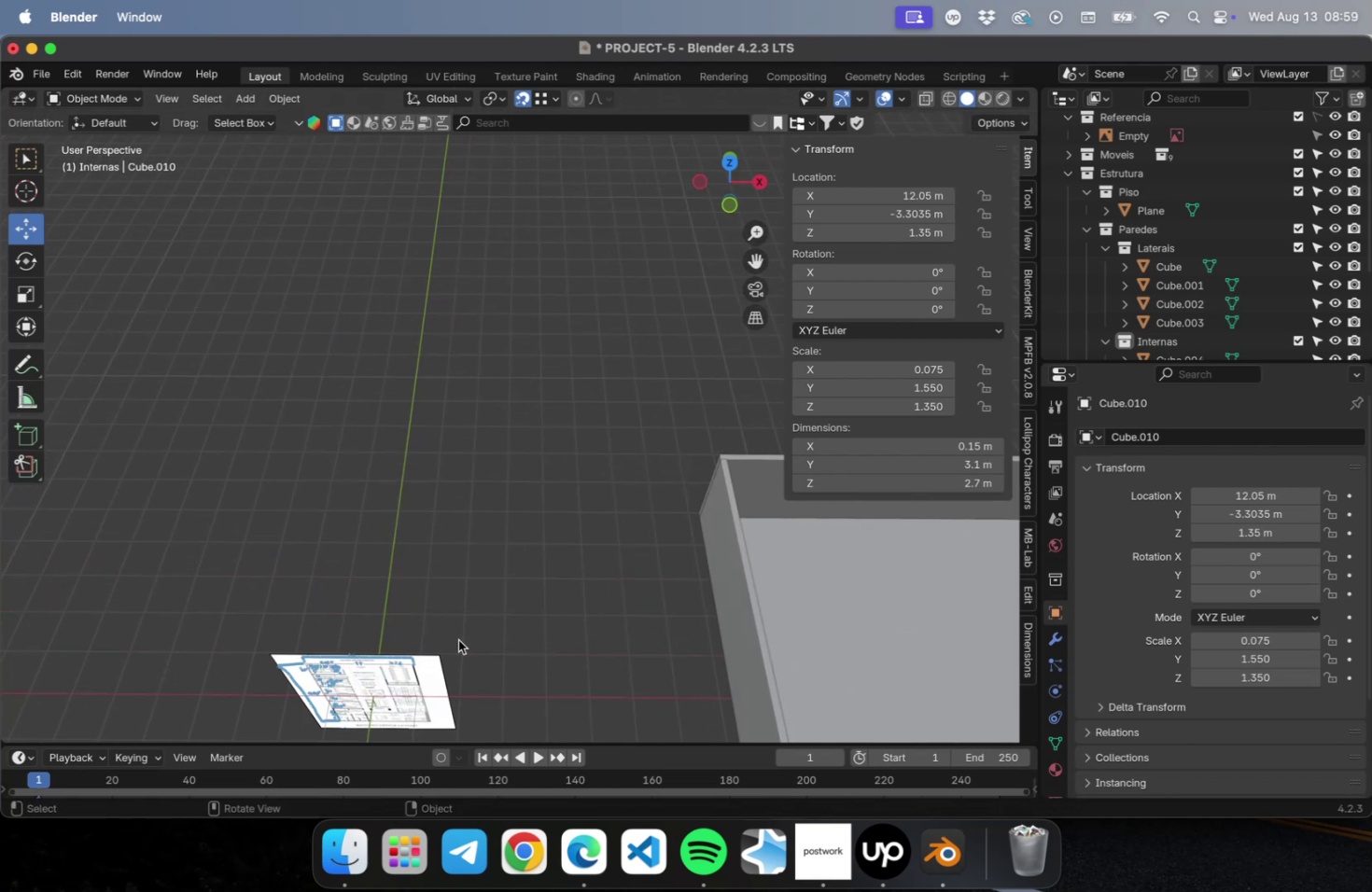 
hold_key(key=ShiftLeft, duration=0.6)
 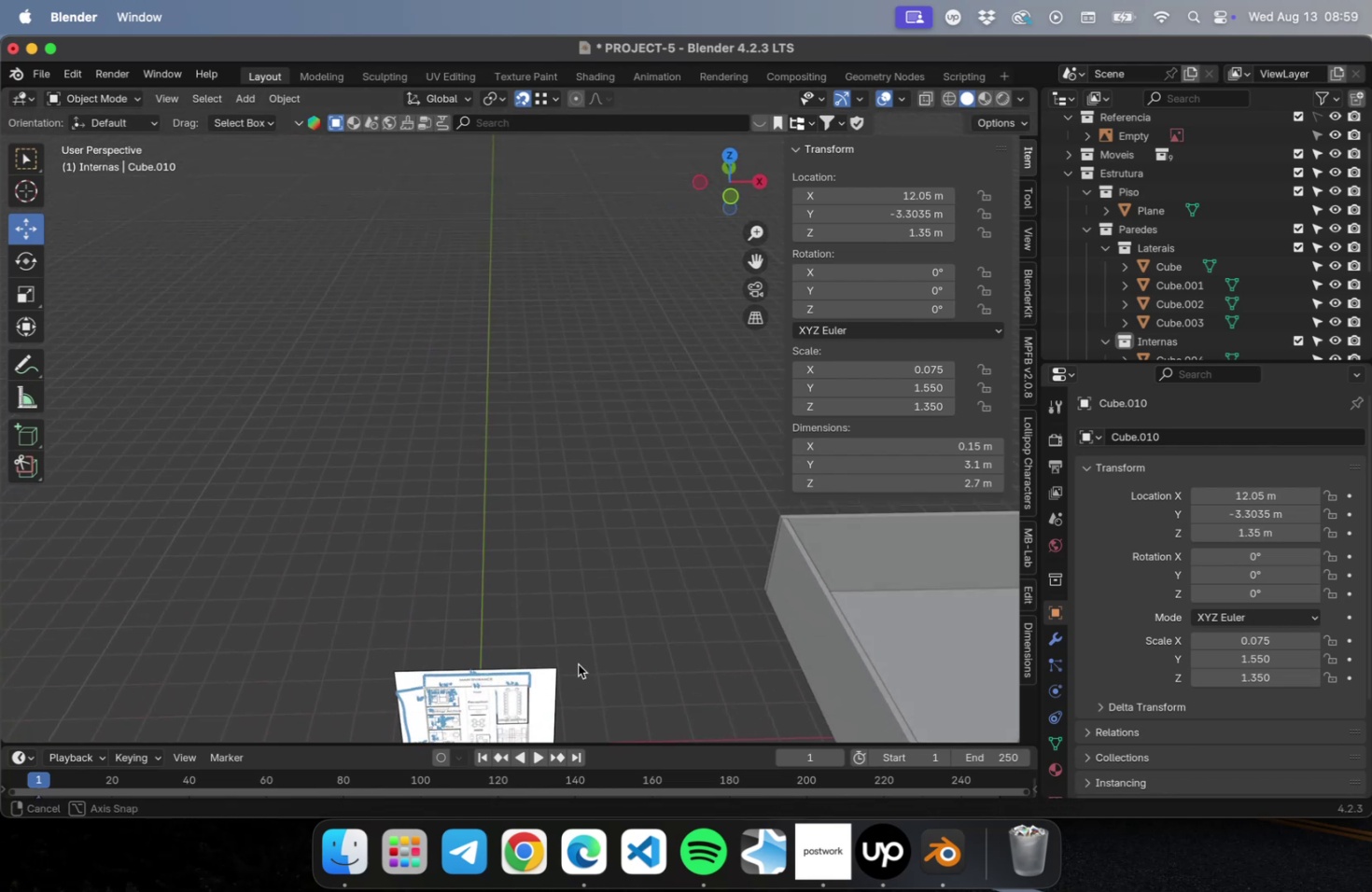 
hold_key(key=ShiftLeft, duration=0.53)
 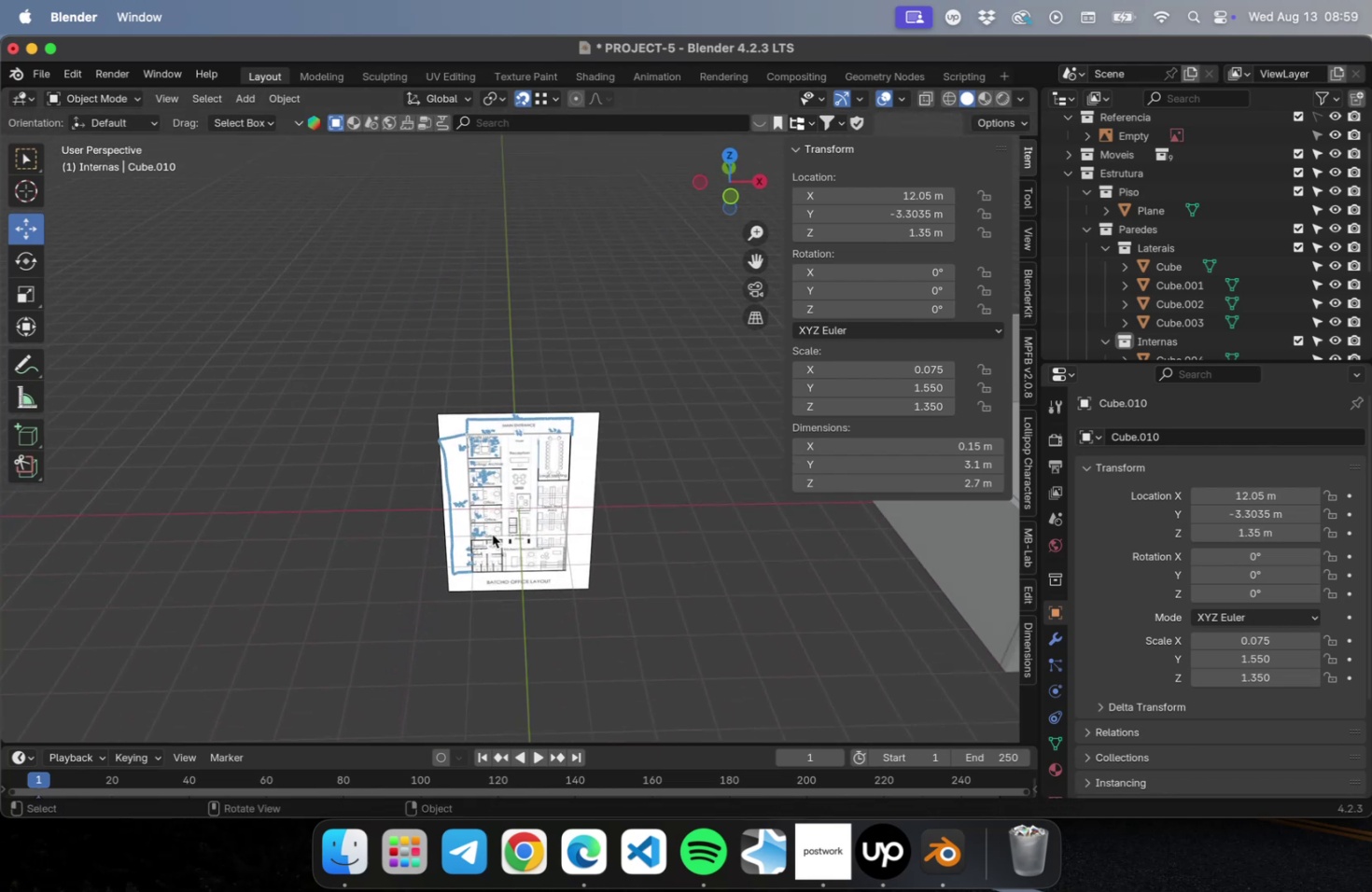 
scroll: coordinate [493, 532], scroll_direction: up, amount: 16.0
 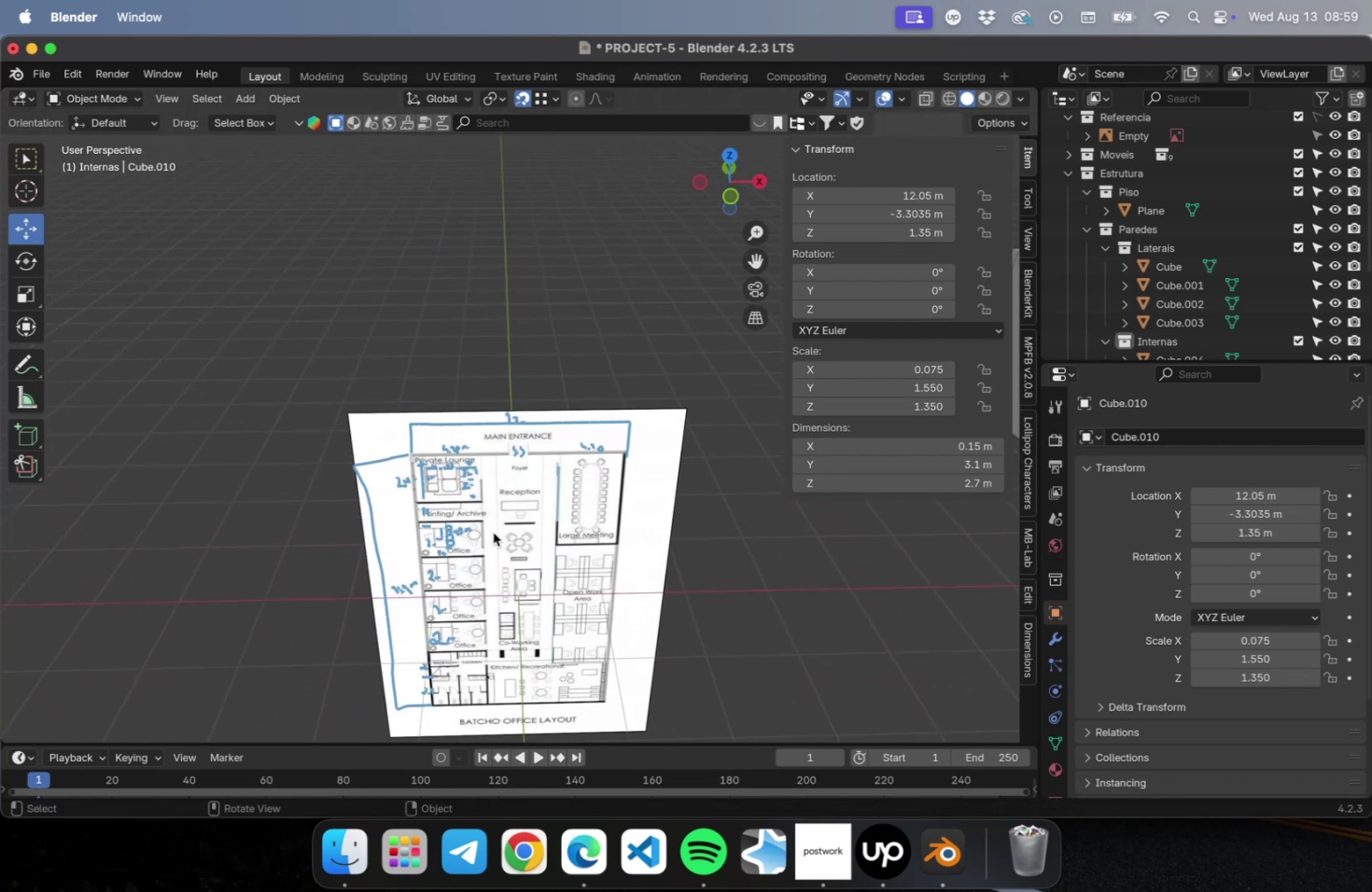 
hold_key(key=ShiftLeft, duration=0.39)
 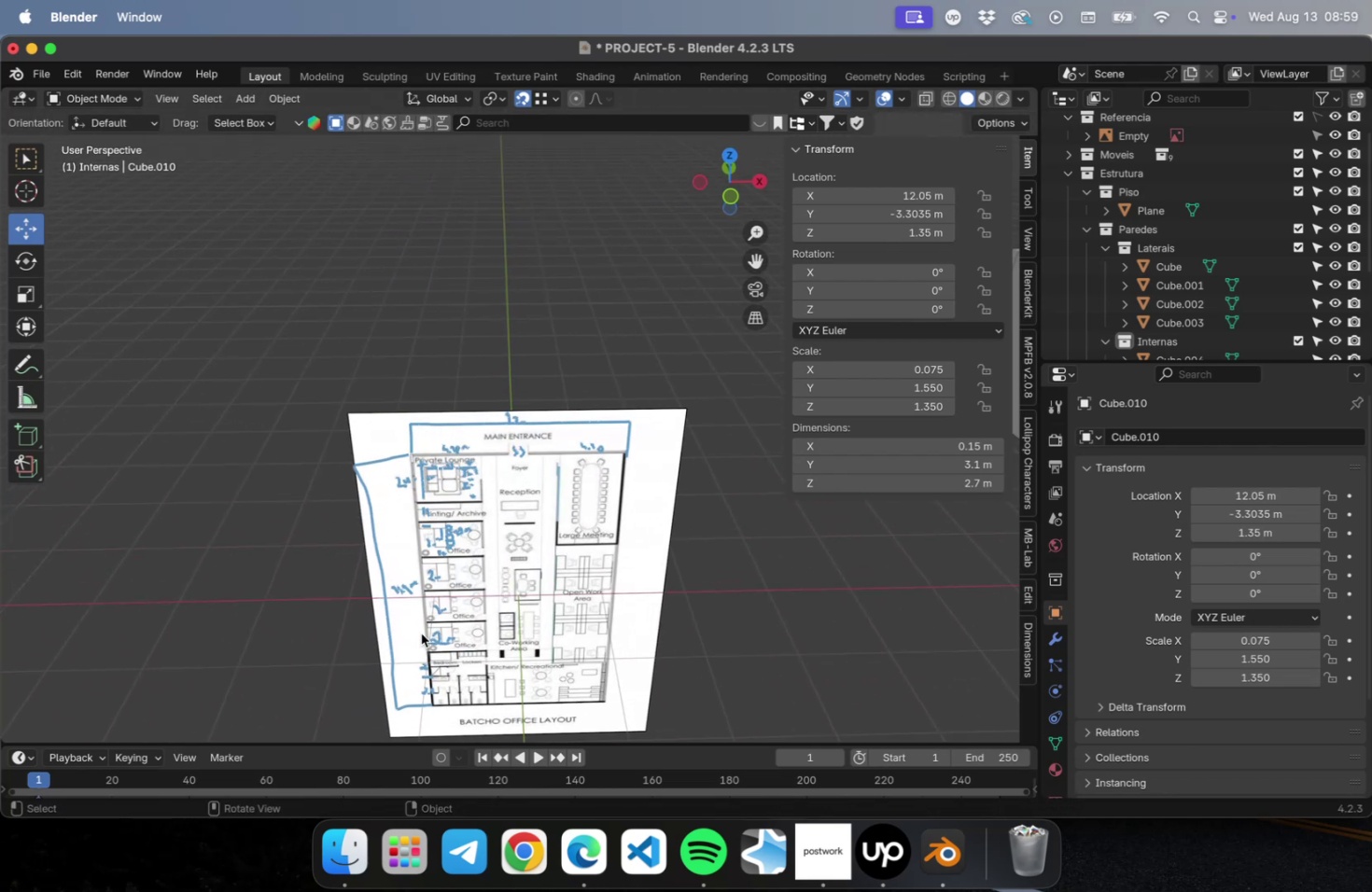 
hold_key(key=ShiftLeft, duration=0.63)
 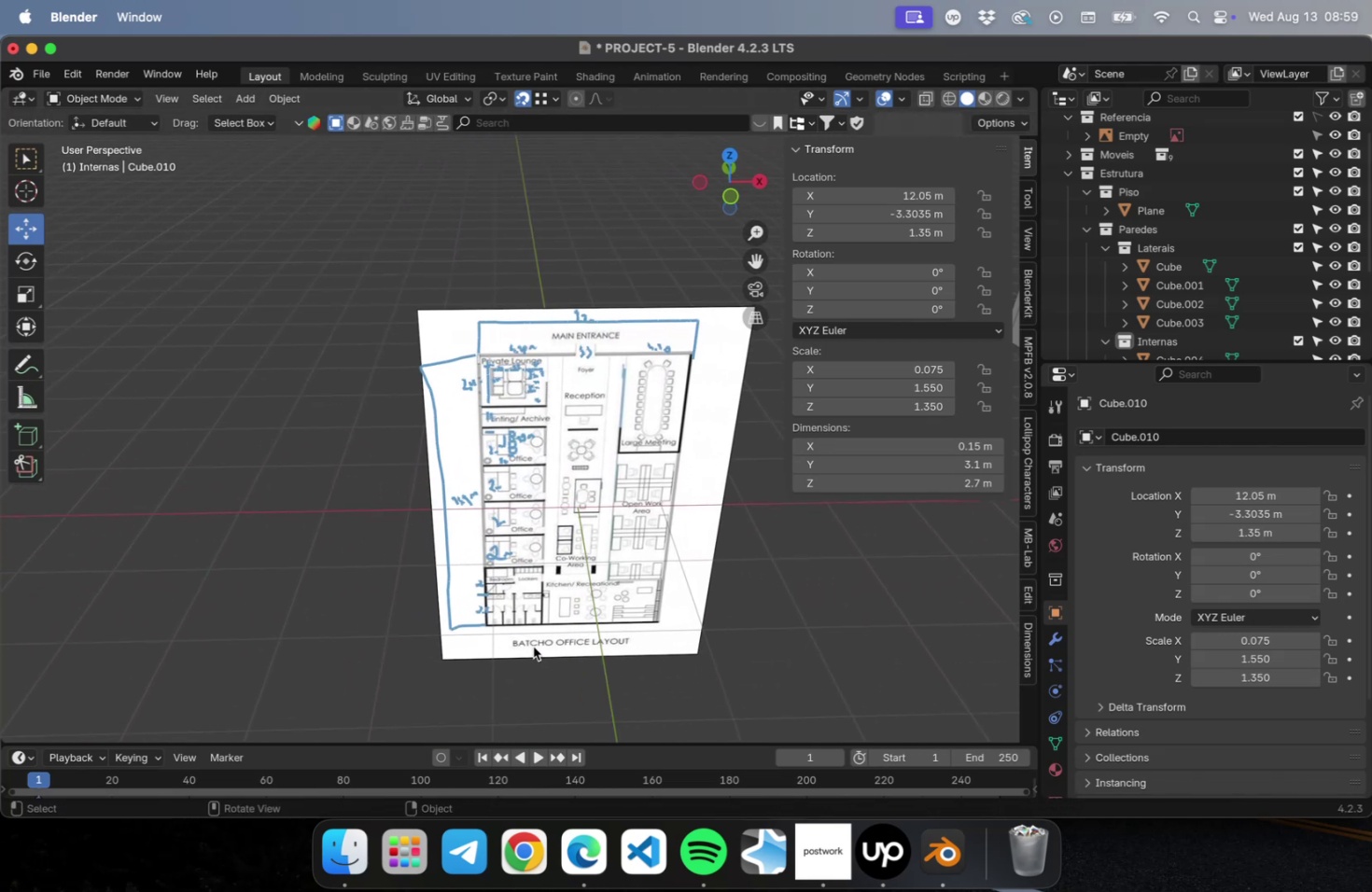 
scroll: coordinate [533, 645], scroll_direction: up, amount: 4.0
 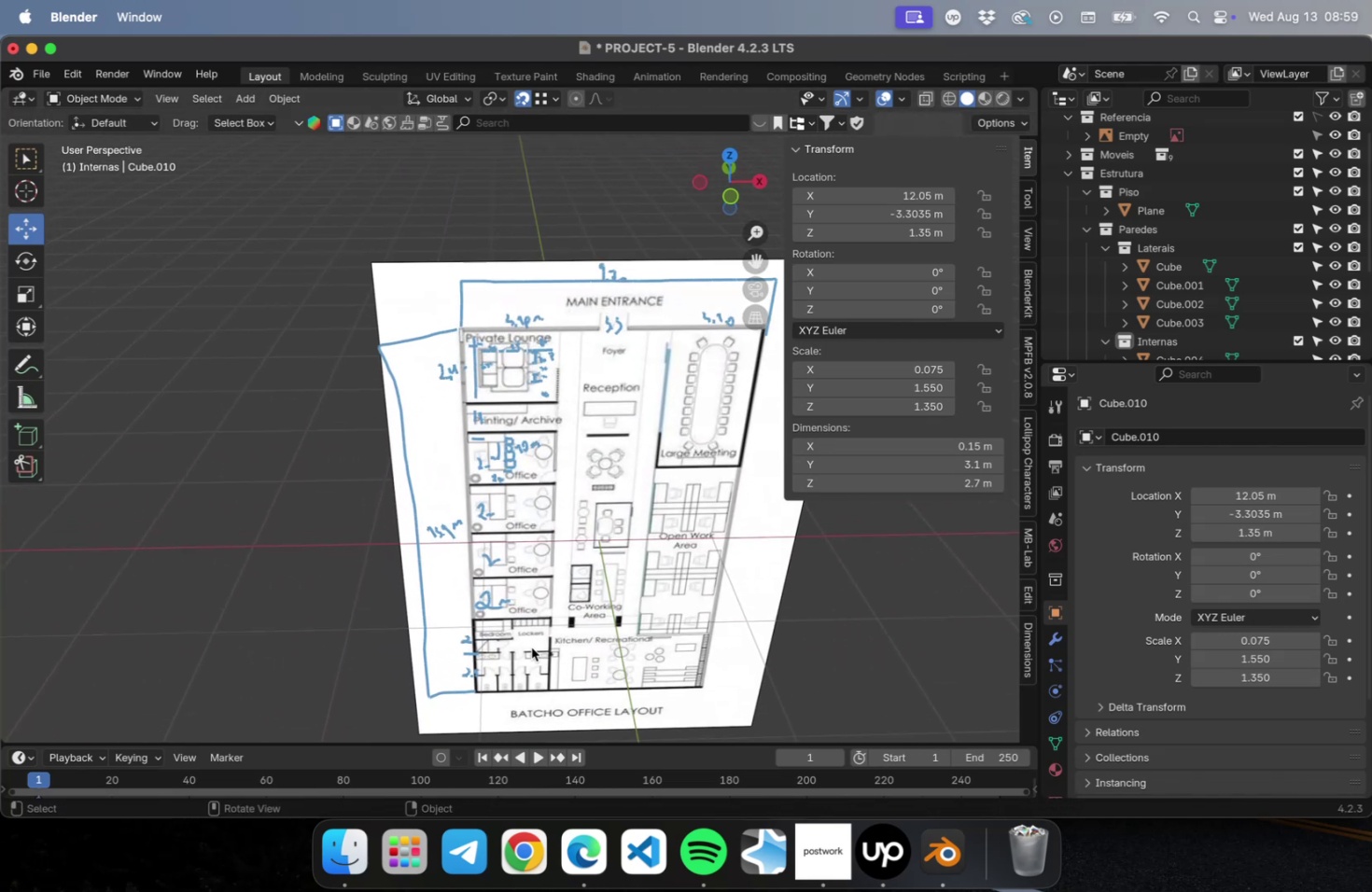 
hold_key(key=ShiftLeft, duration=0.5)
 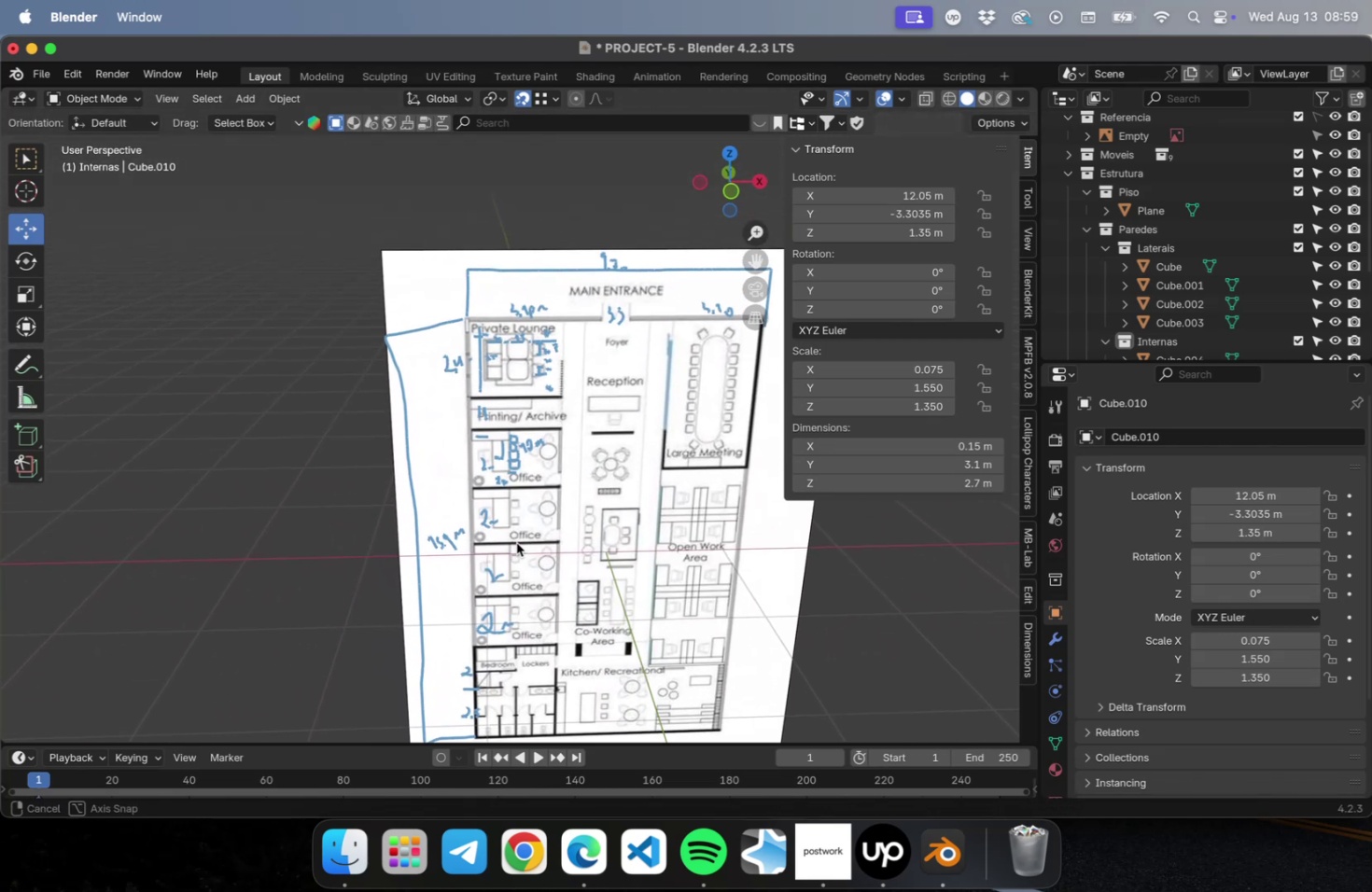 
hold_key(key=ShiftLeft, duration=0.62)
 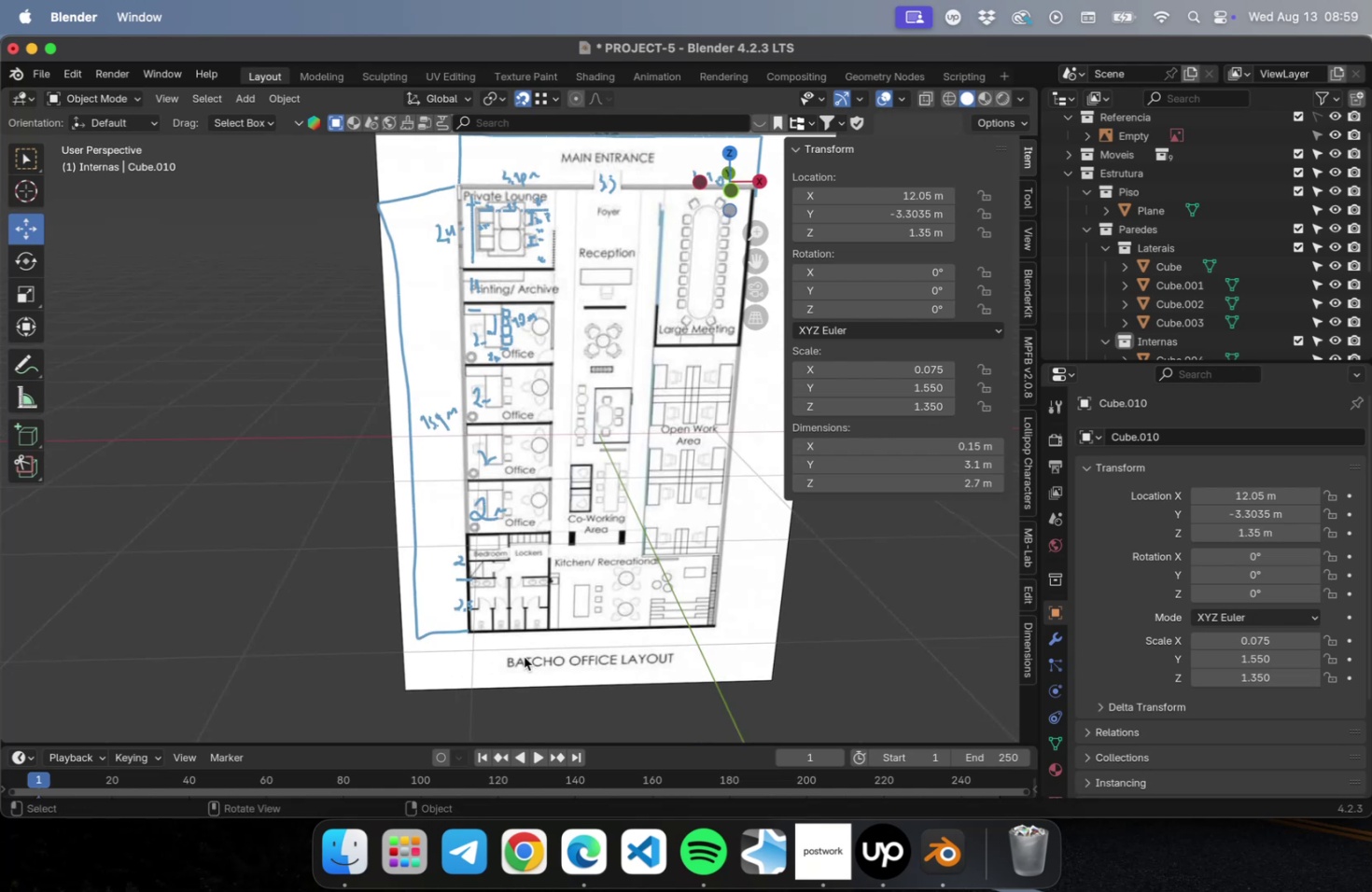 
scroll: coordinate [524, 652], scroll_direction: up, amount: 9.0
 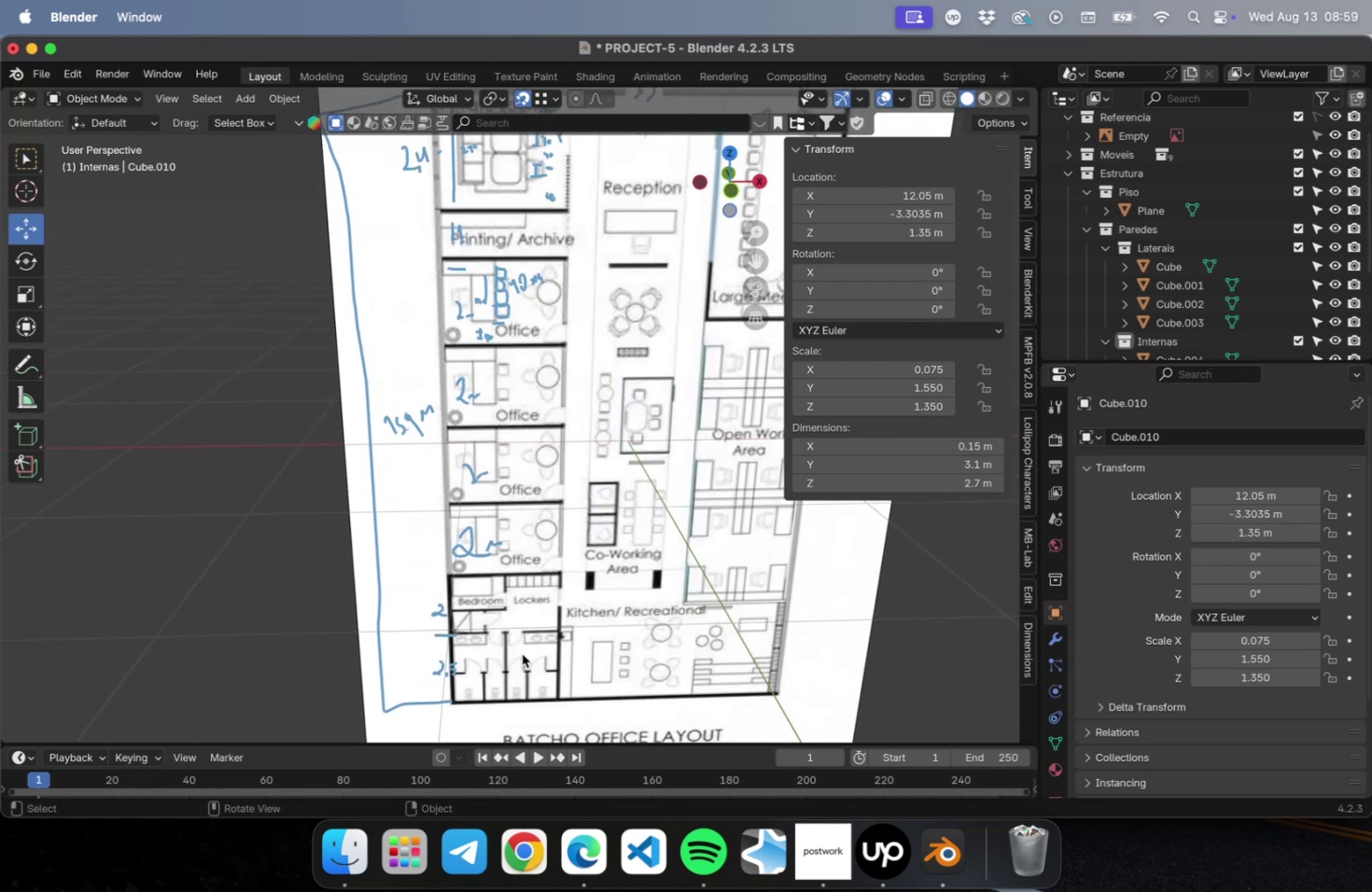 
hold_key(key=ShiftLeft, duration=0.69)
 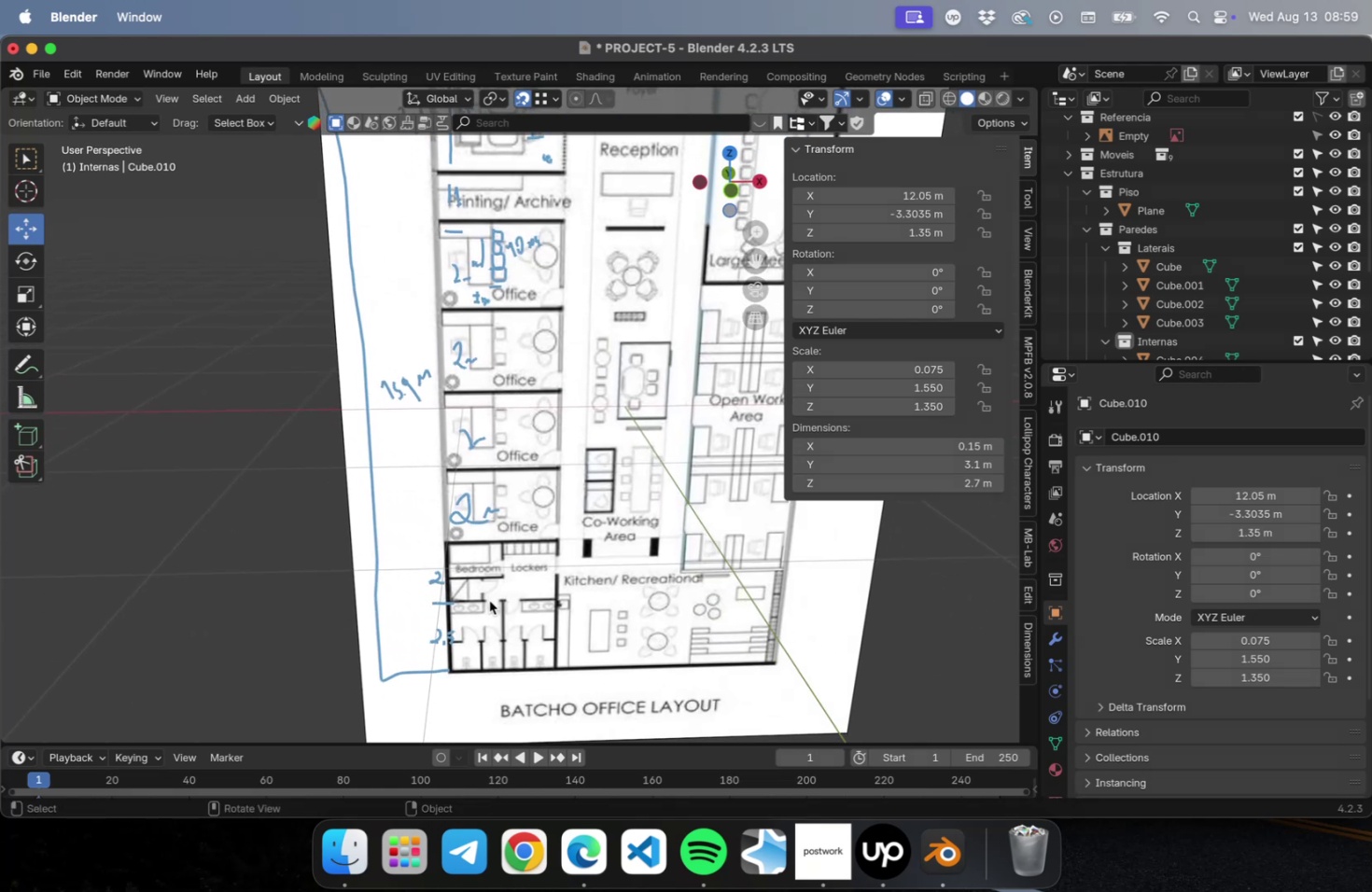 
scroll: coordinate [488, 600], scroll_direction: down, amount: 37.0
 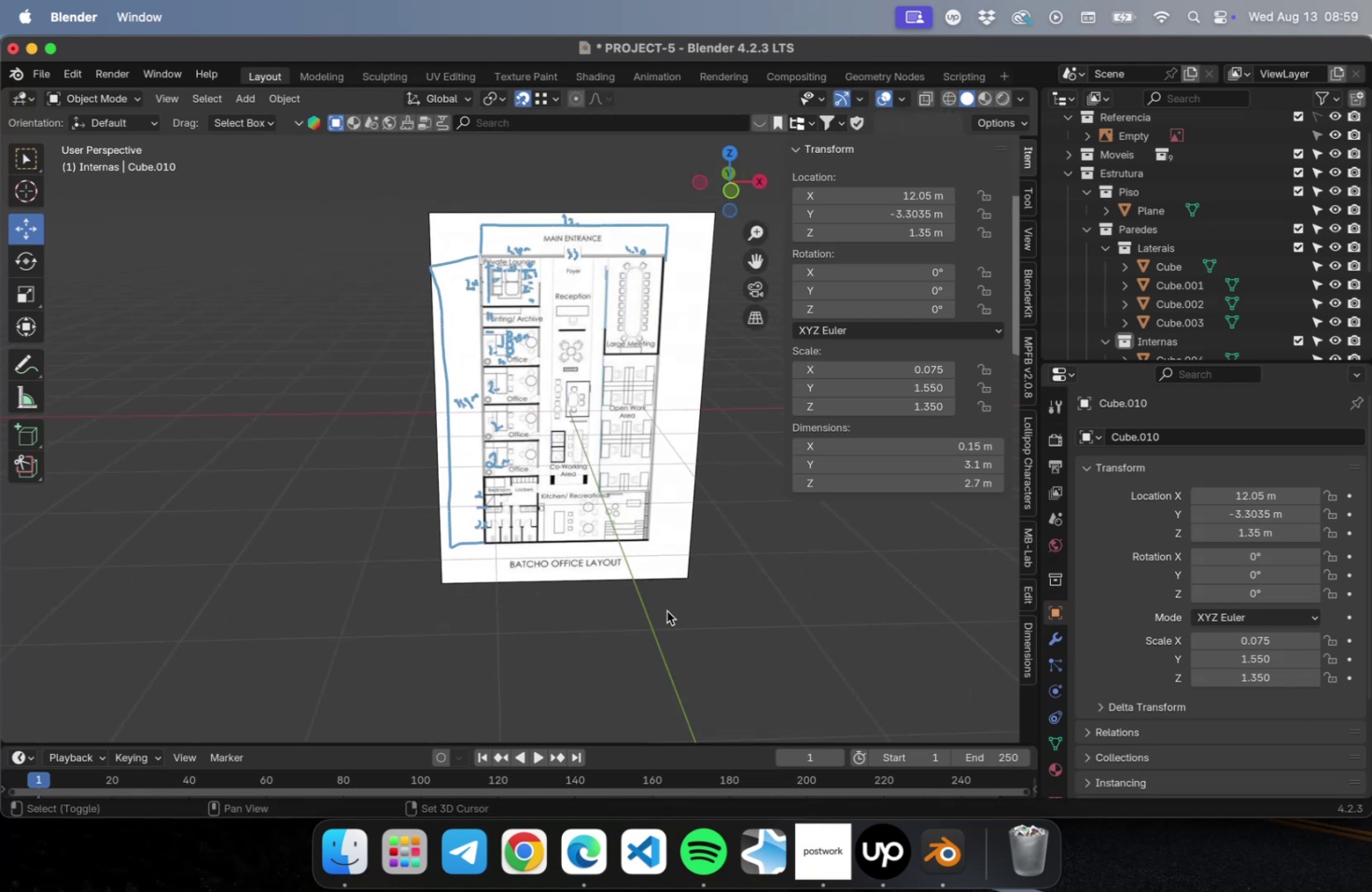 
hold_key(key=ShiftLeft, duration=0.53)
 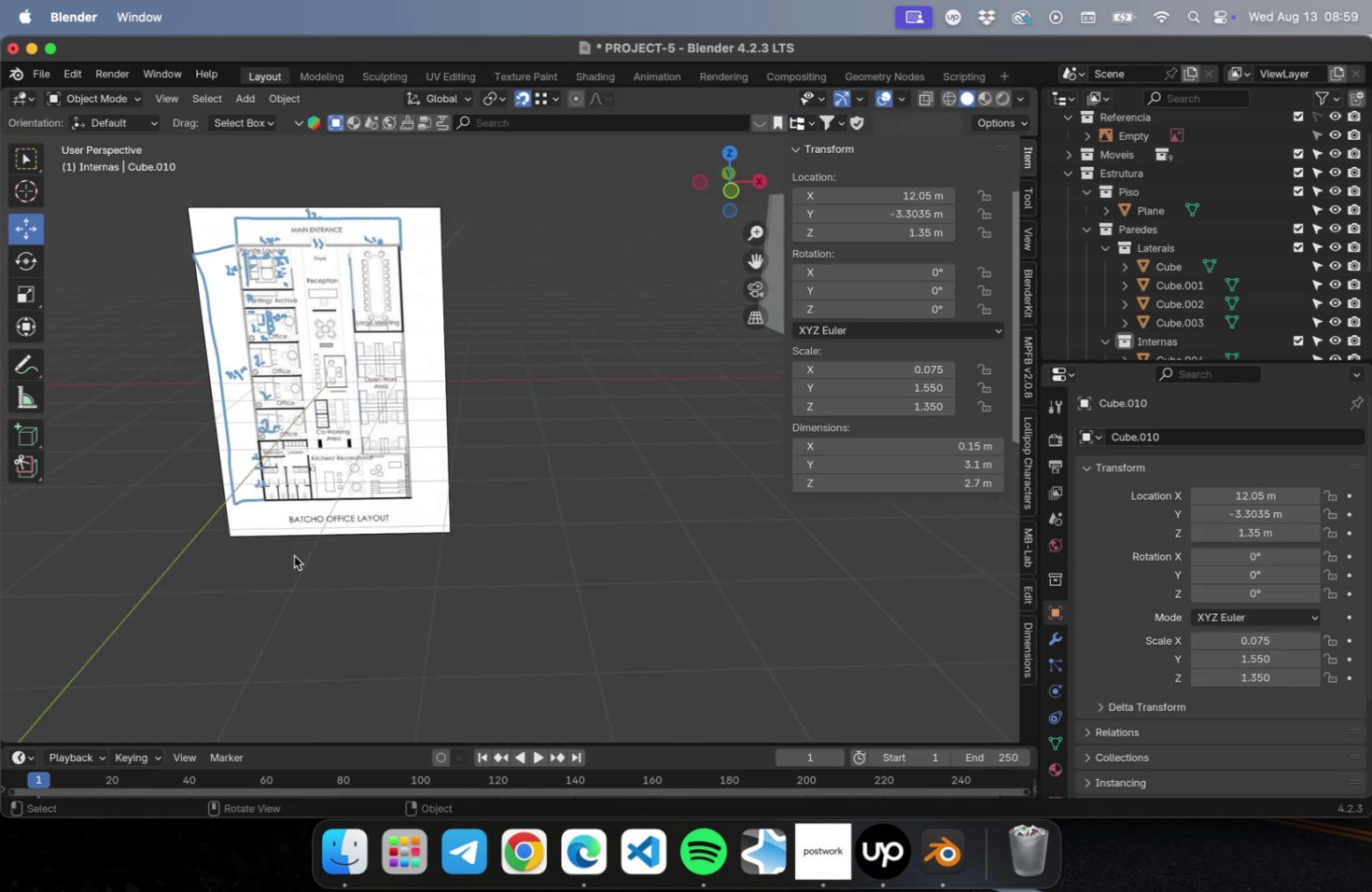 
scroll: coordinate [296, 557], scroll_direction: down, amount: 38.0
 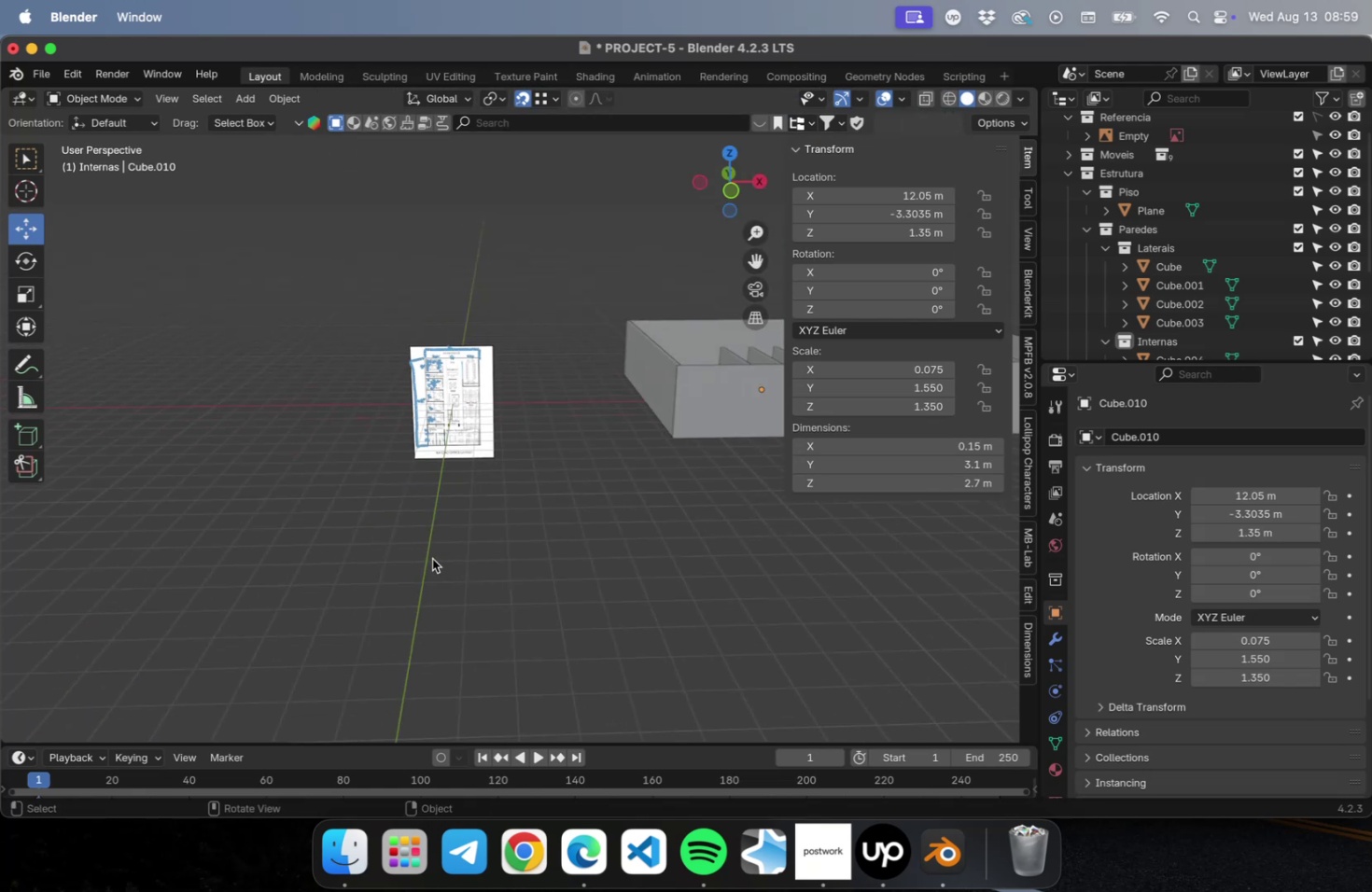 
hold_key(key=ShiftLeft, duration=0.48)
 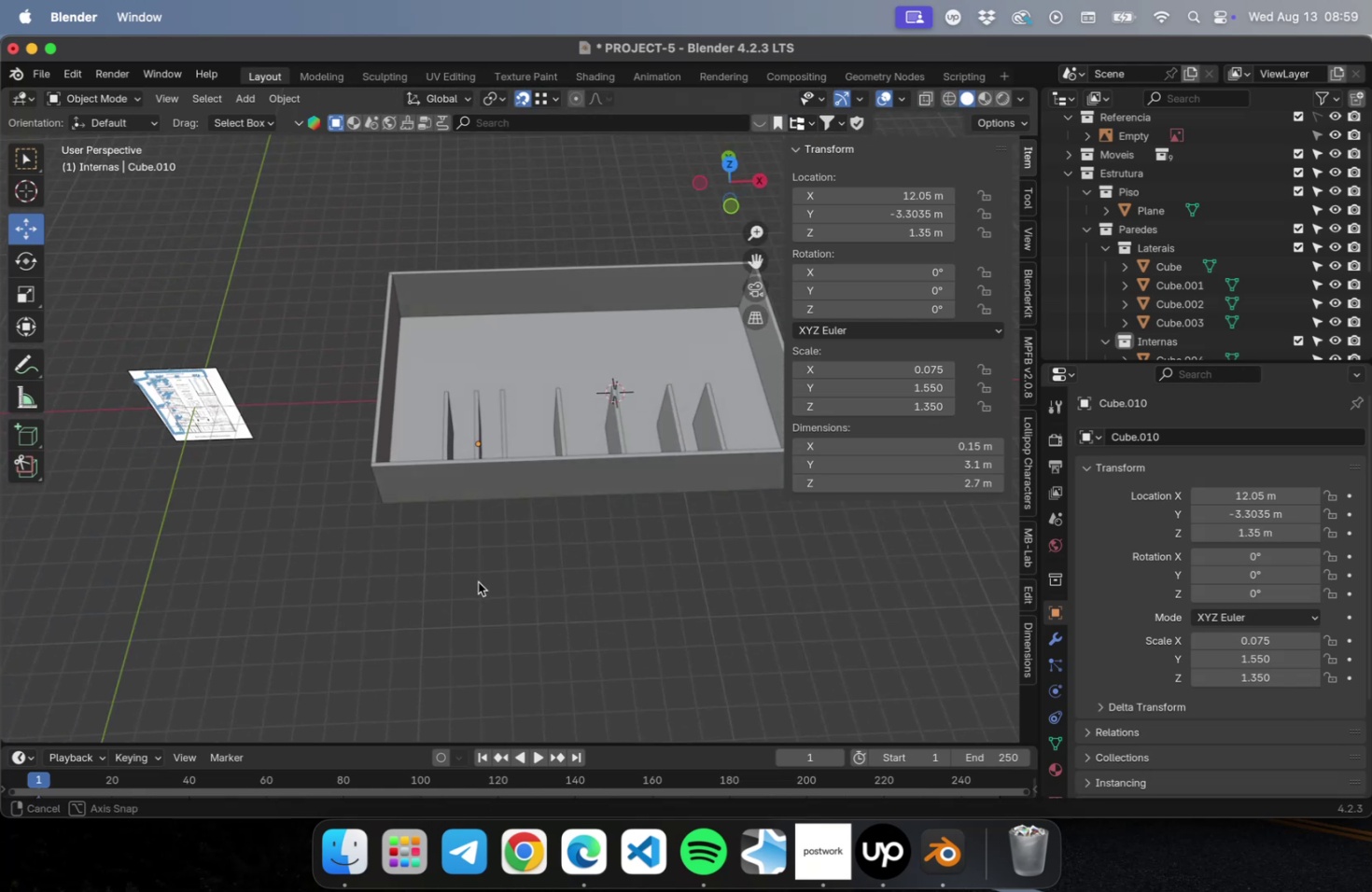 
hold_key(key=ShiftLeft, duration=0.63)
 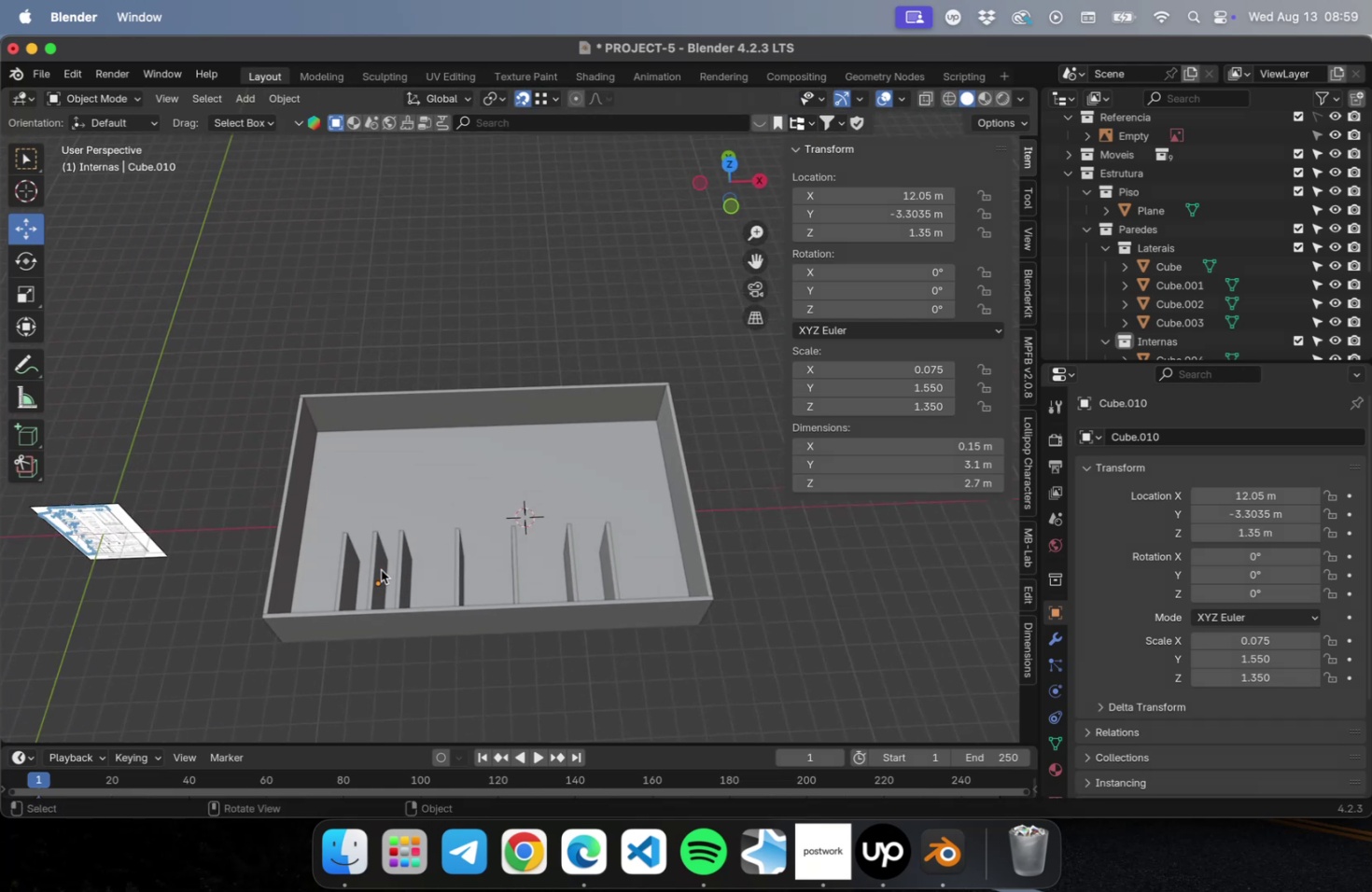 
left_click([381, 569])
 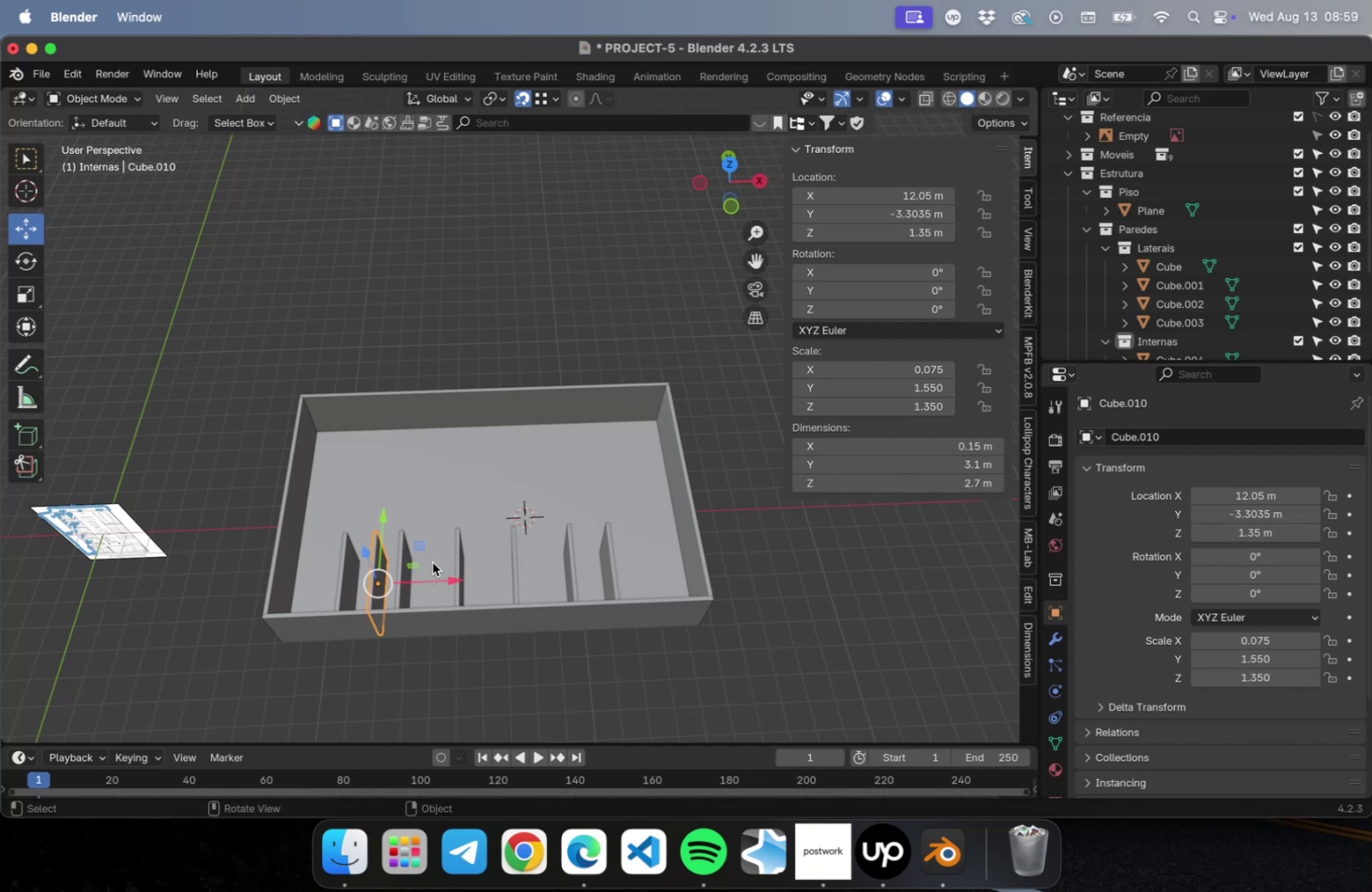 
wait(10.61)
 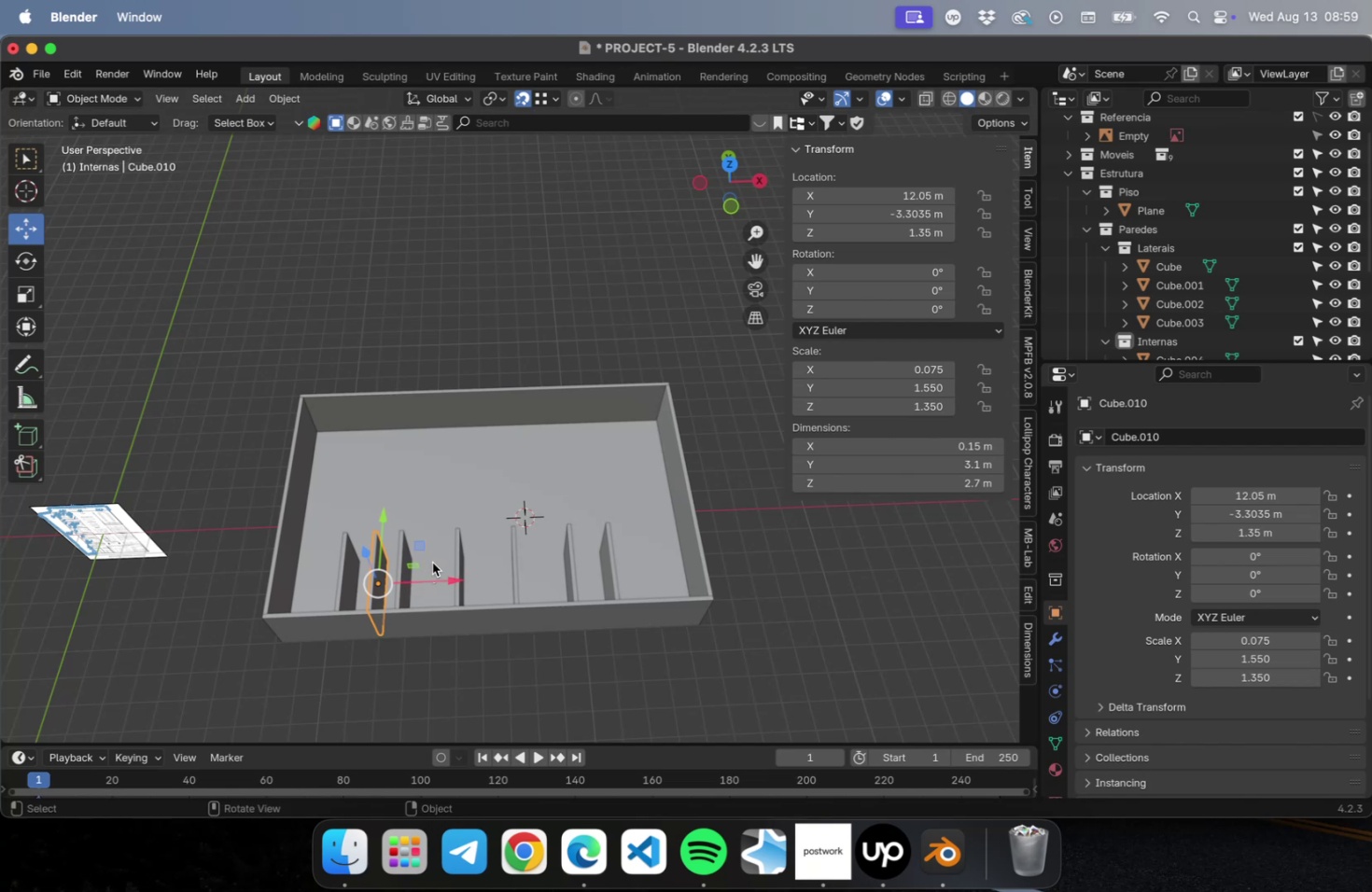 
left_click([614, 576])
 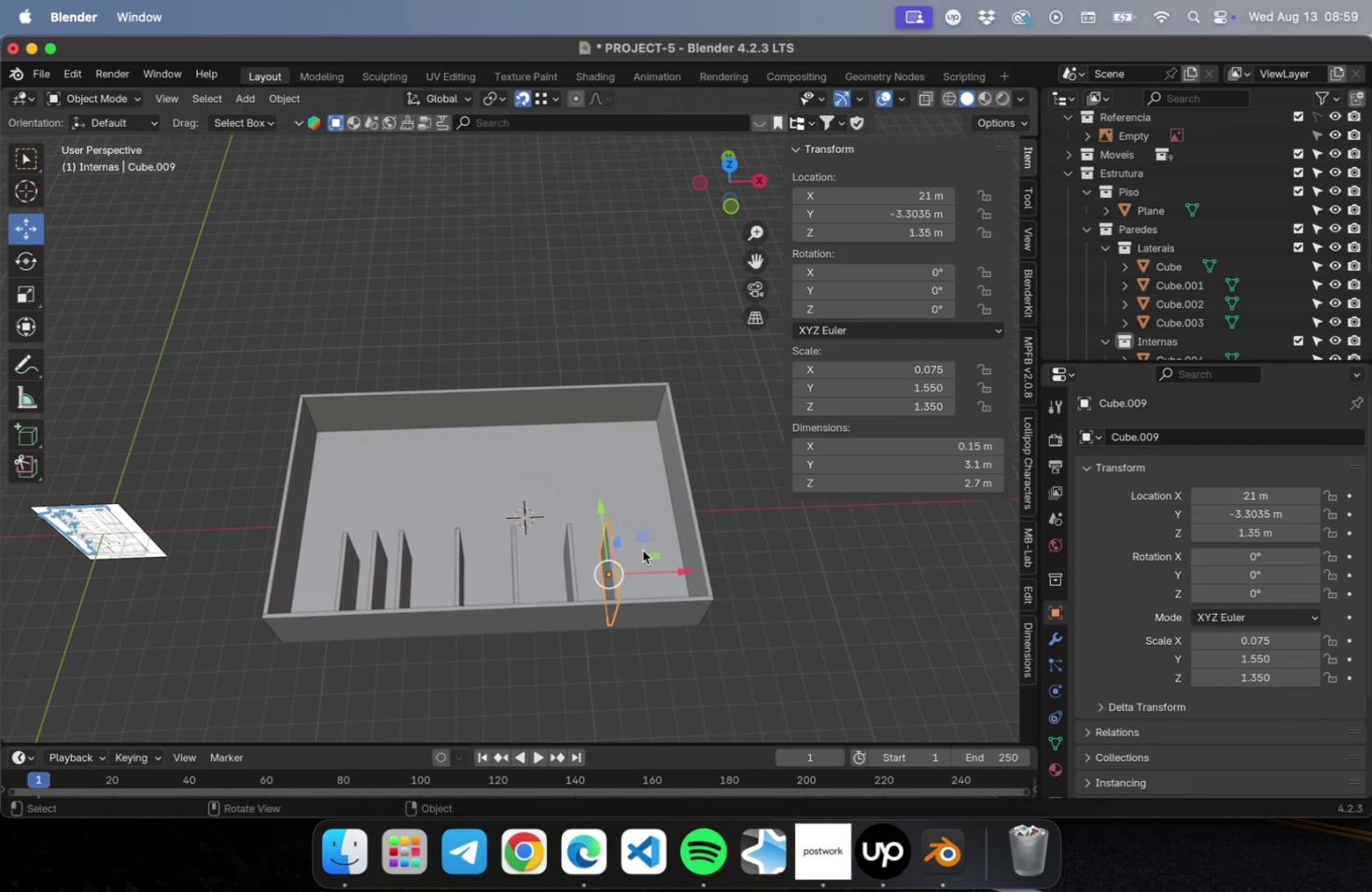 
left_click_drag(start_coordinate=[643, 537], to_coordinate=[644, 469])
 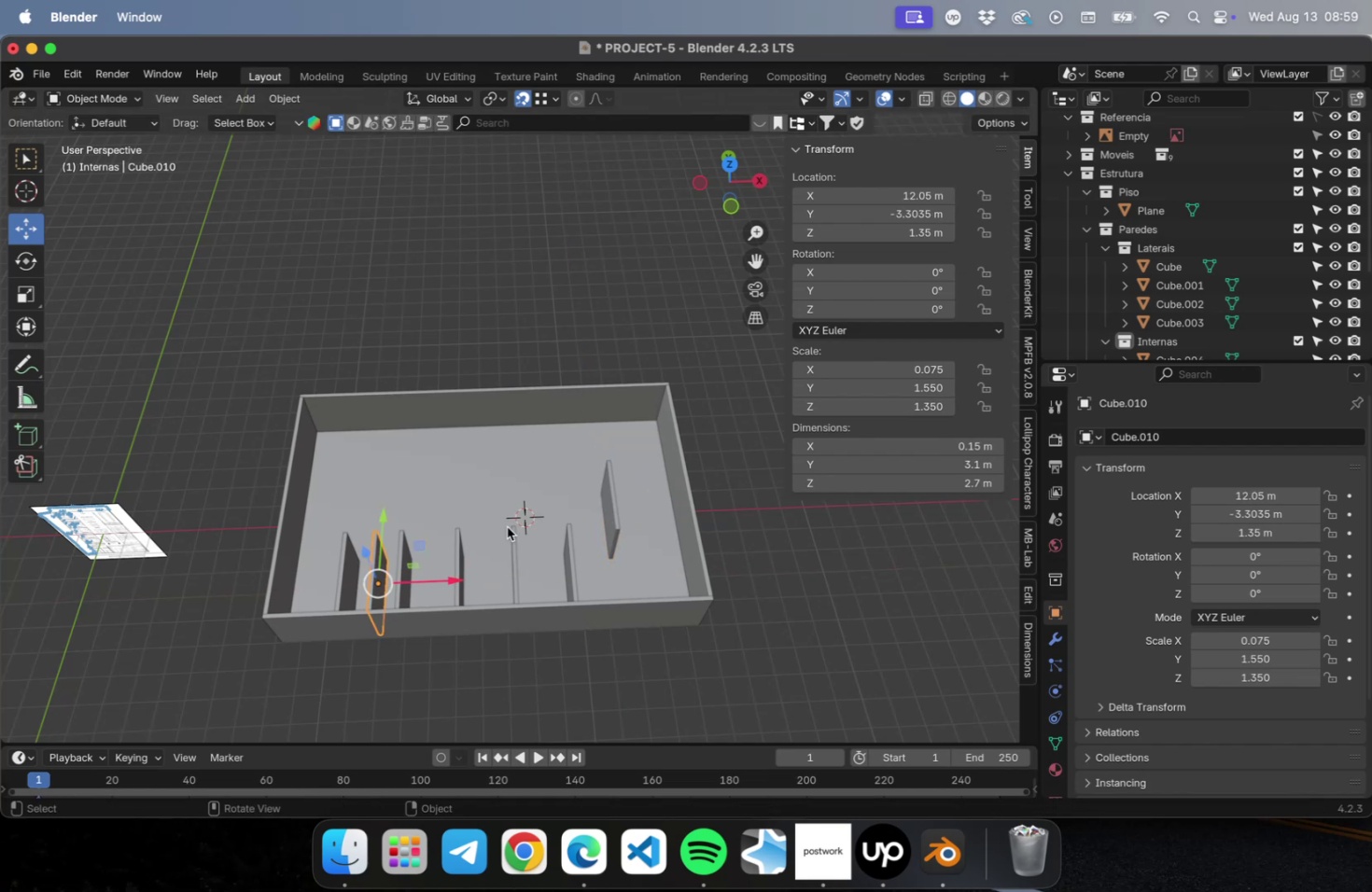 
left_click([914, 201])
 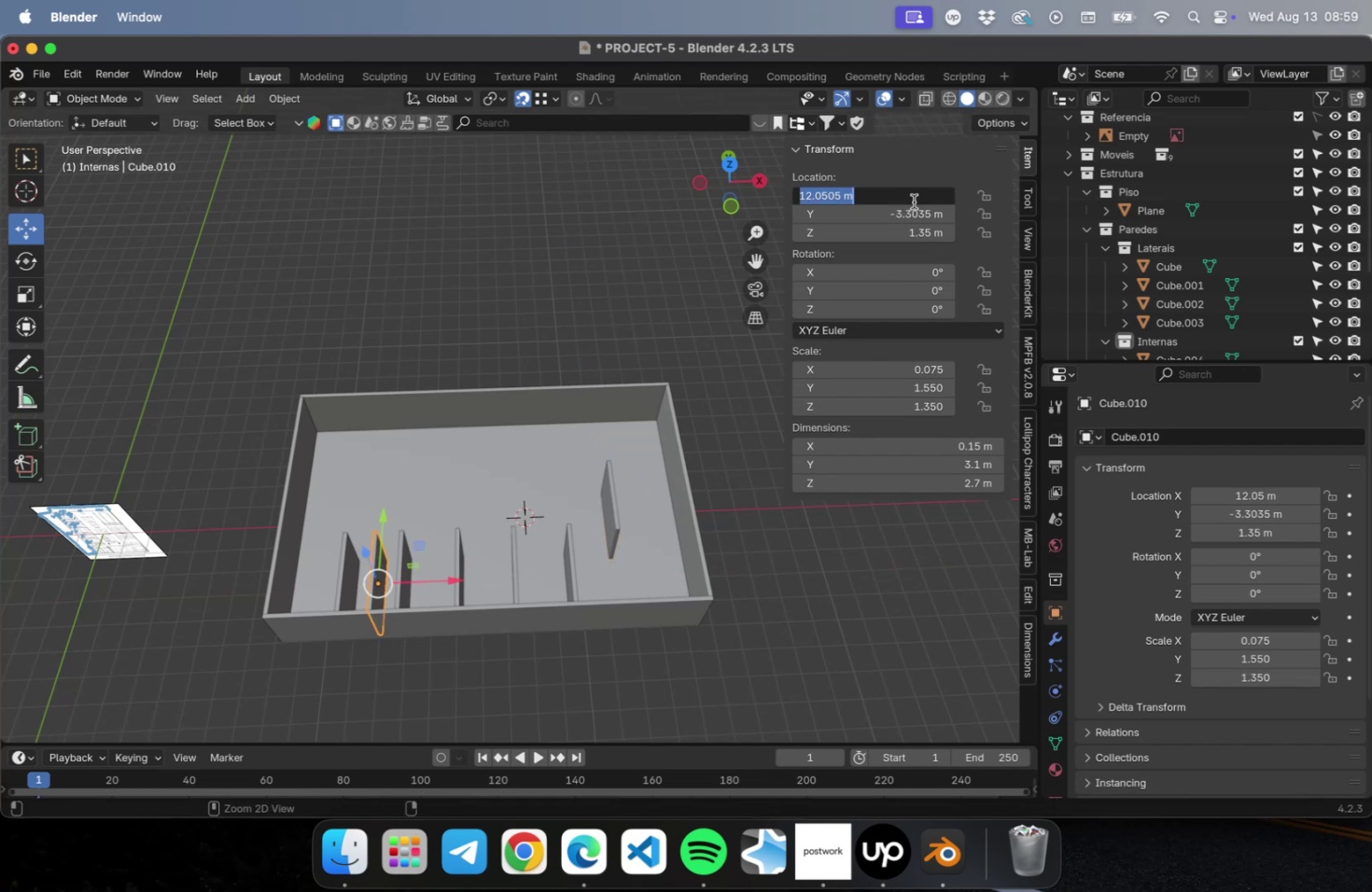 
key(Meta+CommandLeft)
 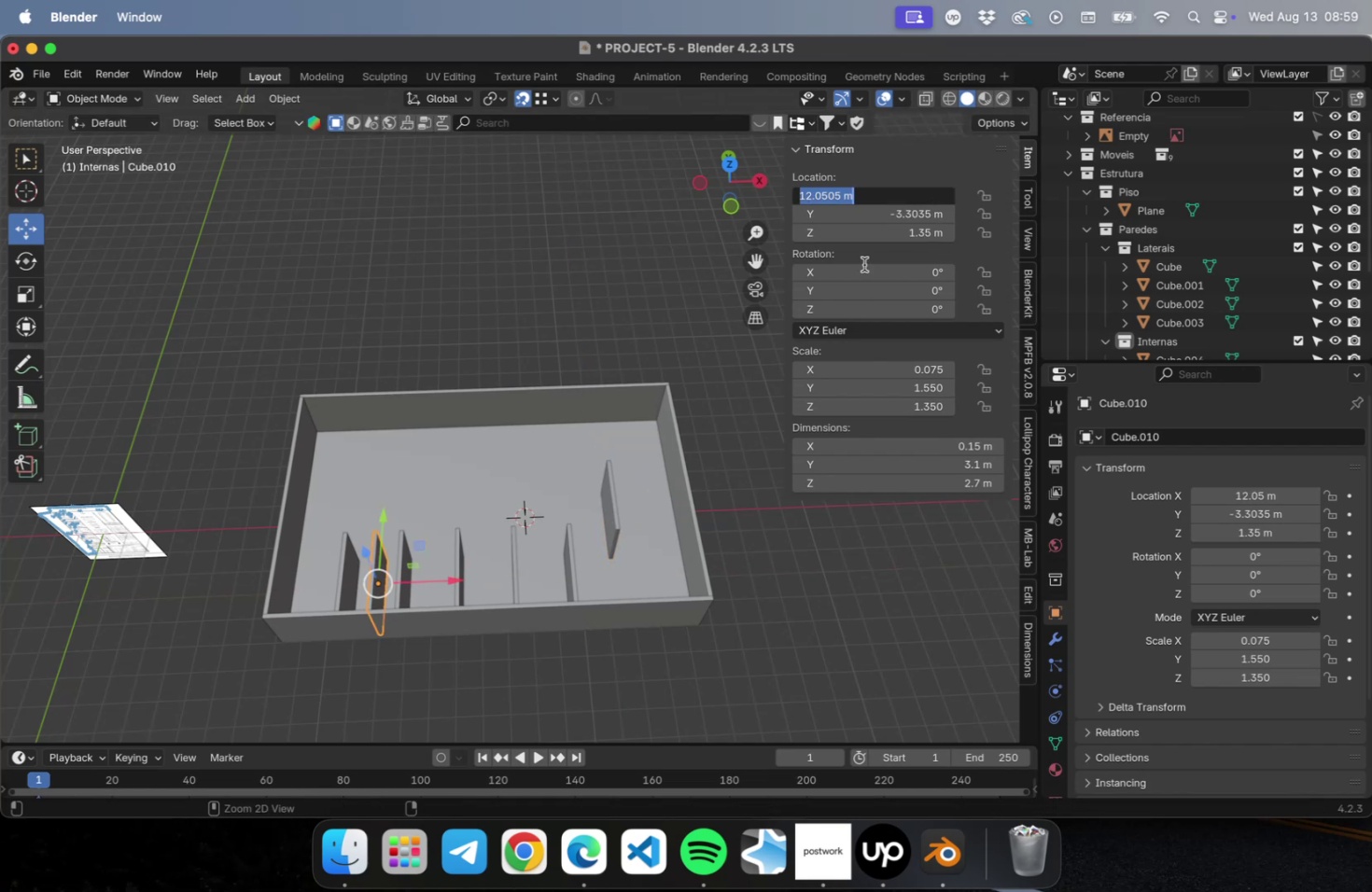 
key(Meta+C)
 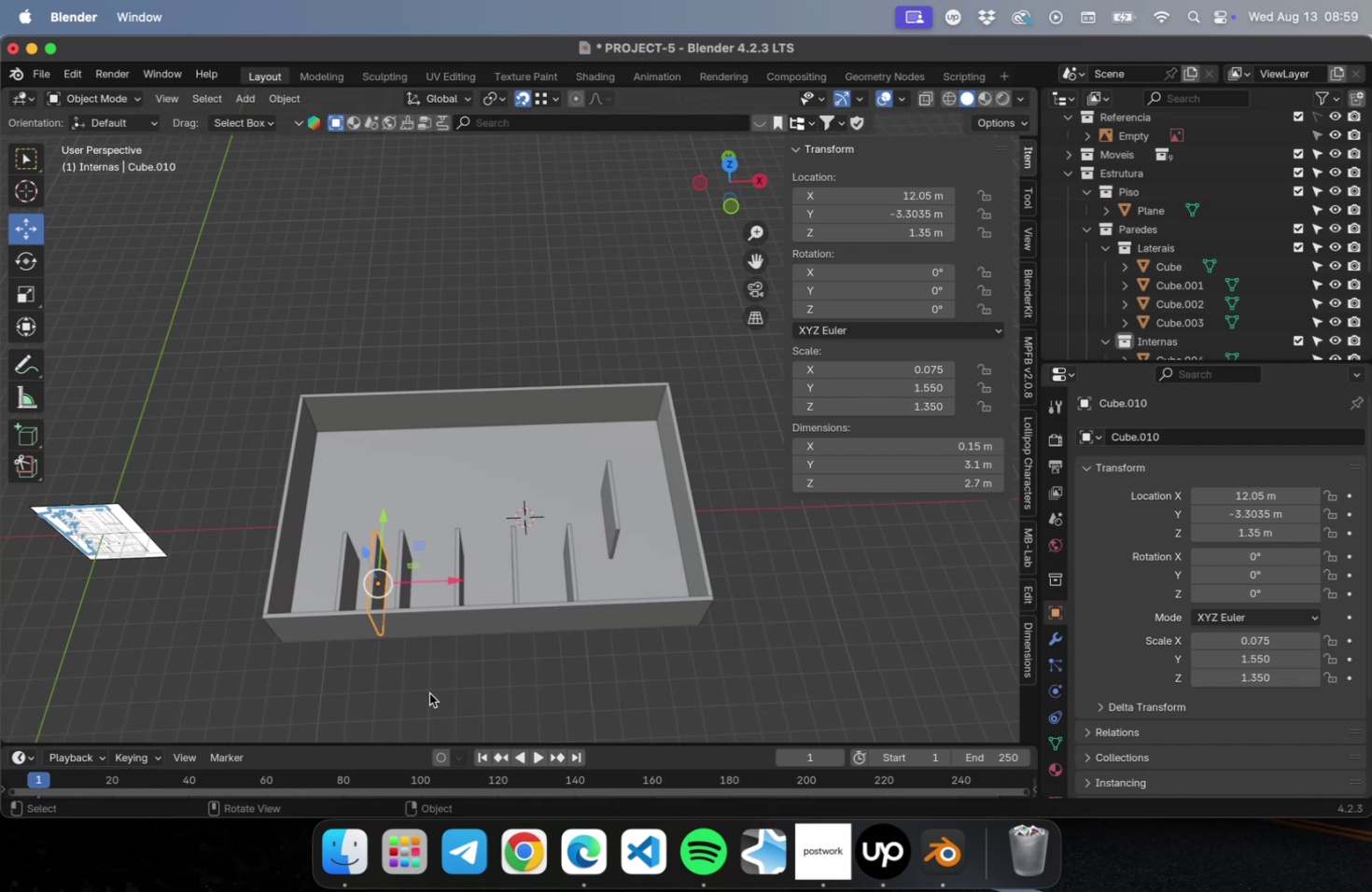 
left_click([409, 662])
 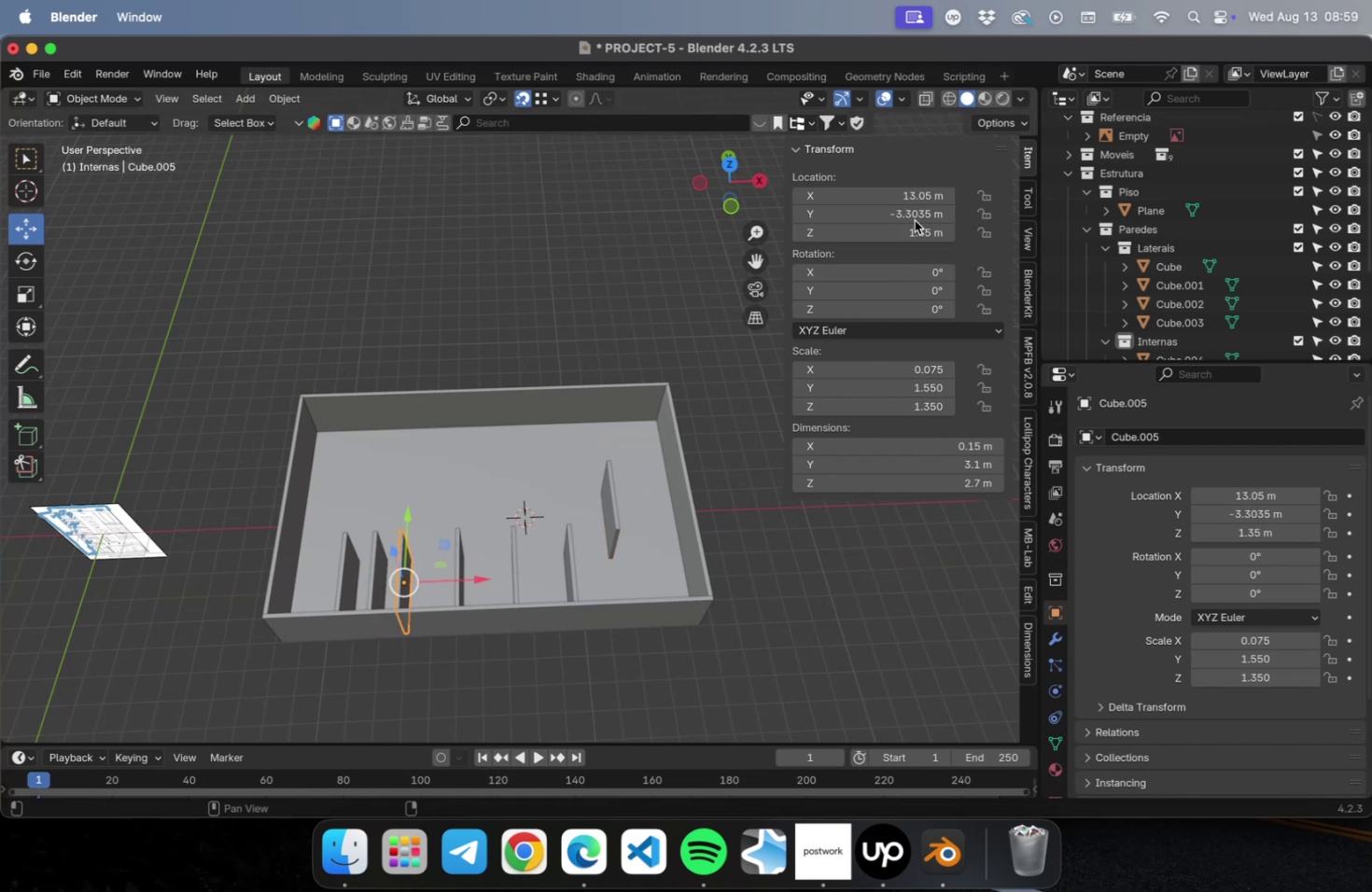 
left_click([903, 195])
 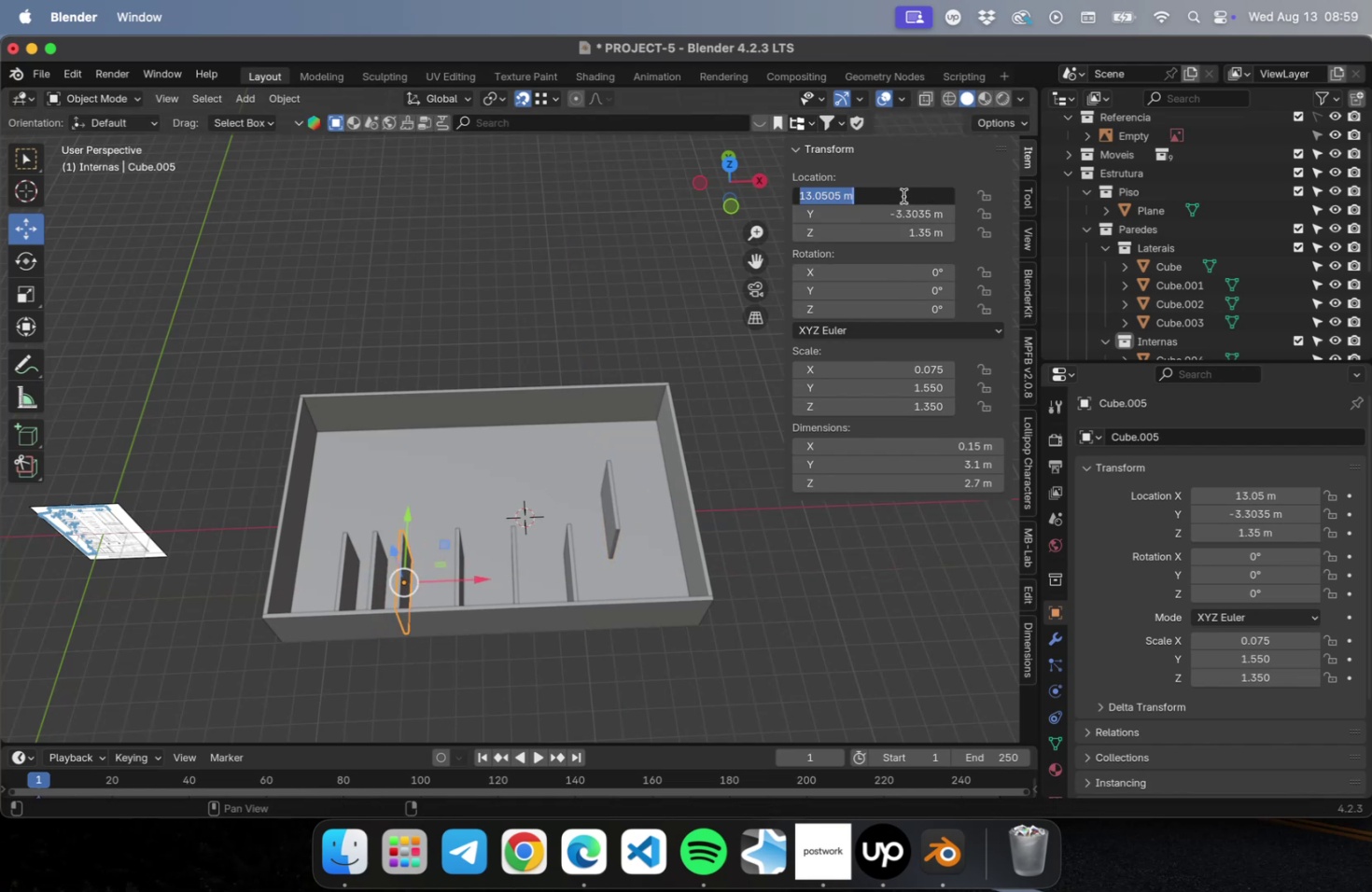 
key(Meta+V)
 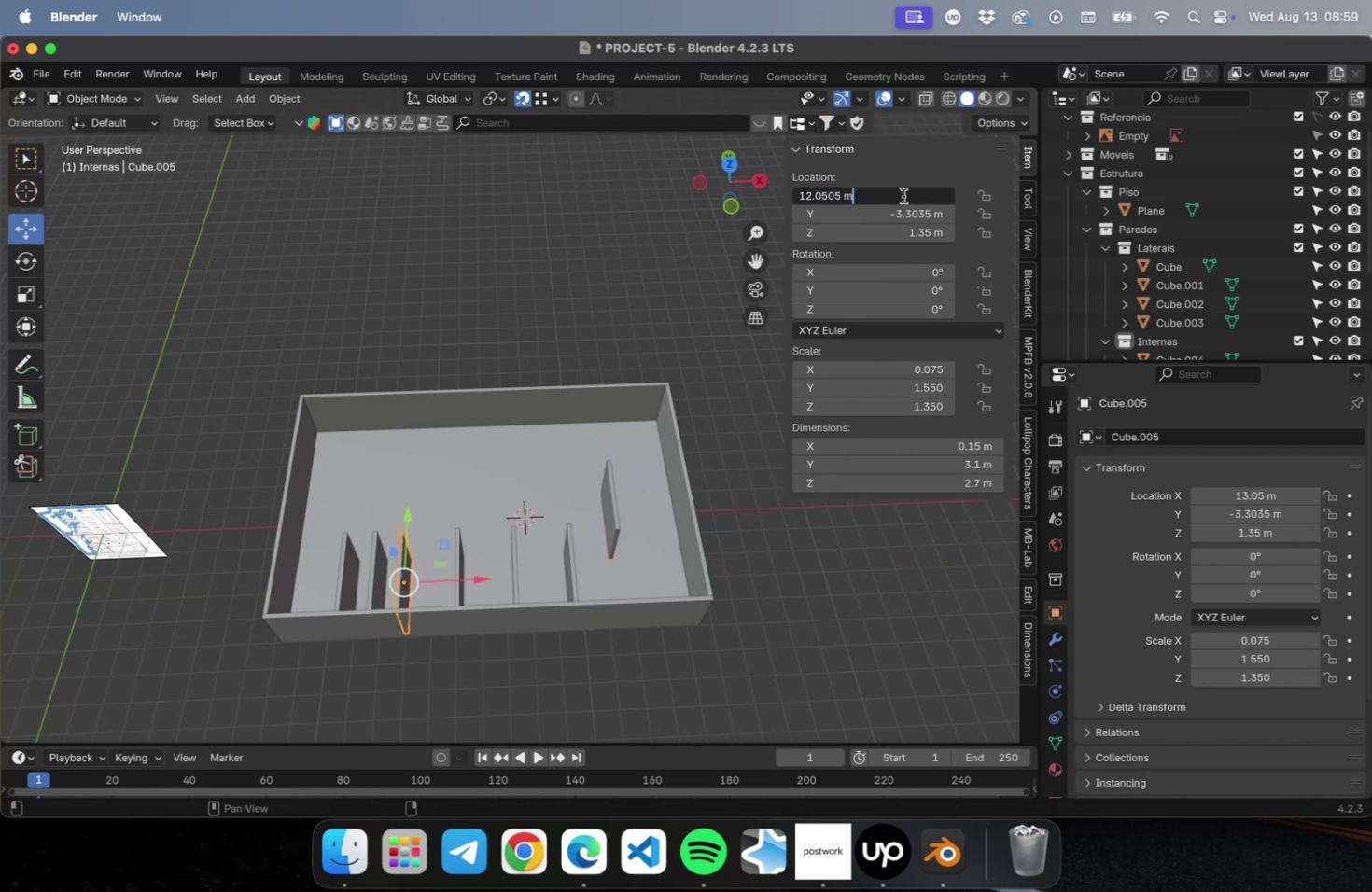 
type(+2.15)
 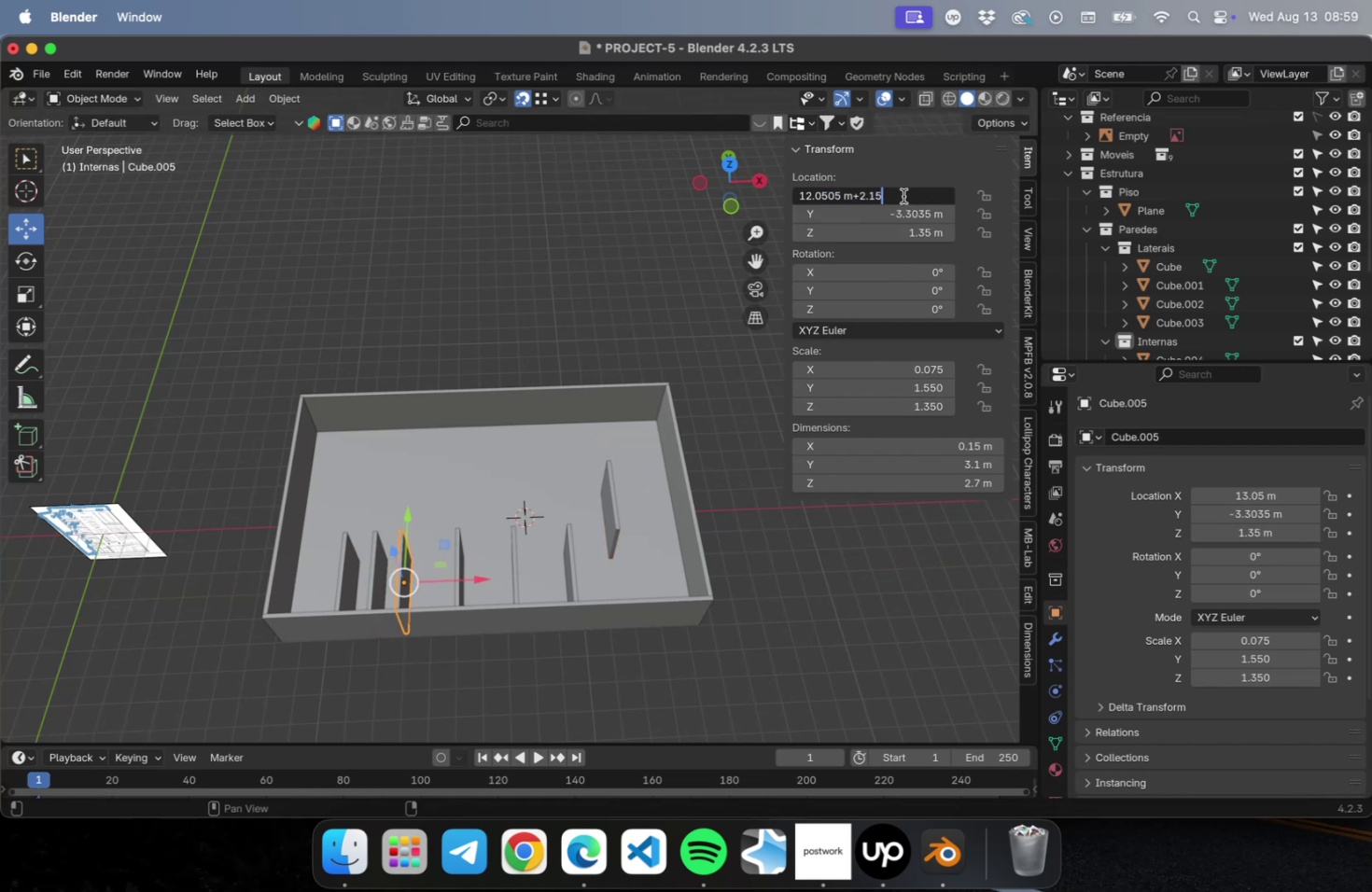 
key(Enter)
 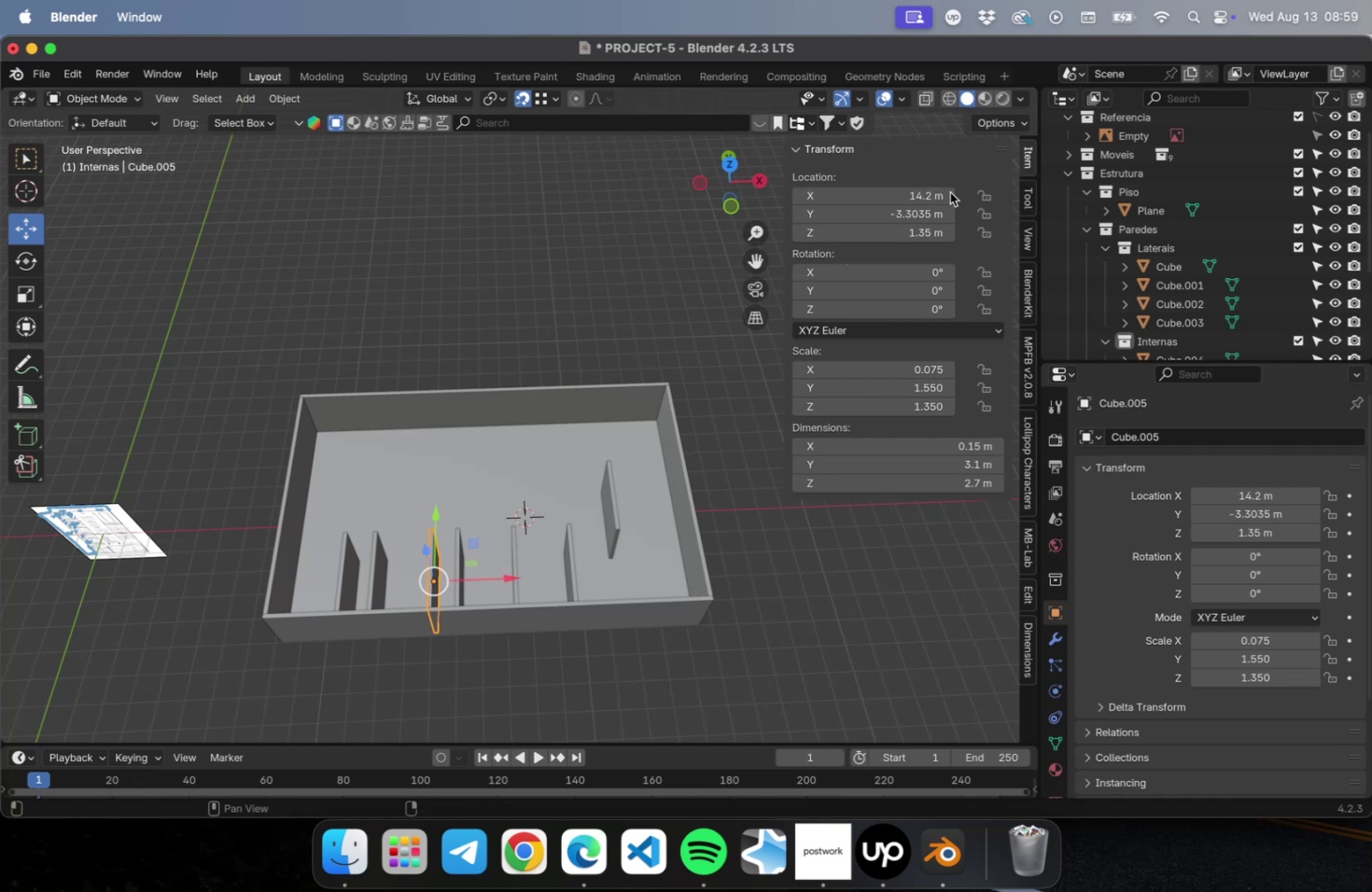 
left_click([909, 194])
 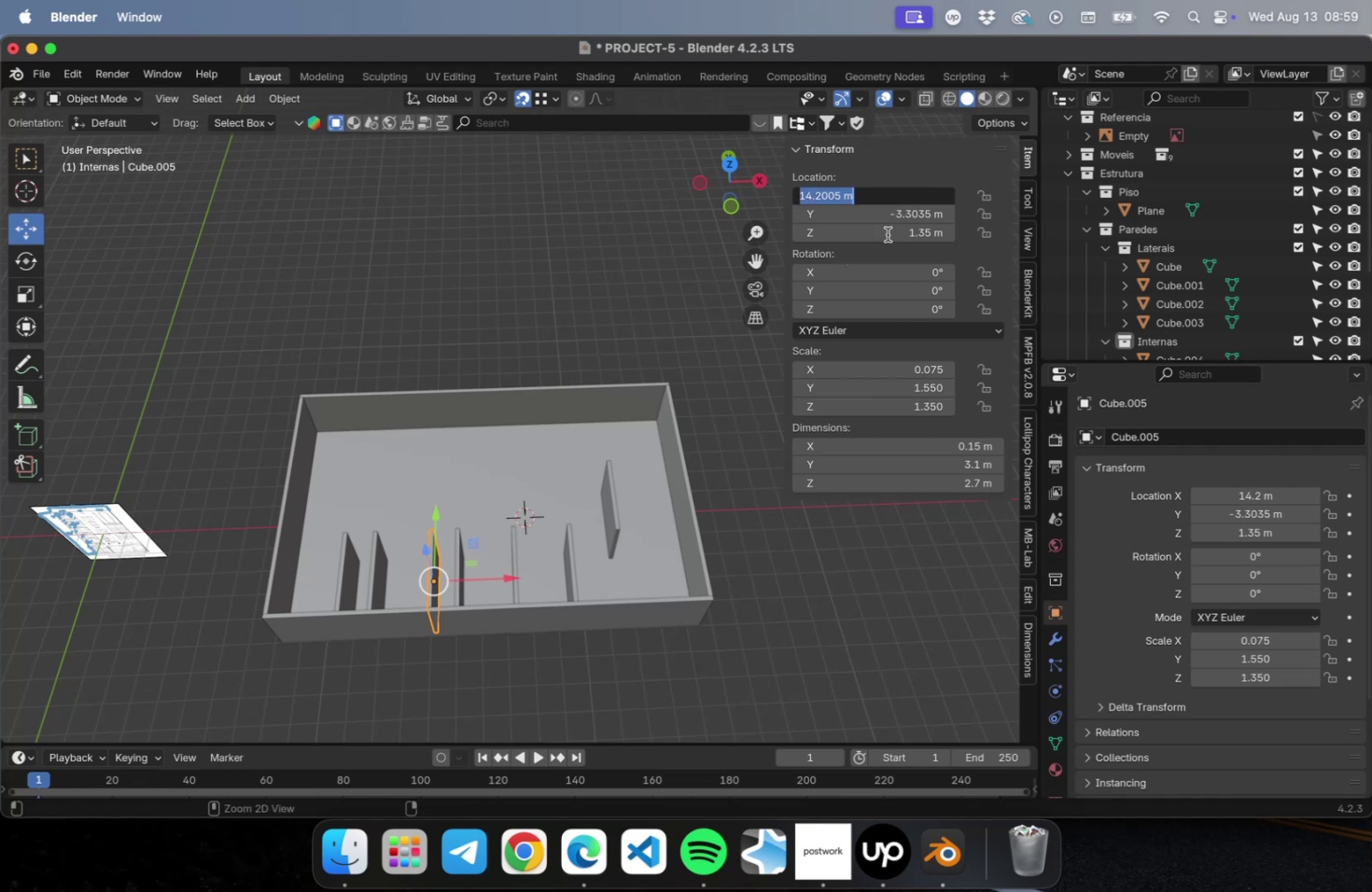 
key(Meta+C)
 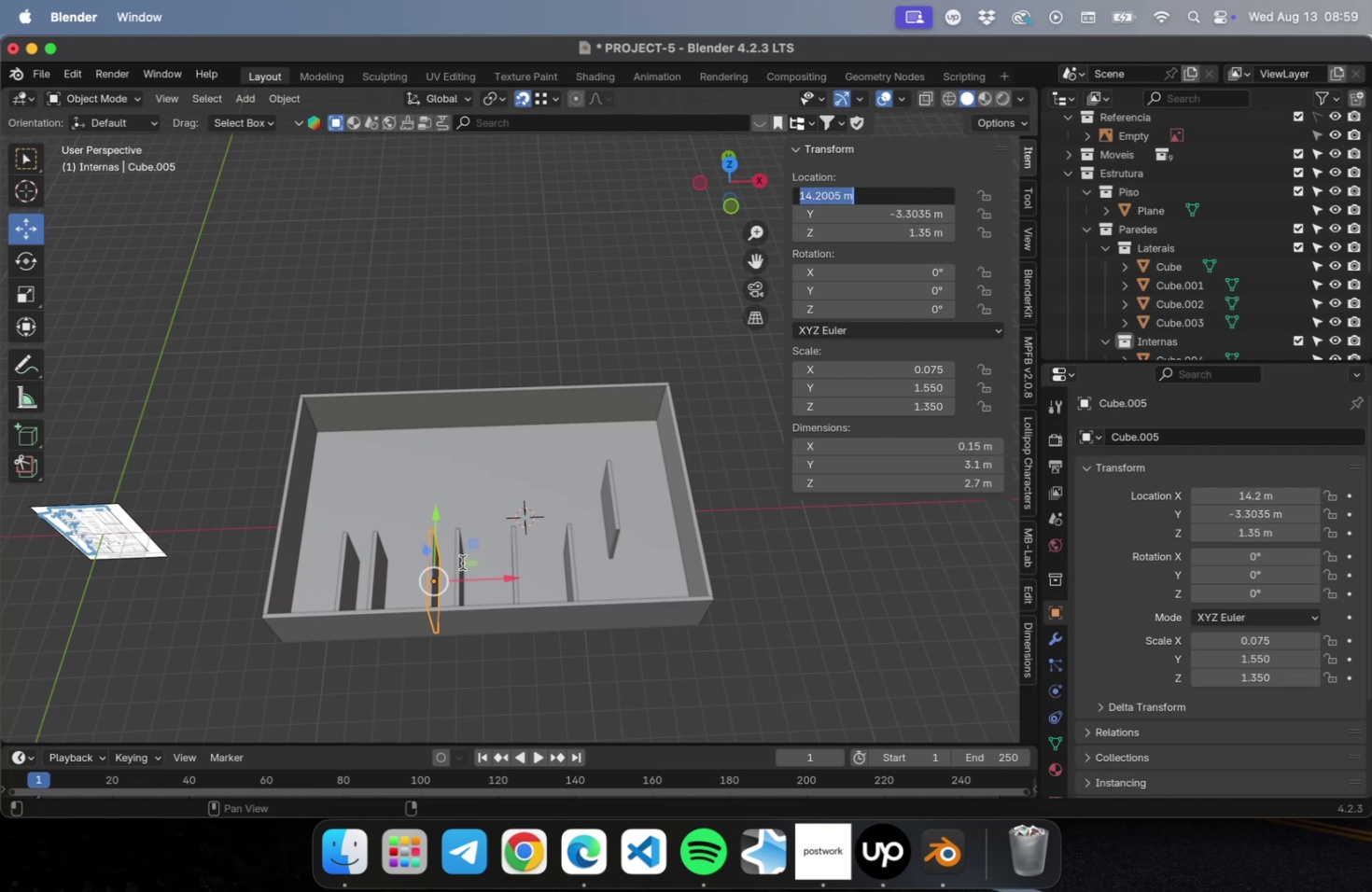 
left_click([460, 562])
 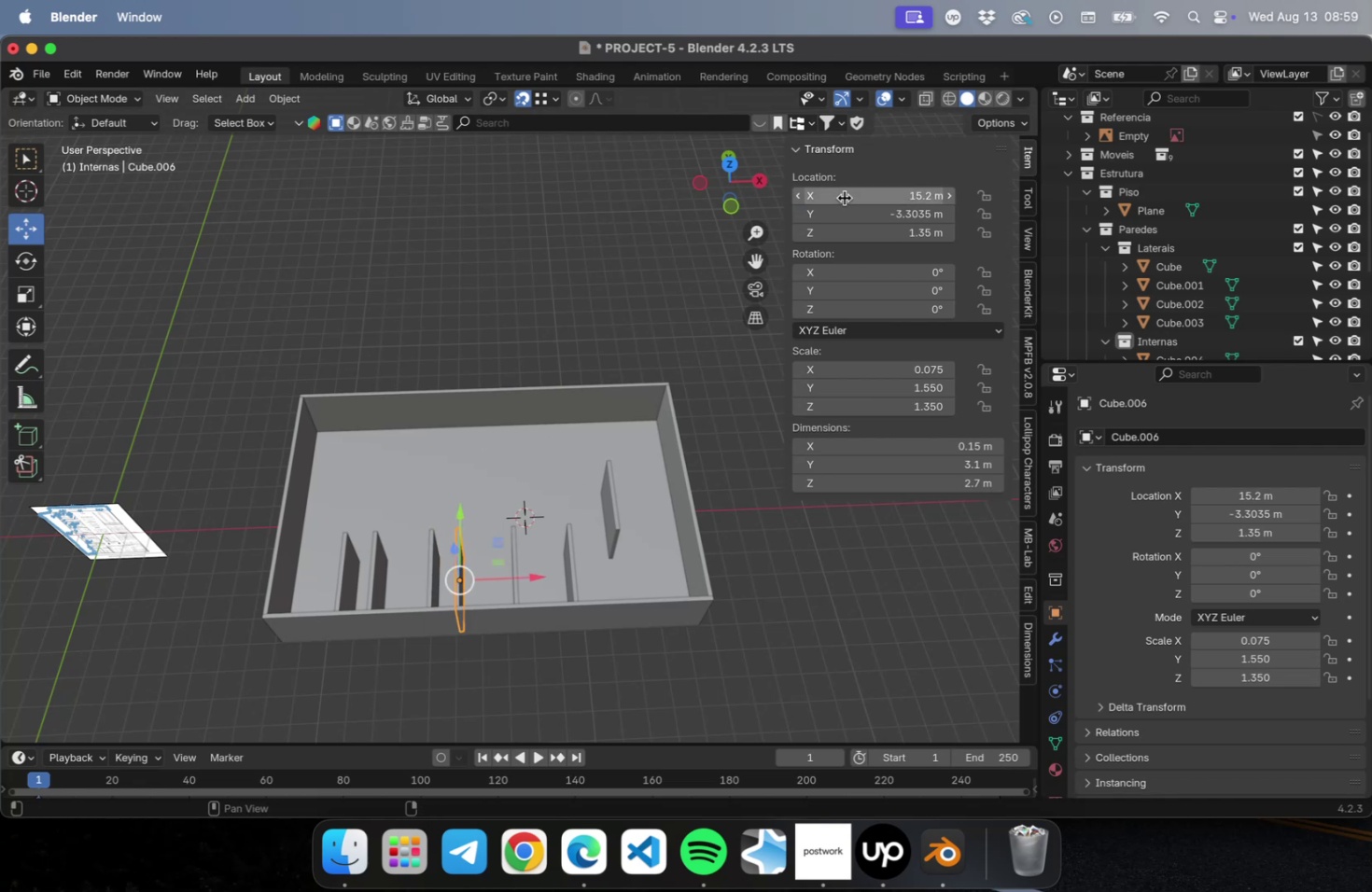 
left_click([848, 191])
 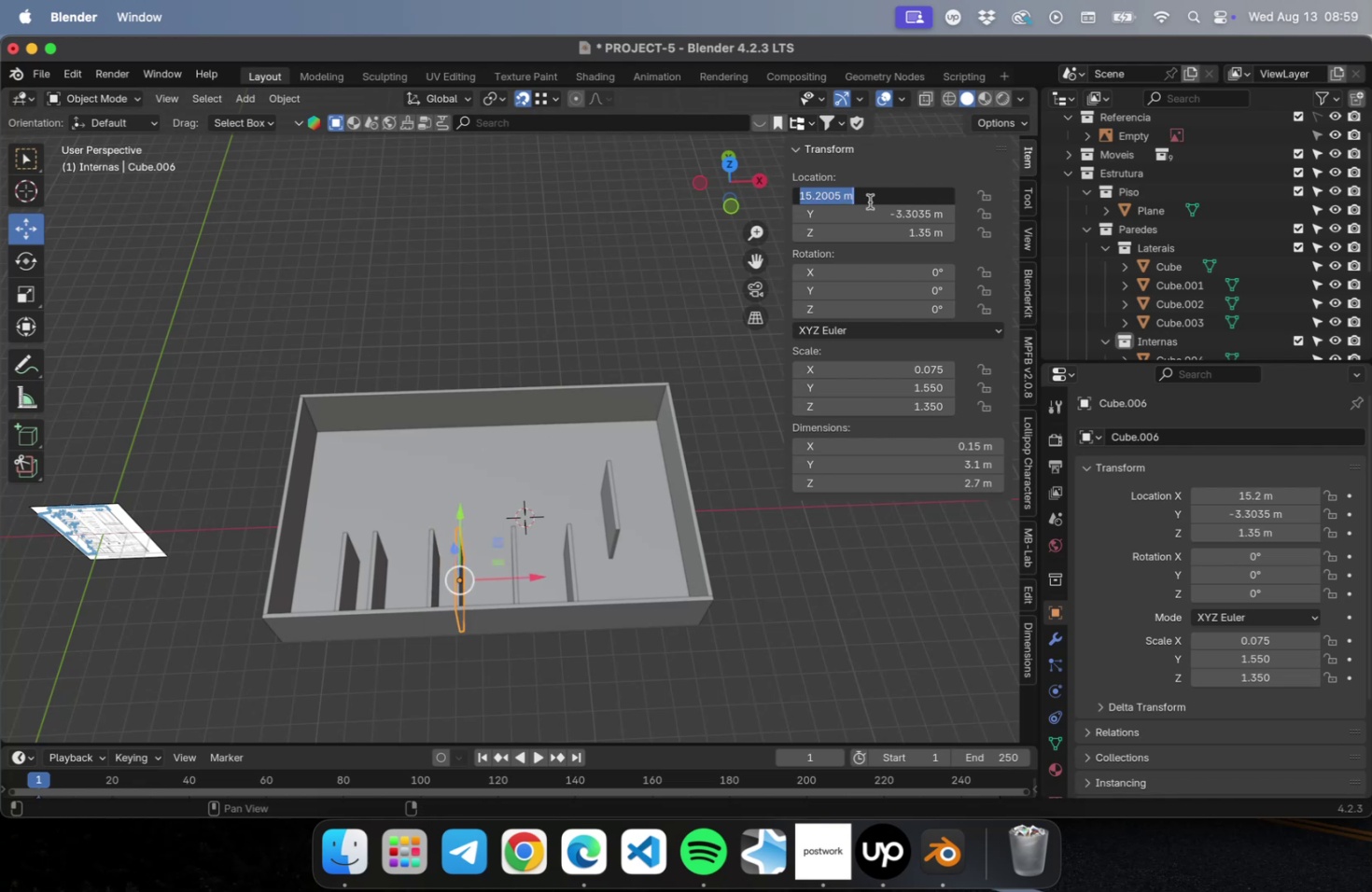 
key(Meta+CommandLeft)
 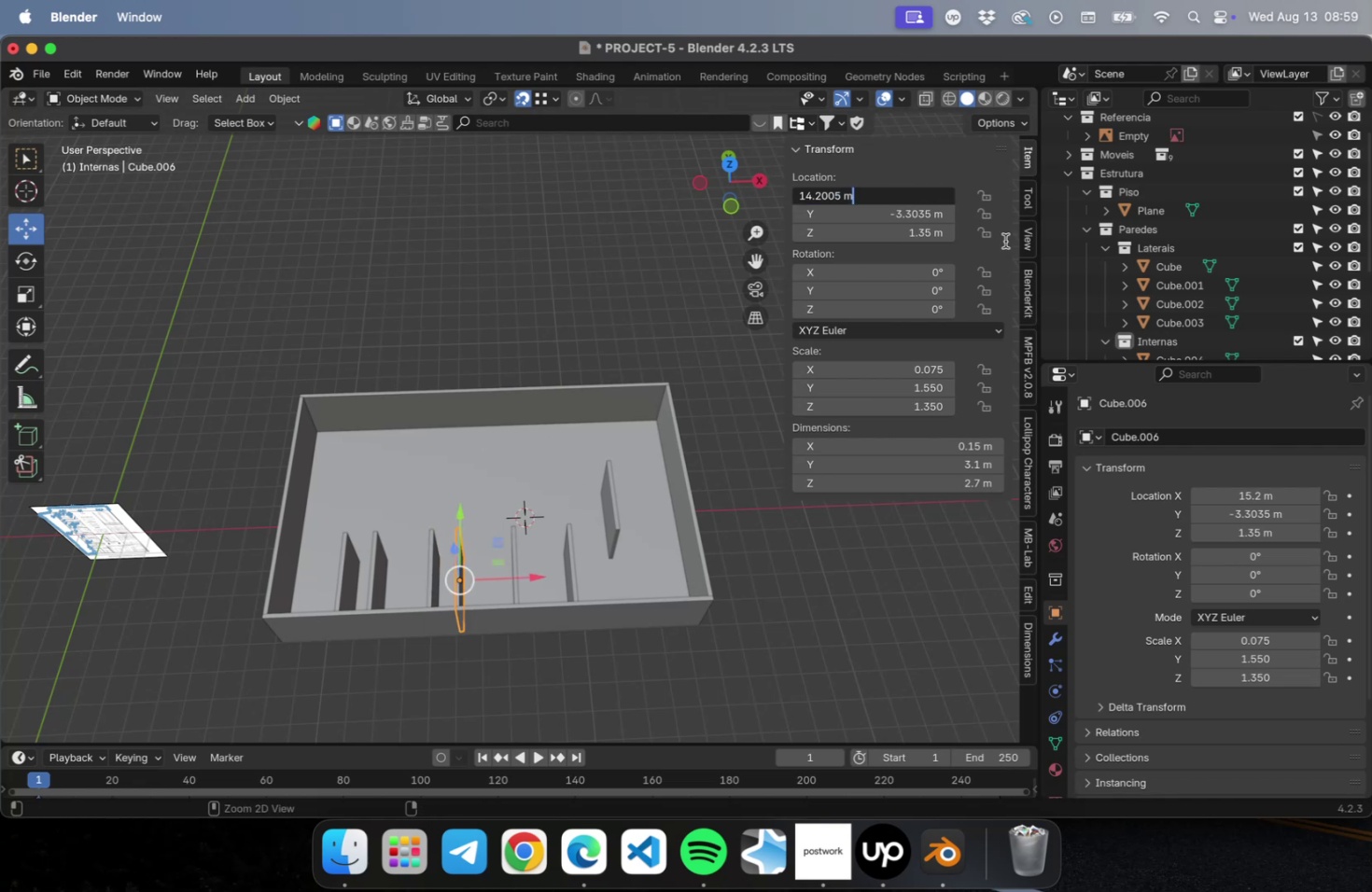 
key(Meta+V)
 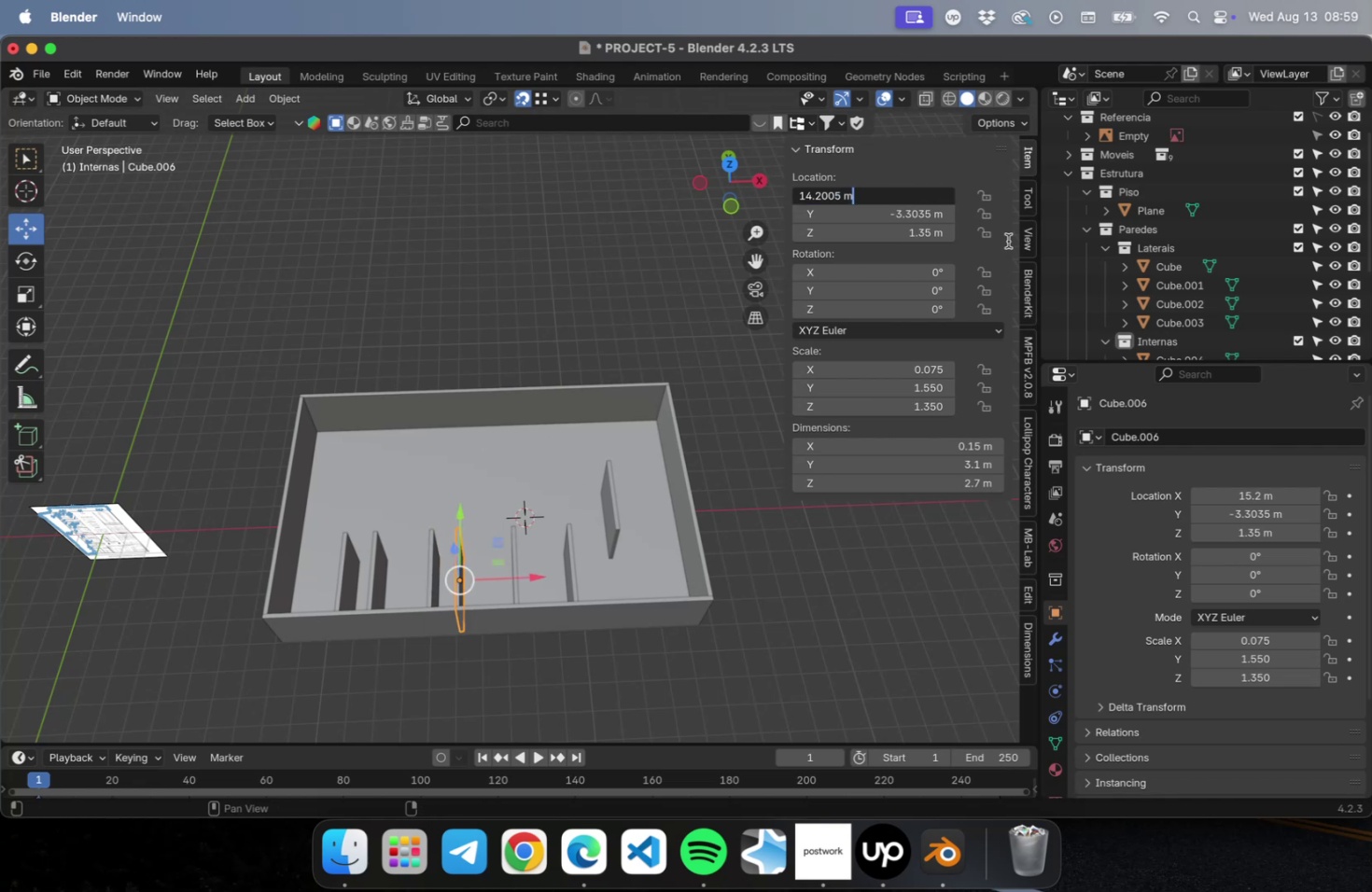 
type(+2.15)
 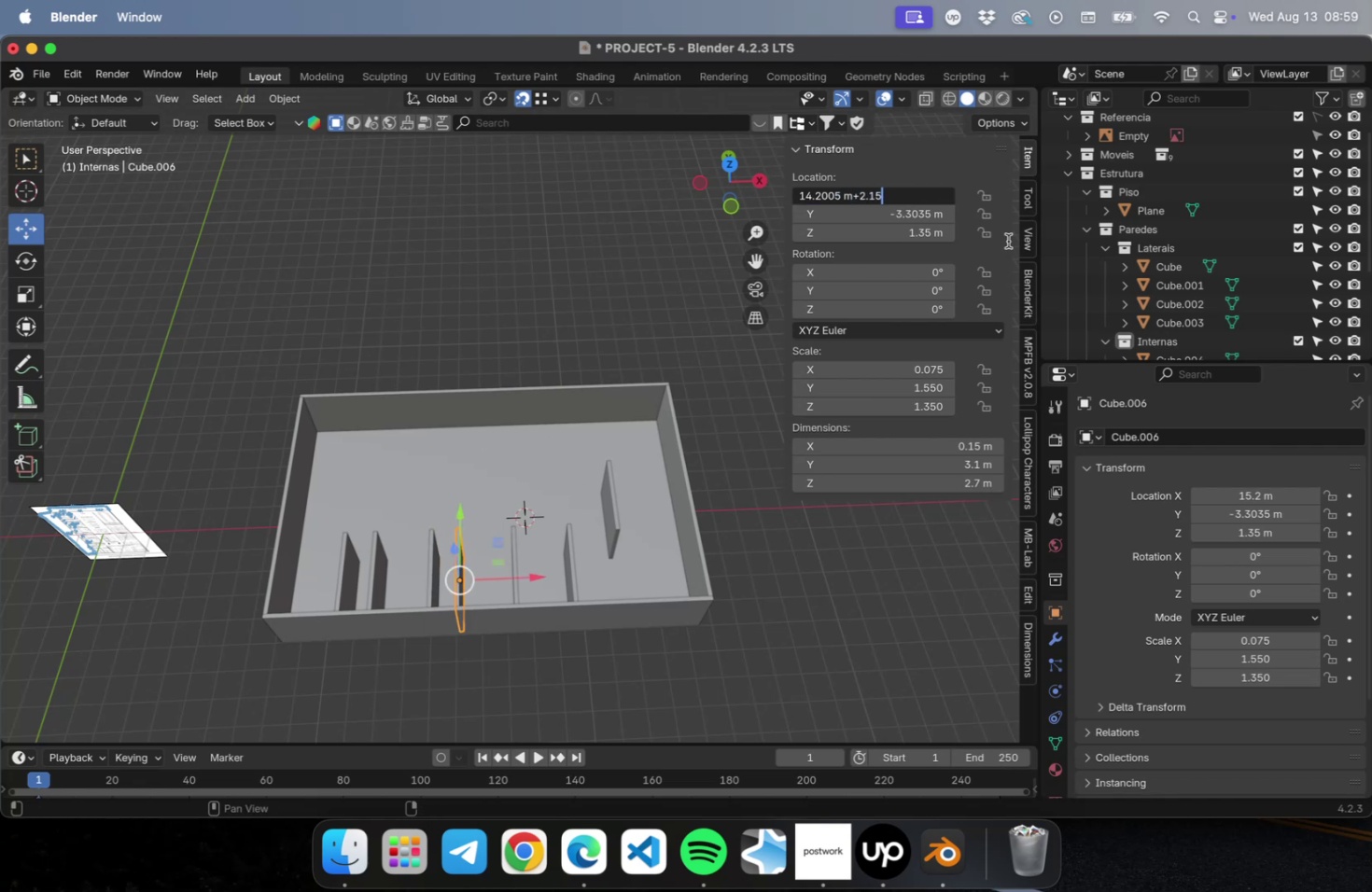 
key(Enter)
 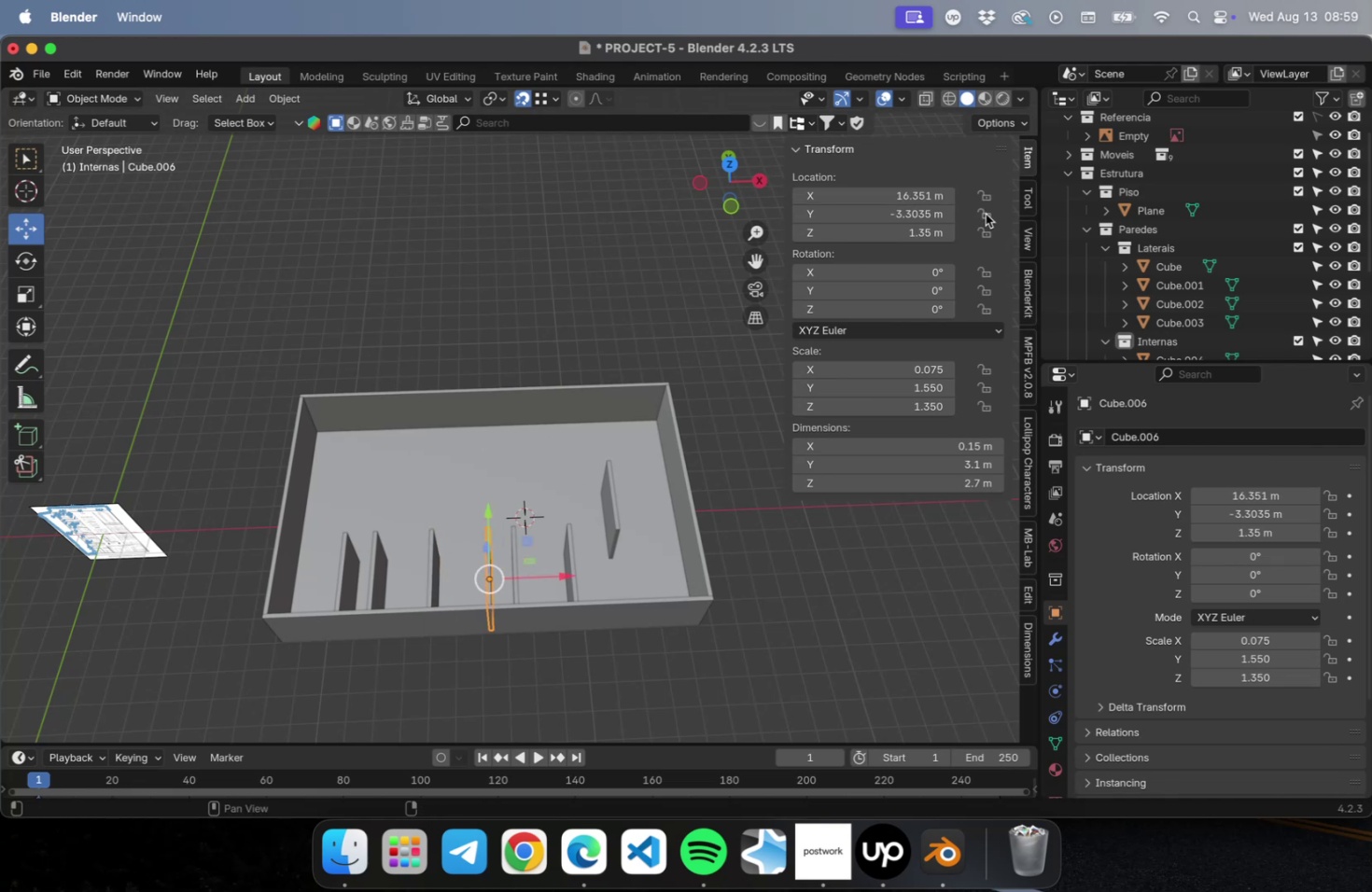 
left_click([913, 188])
 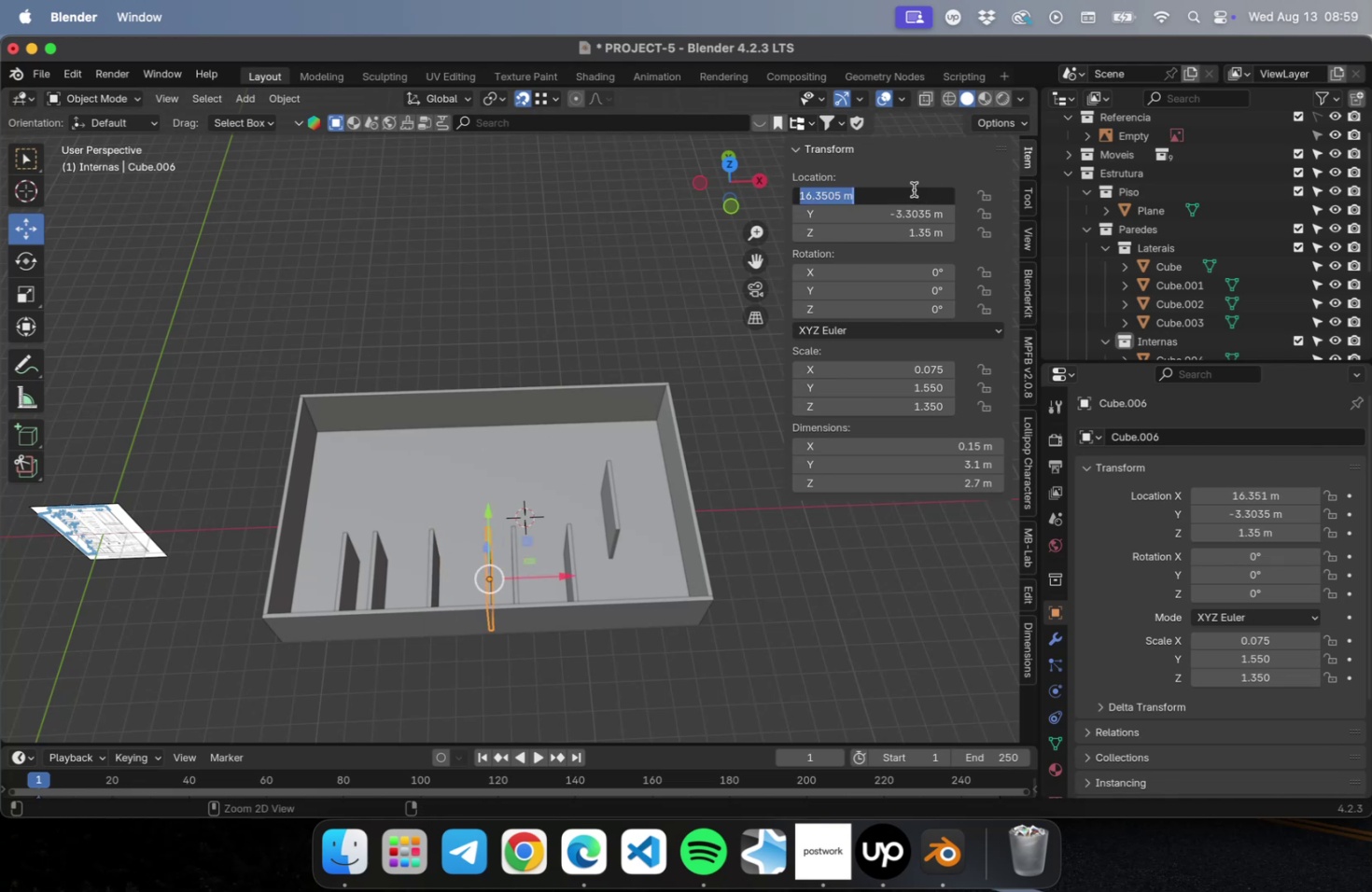 
key(Meta+CommandLeft)
 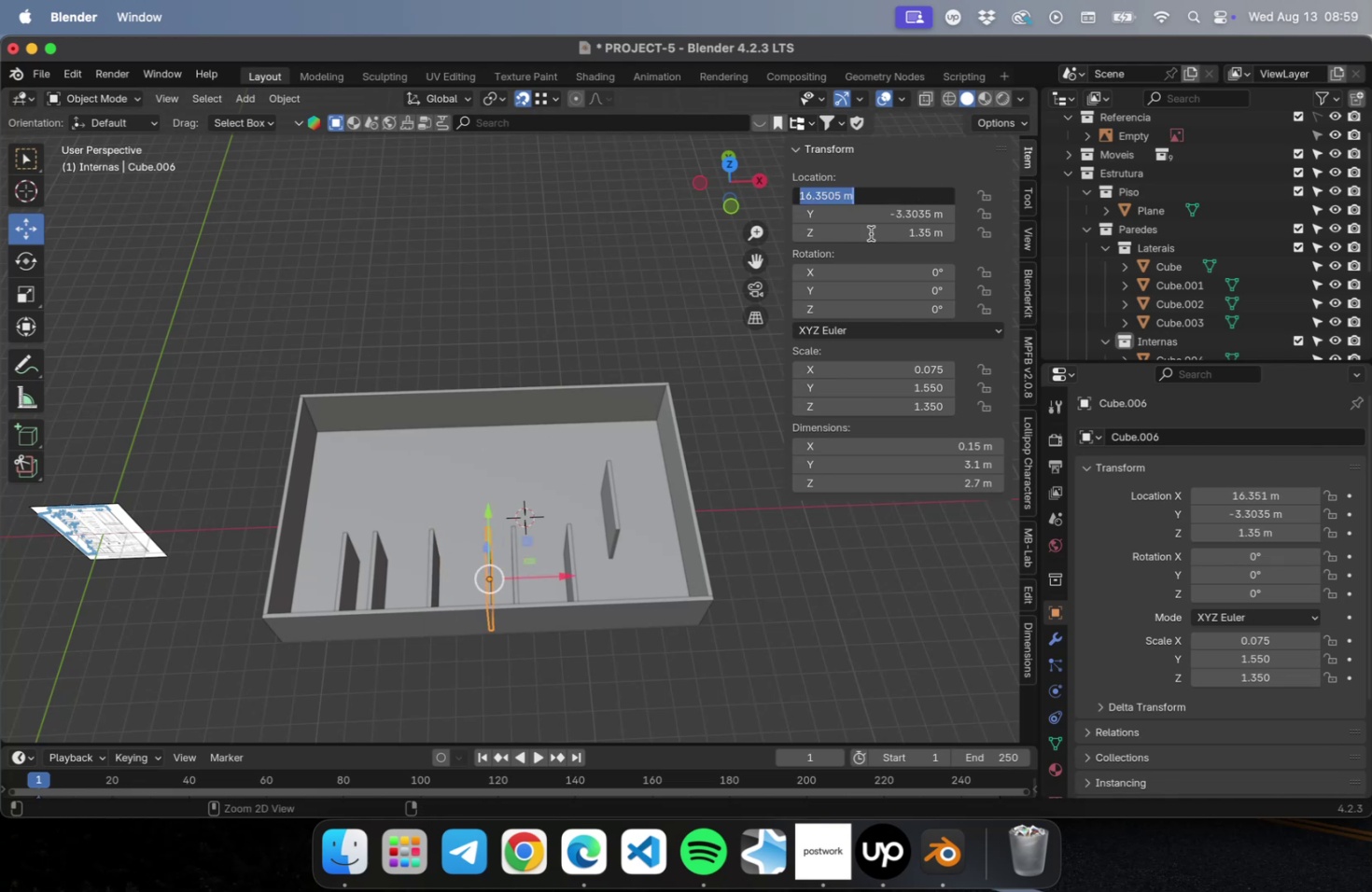 
key(Meta+C)
 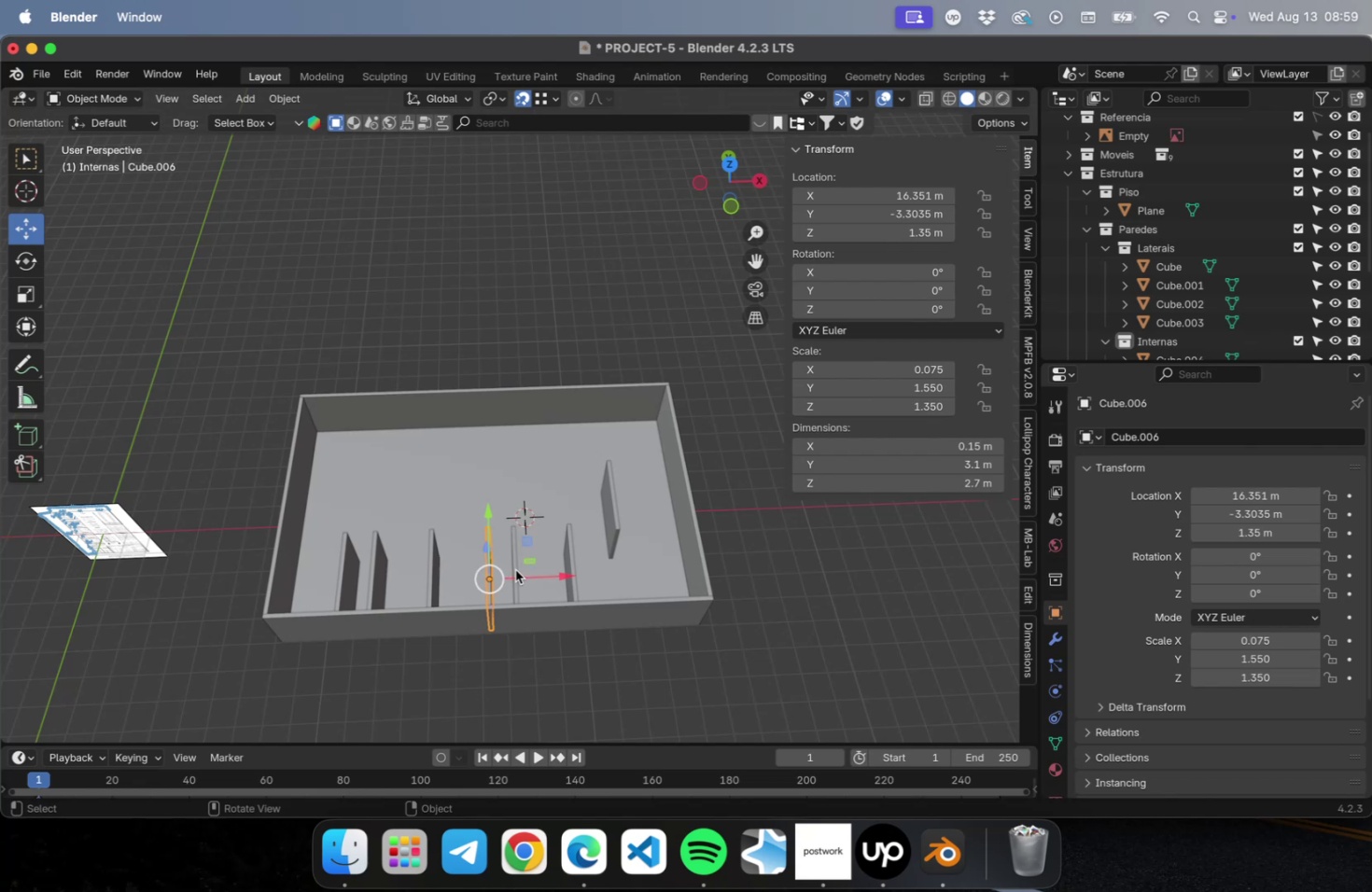 
left_click([513, 566])
 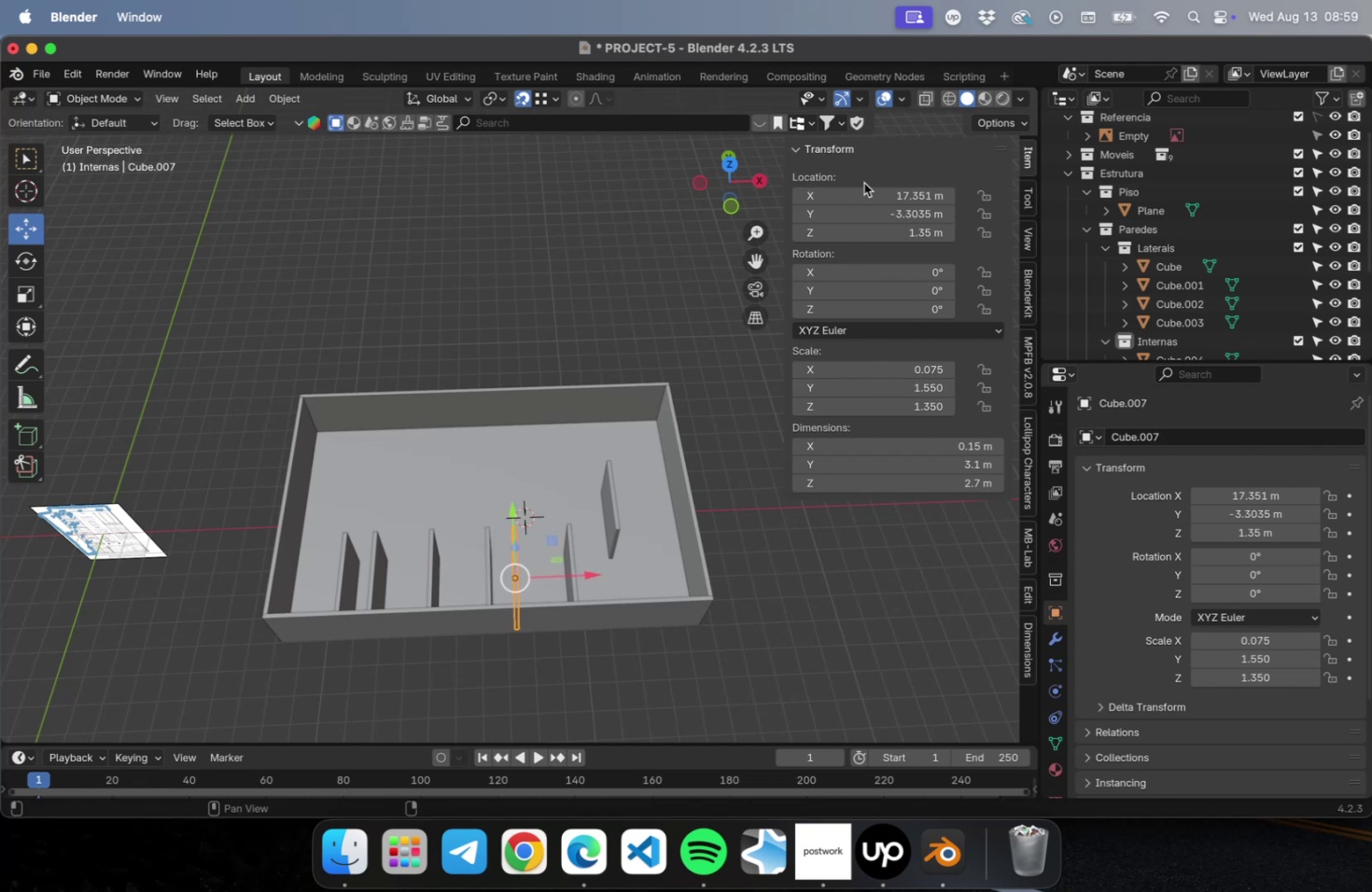 
double_click([863, 190])
 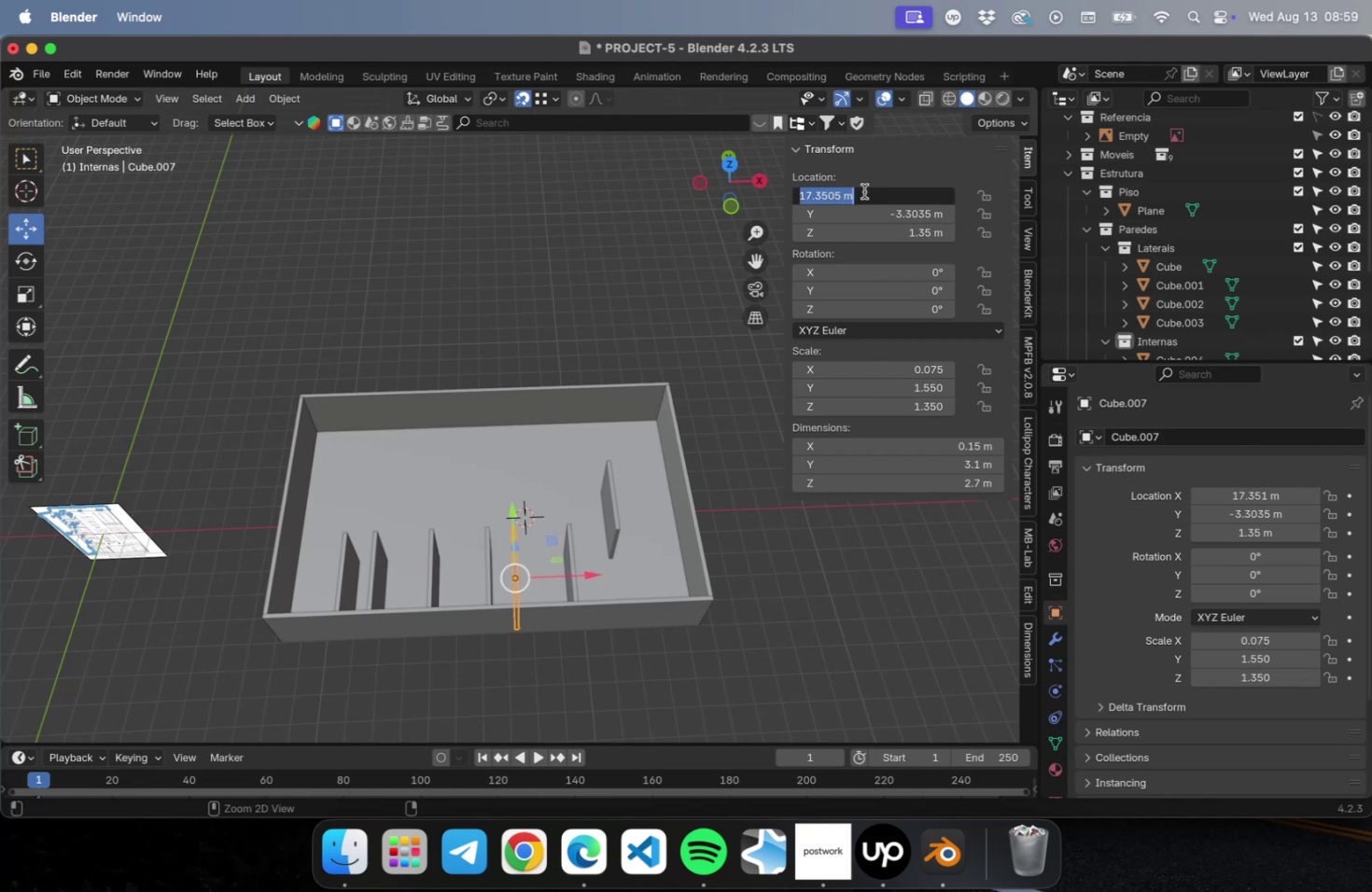 
key(Meta+CommandLeft)
 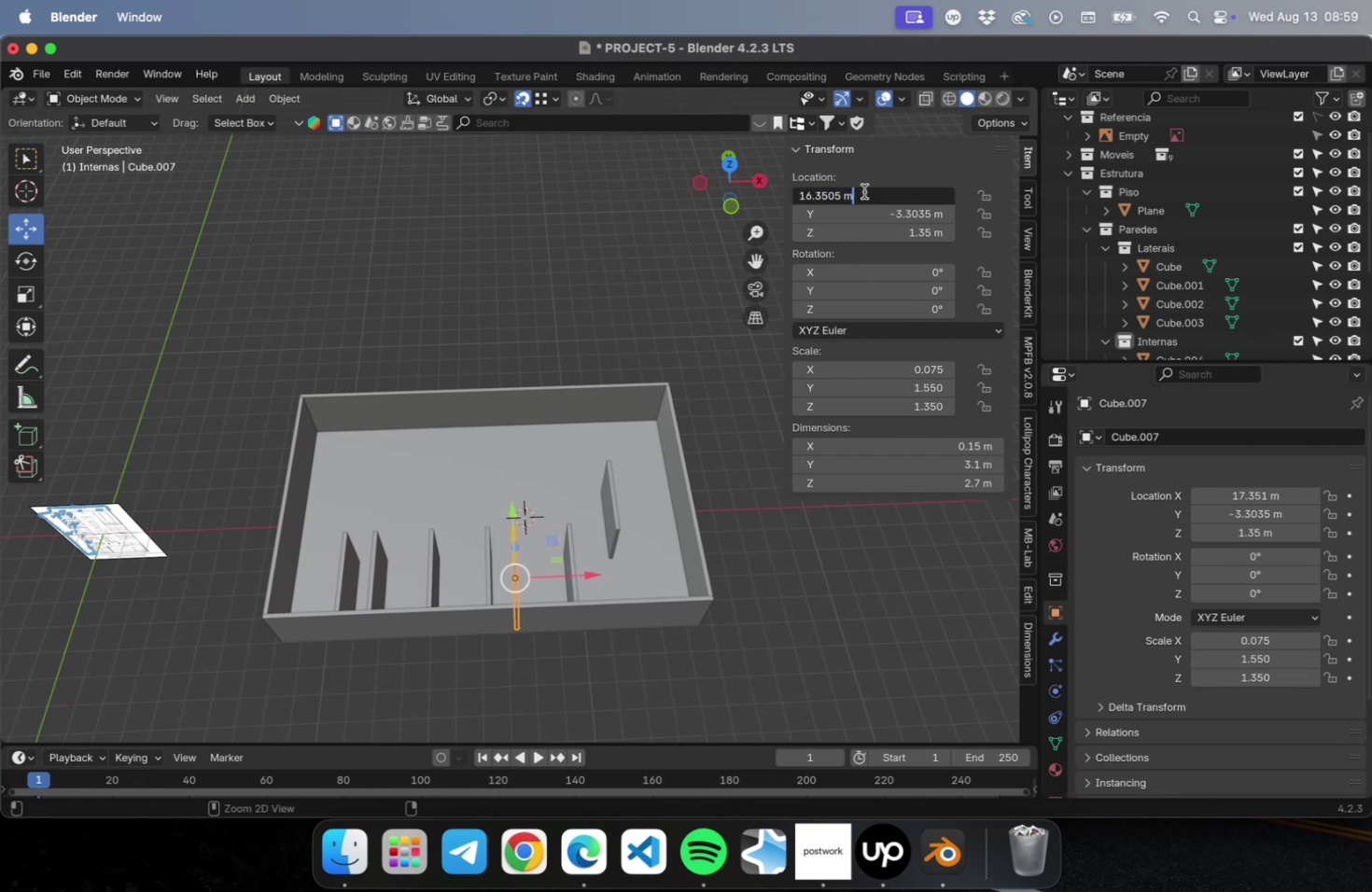 
key(Meta+V)
 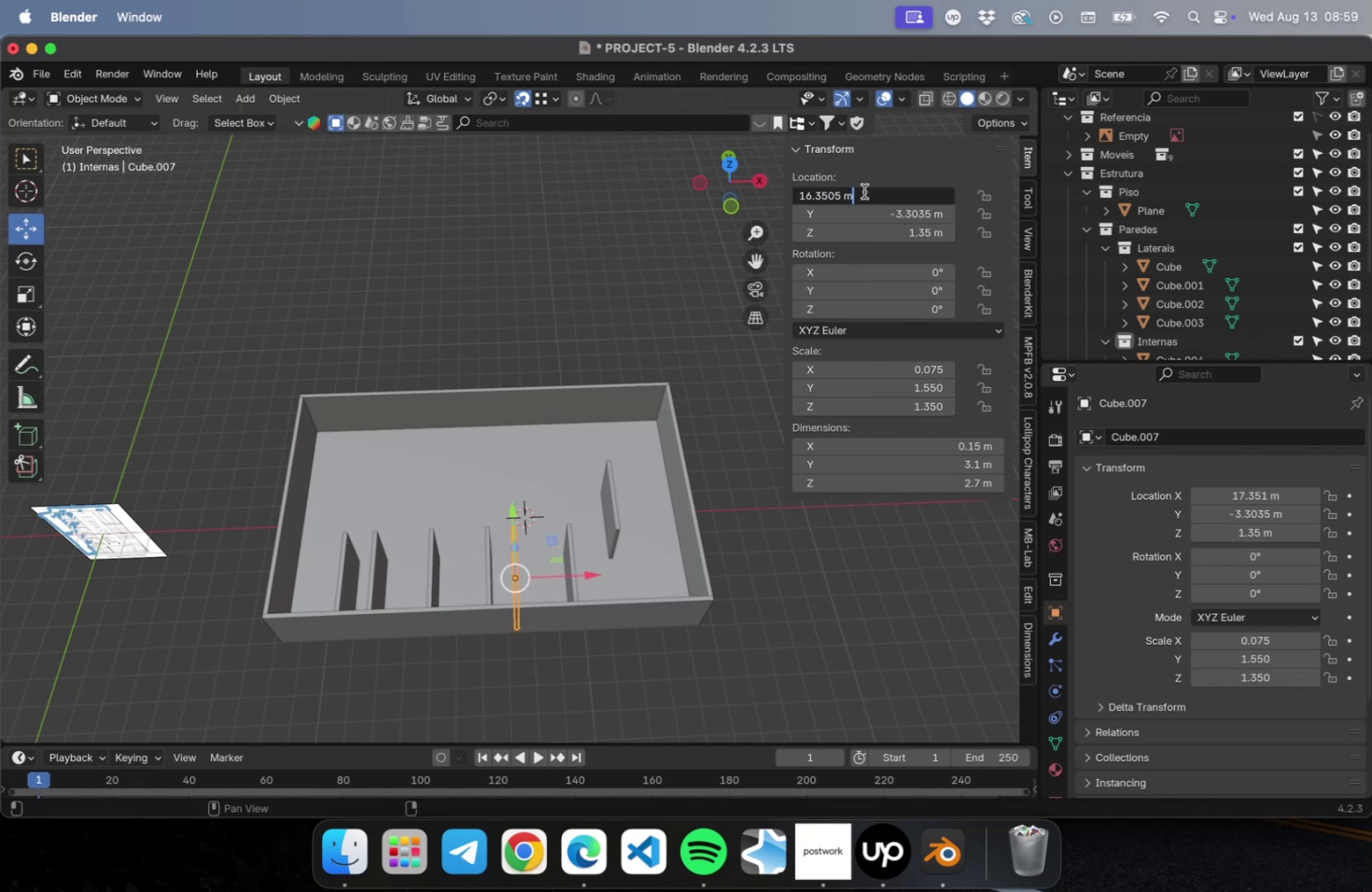 
type(+2.15)
 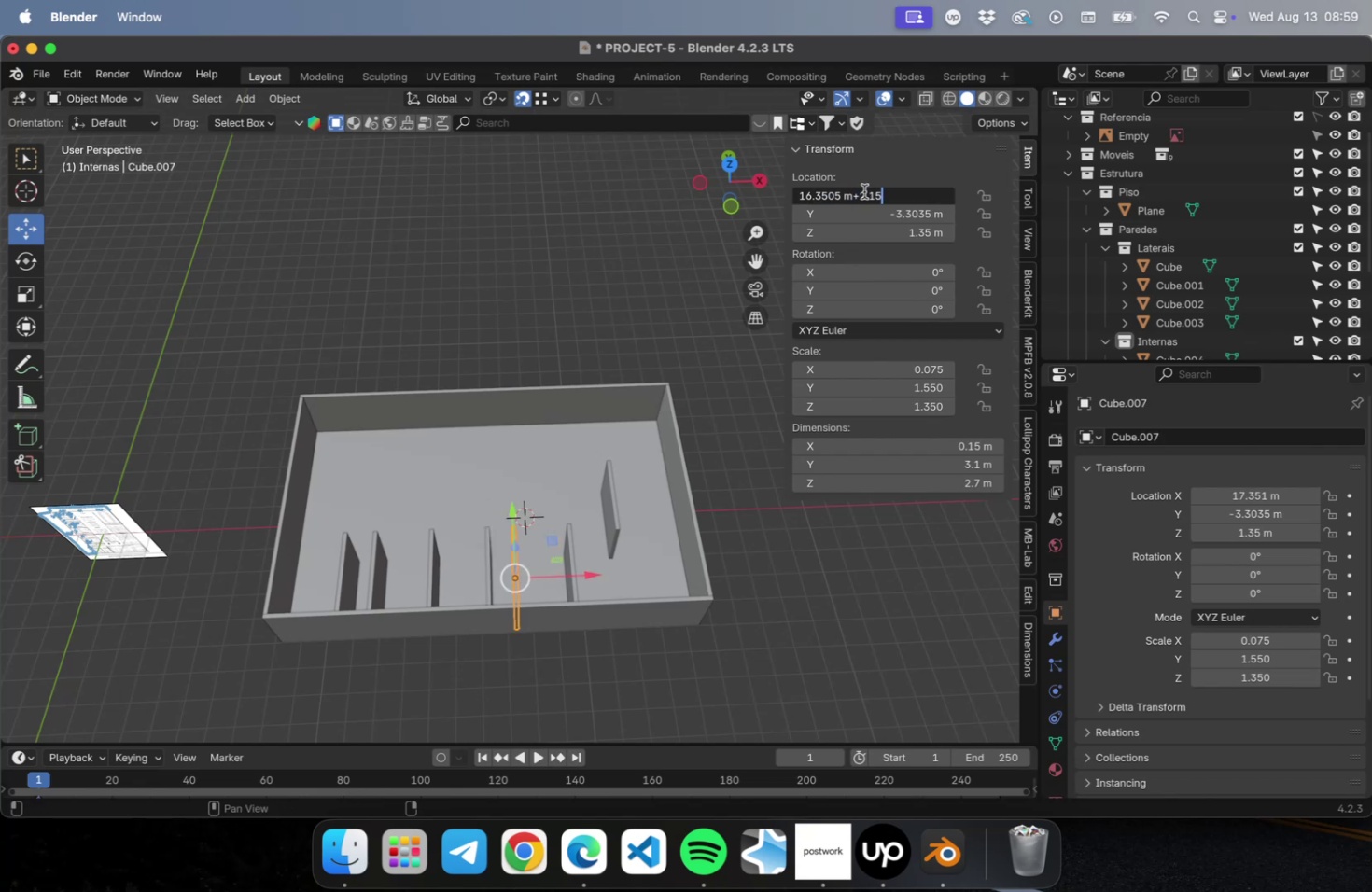 
key(Enter)
 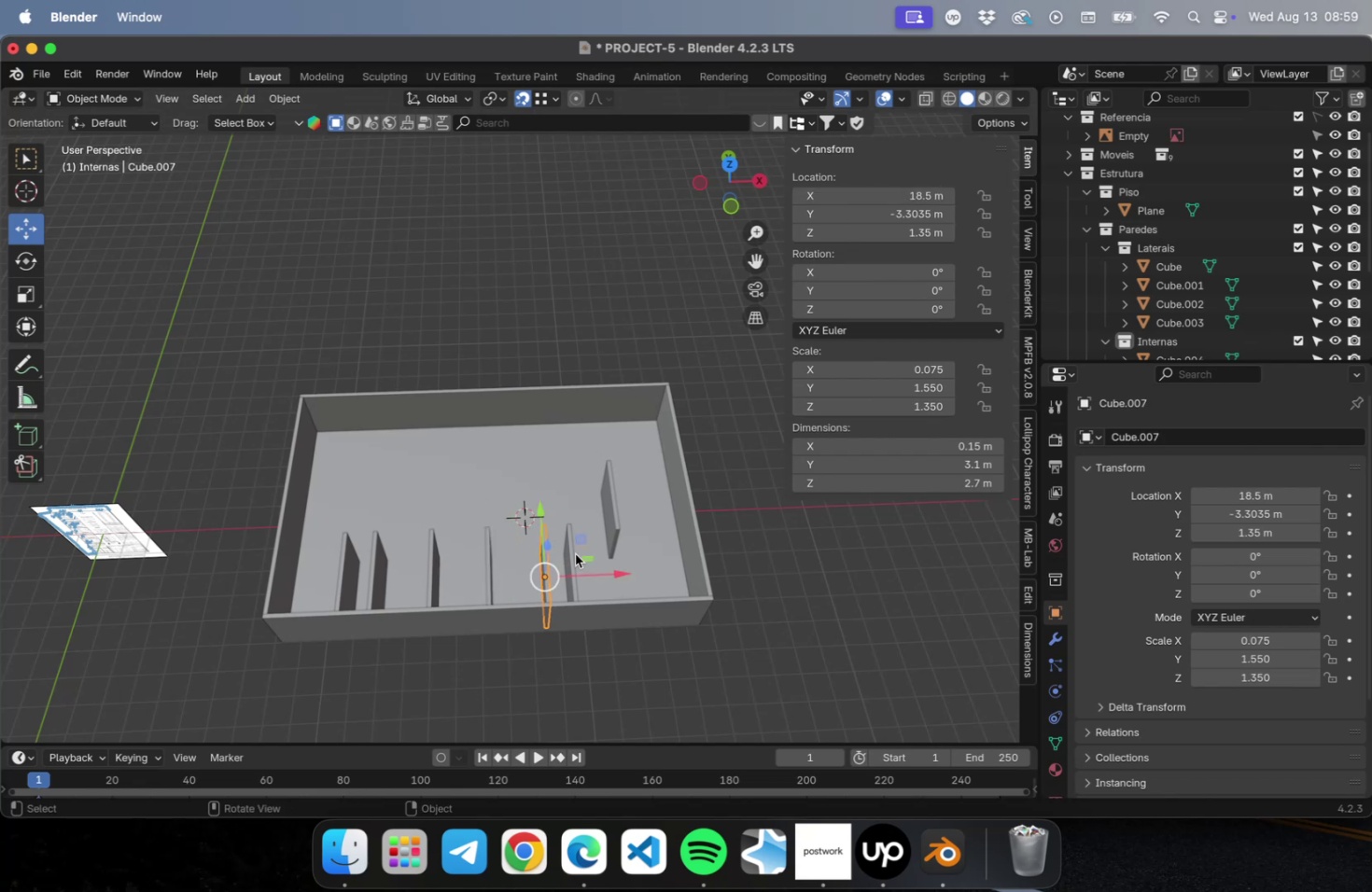 
left_click([576, 554])
 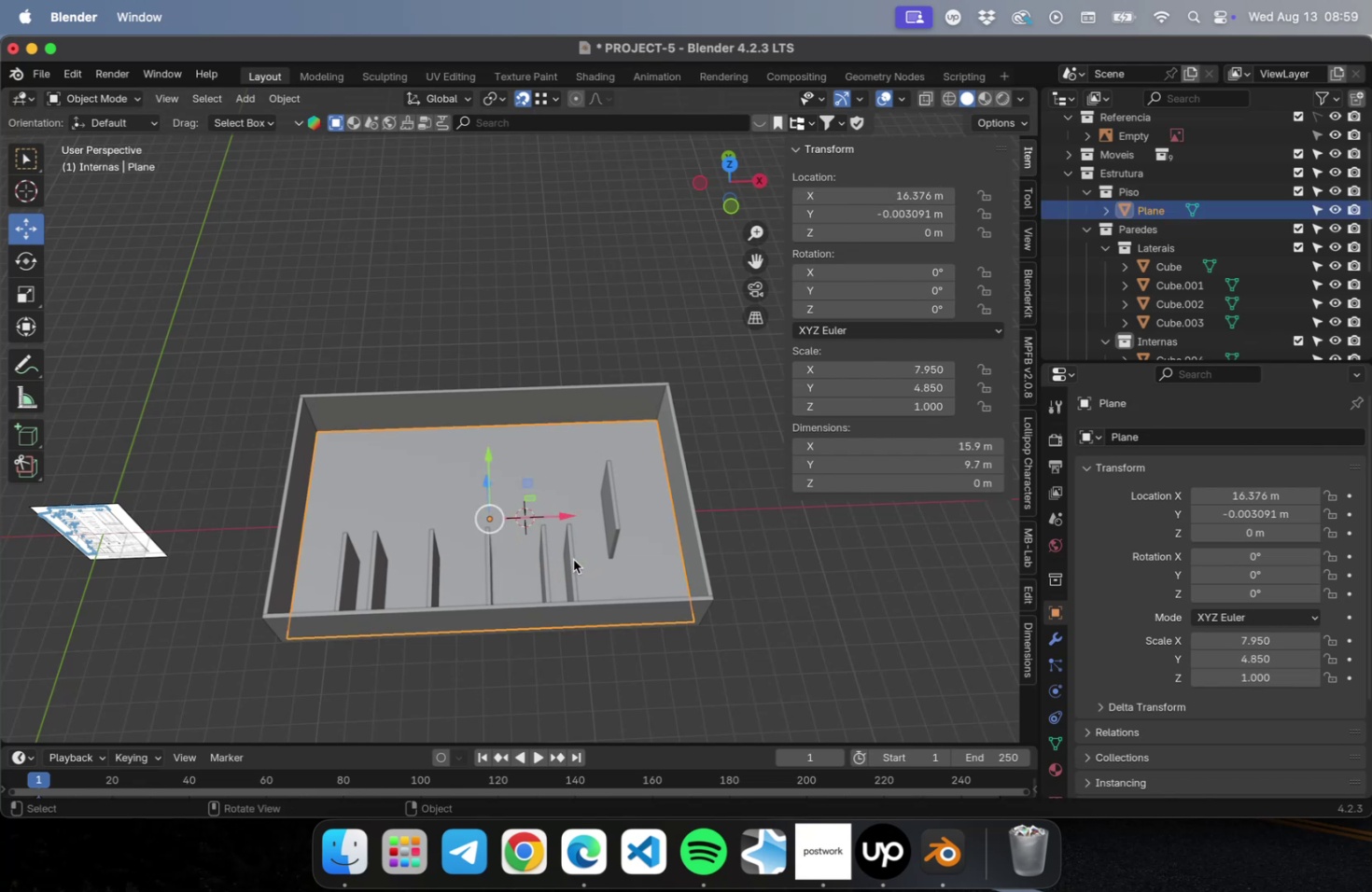 
left_click([573, 560])
 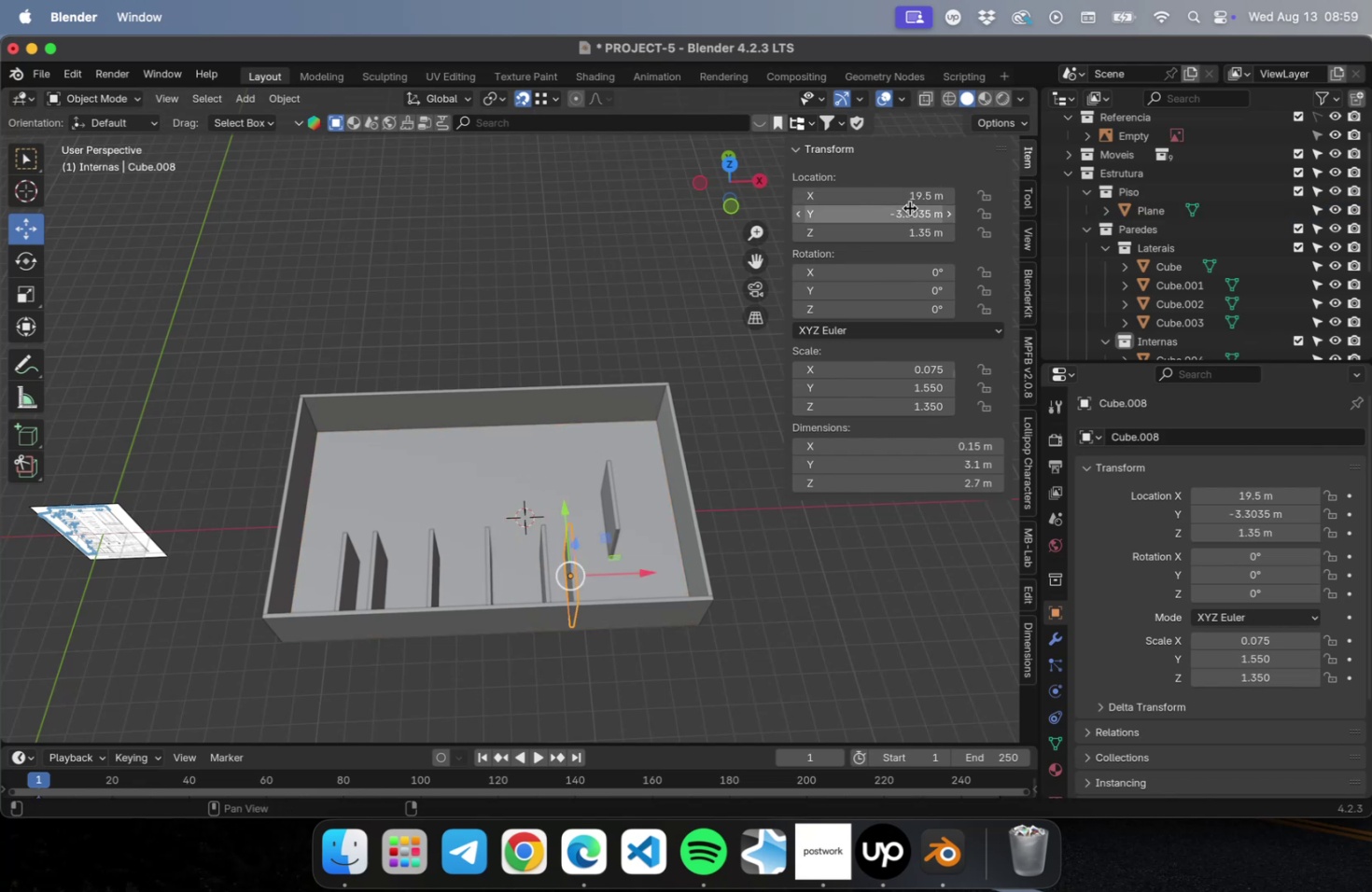 
left_click([907, 204])
 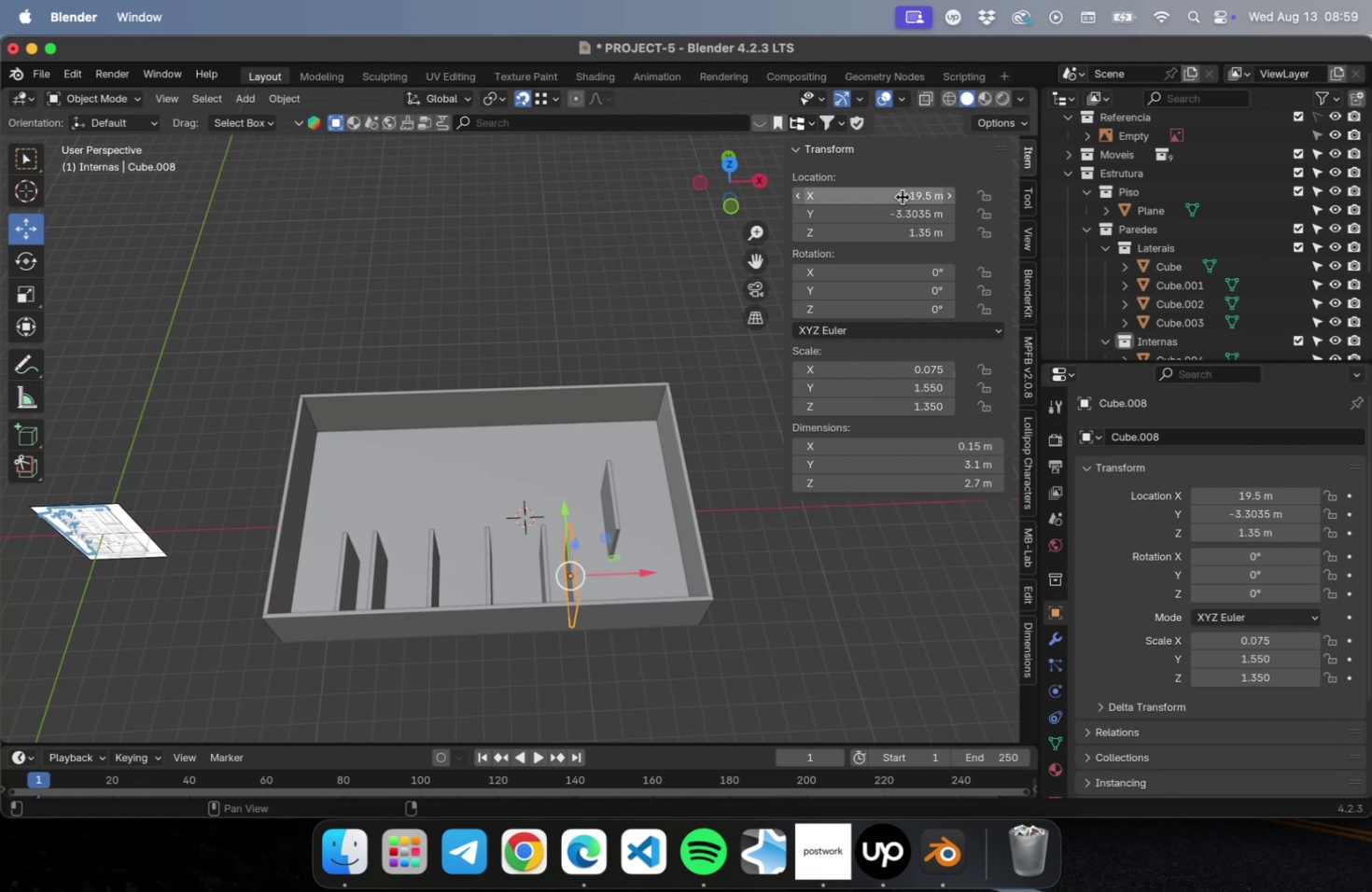 
double_click([902, 196])
 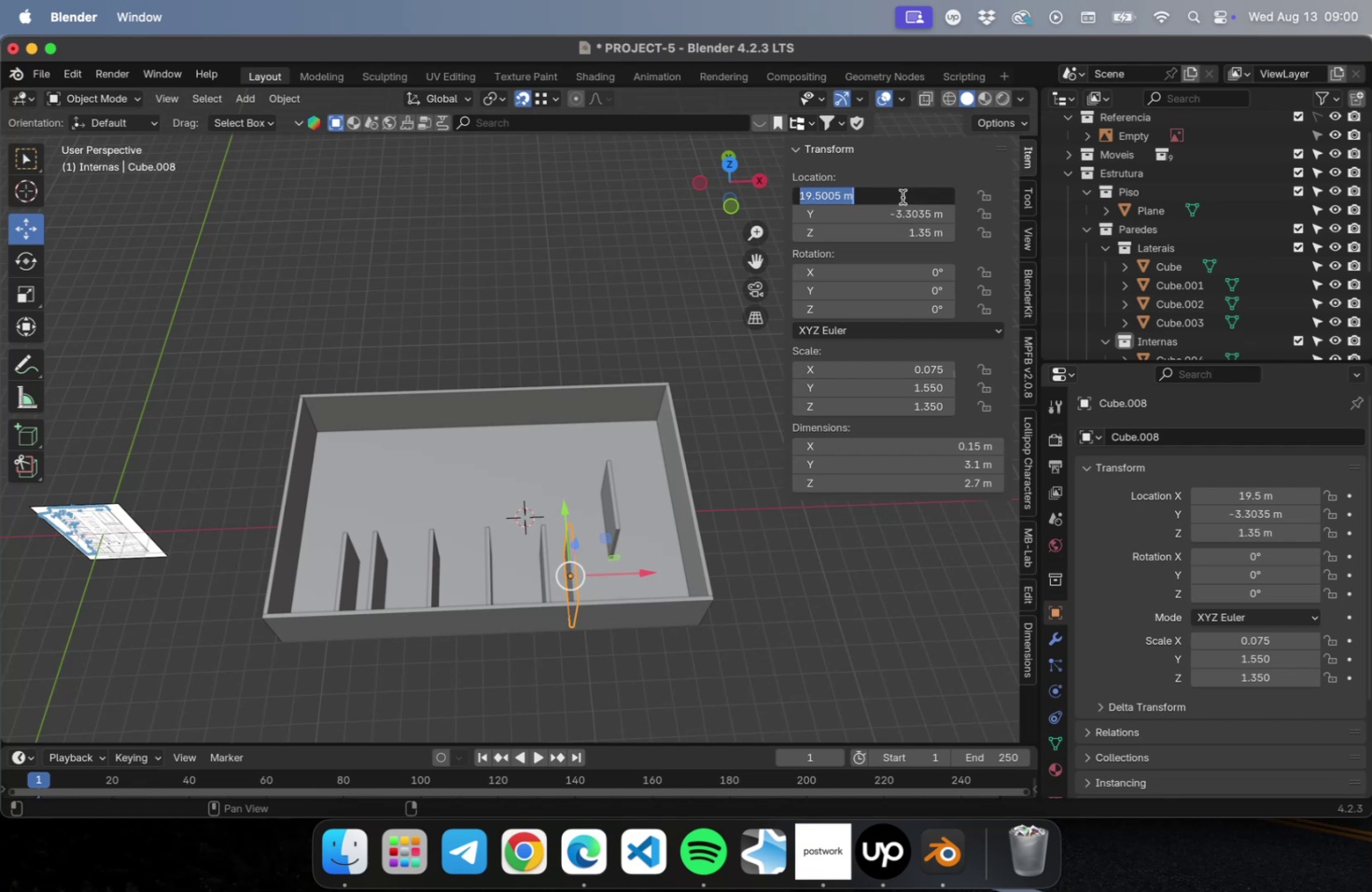 
key(Meta+CommandLeft)
 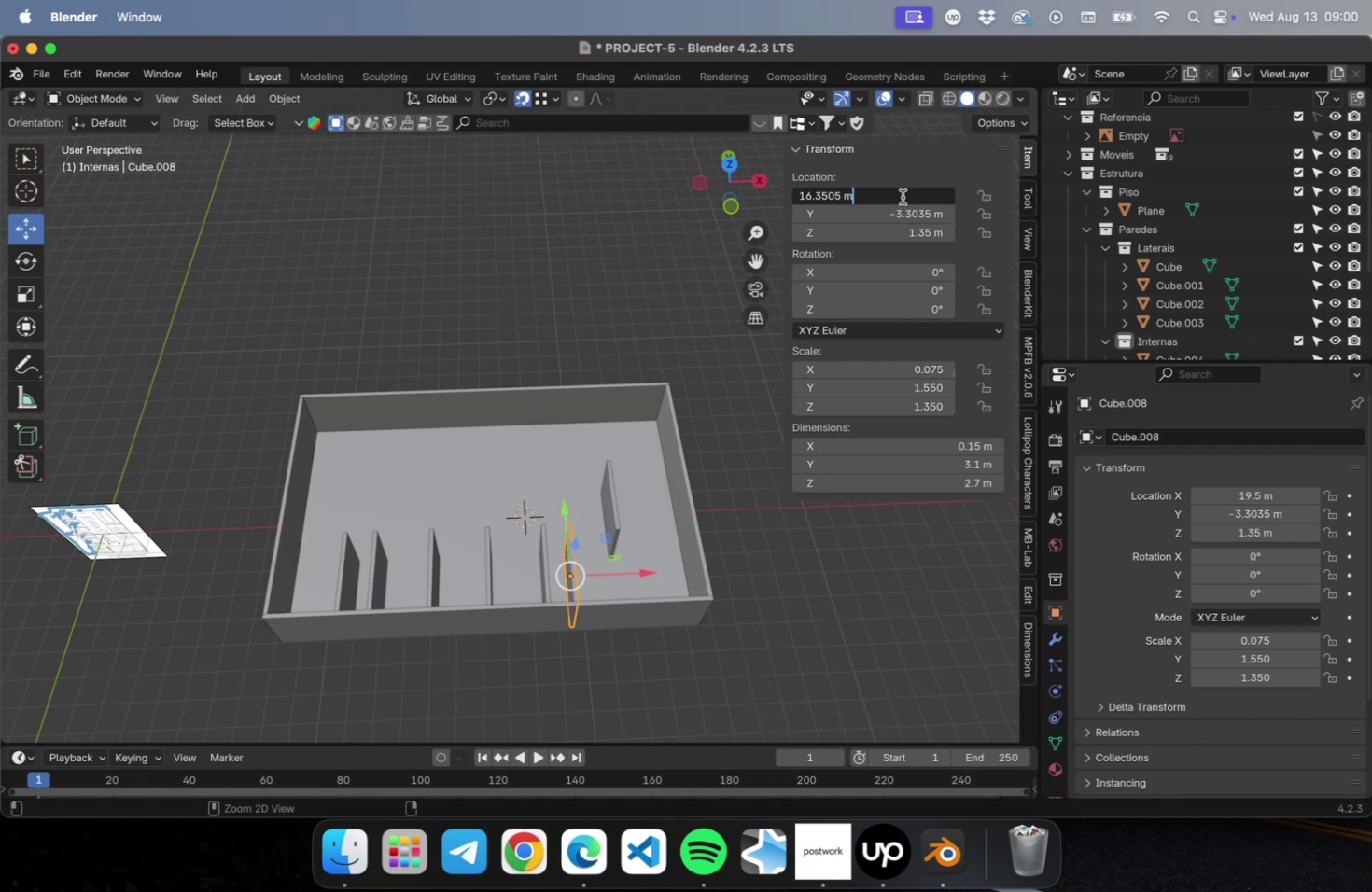 
key(Meta+V)
 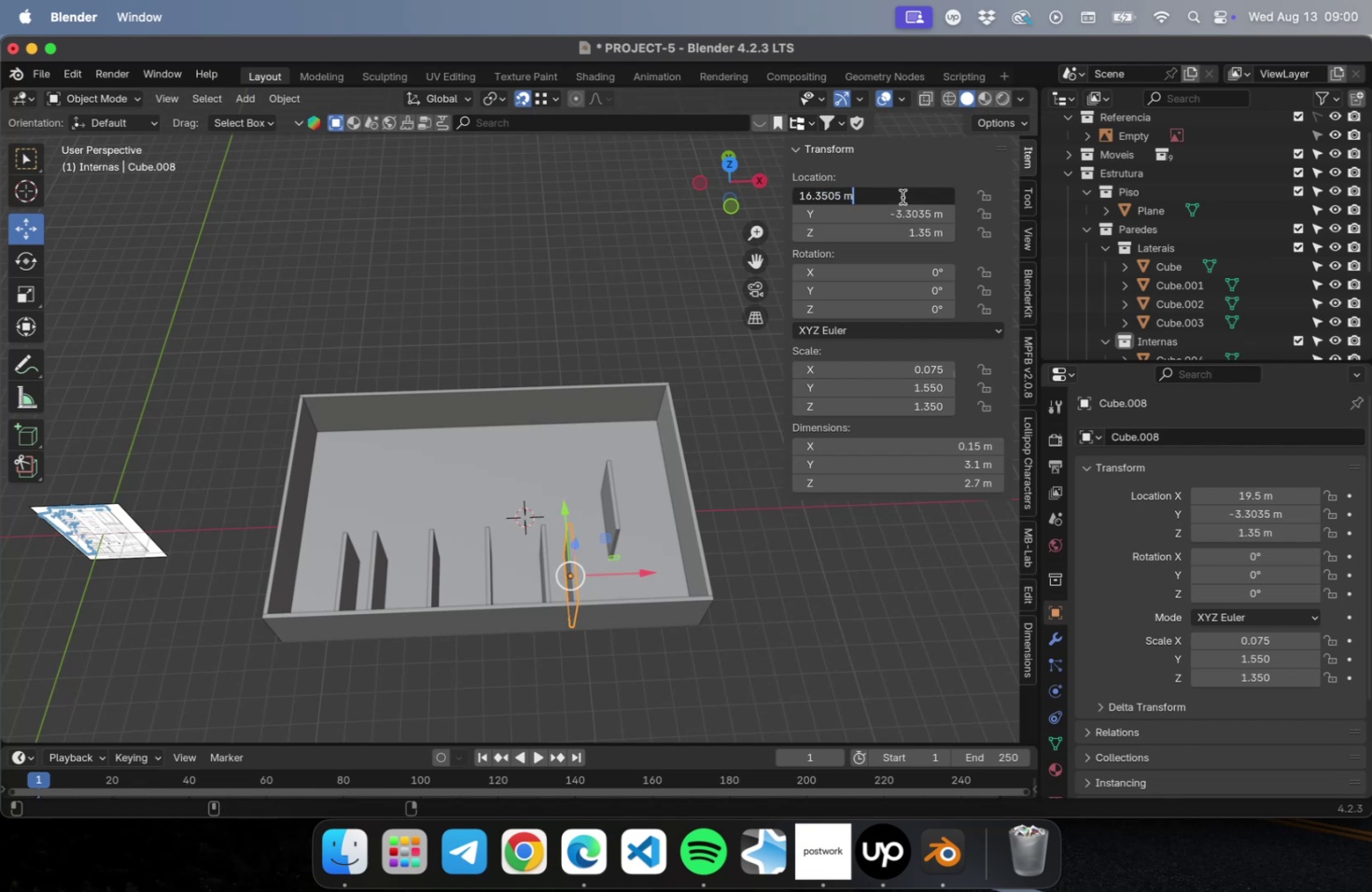 
type(+2.15)
 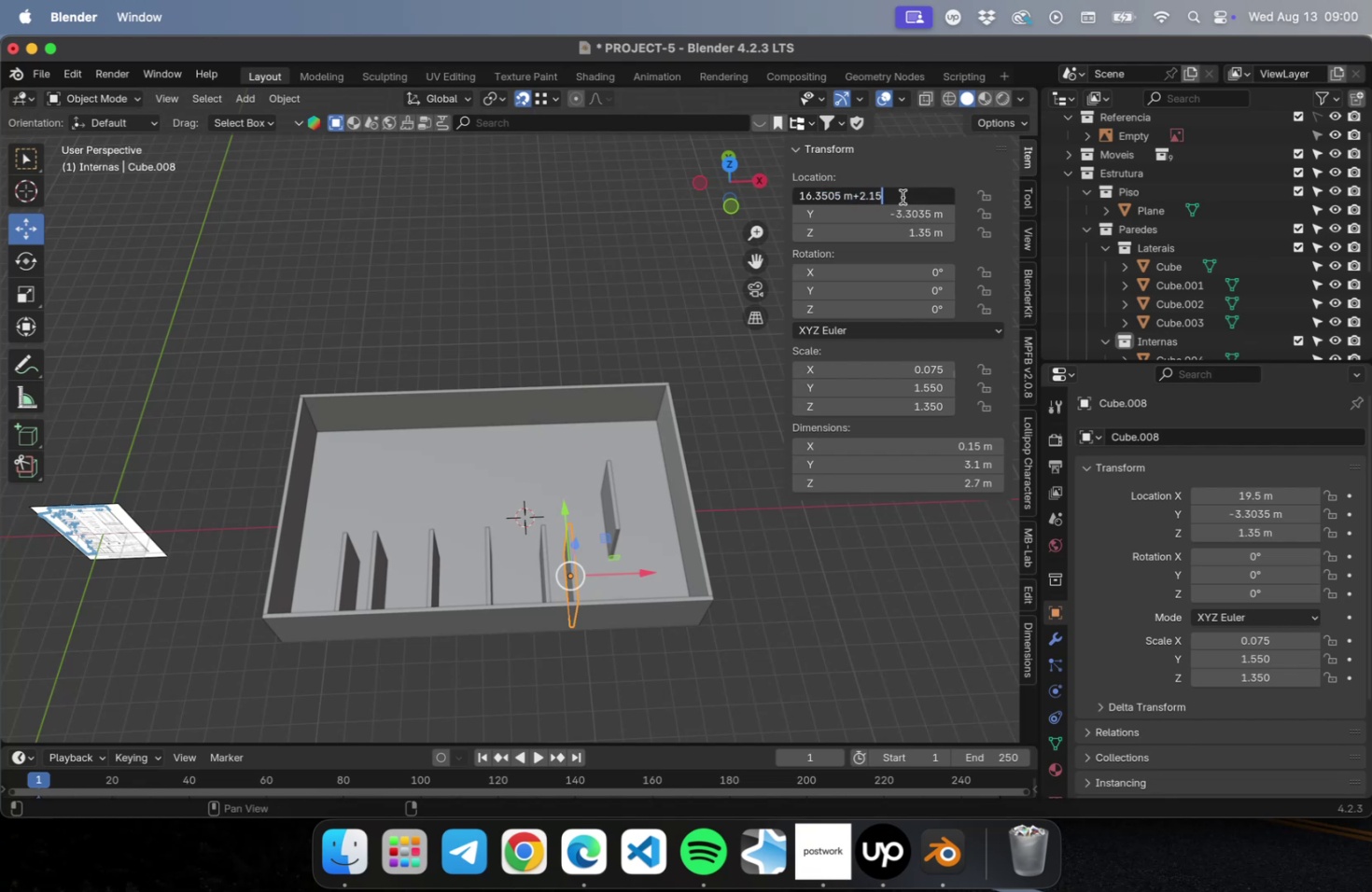 
key(Enter)
 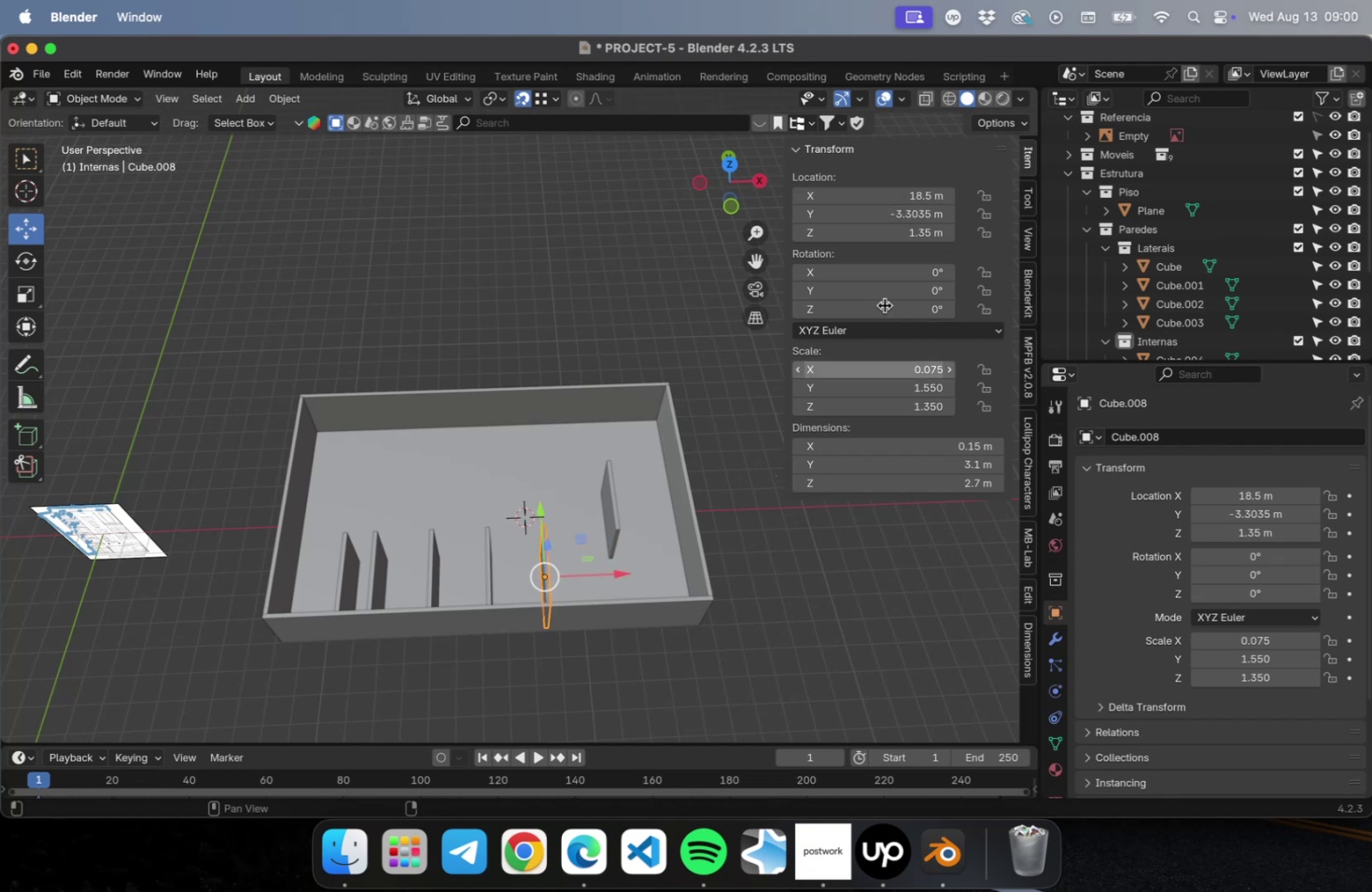 
left_click([872, 196])
 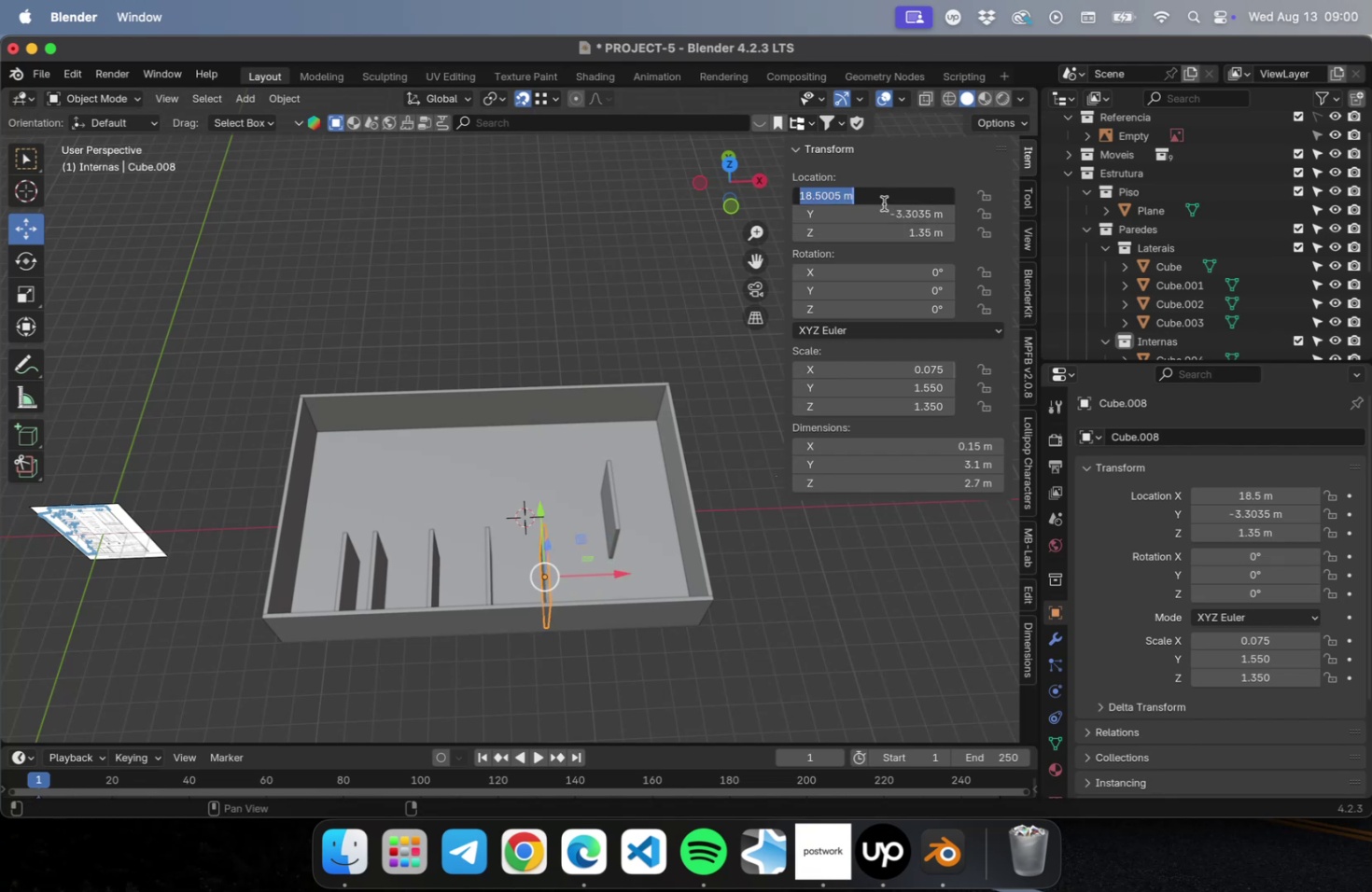 
key(Meta+V)
 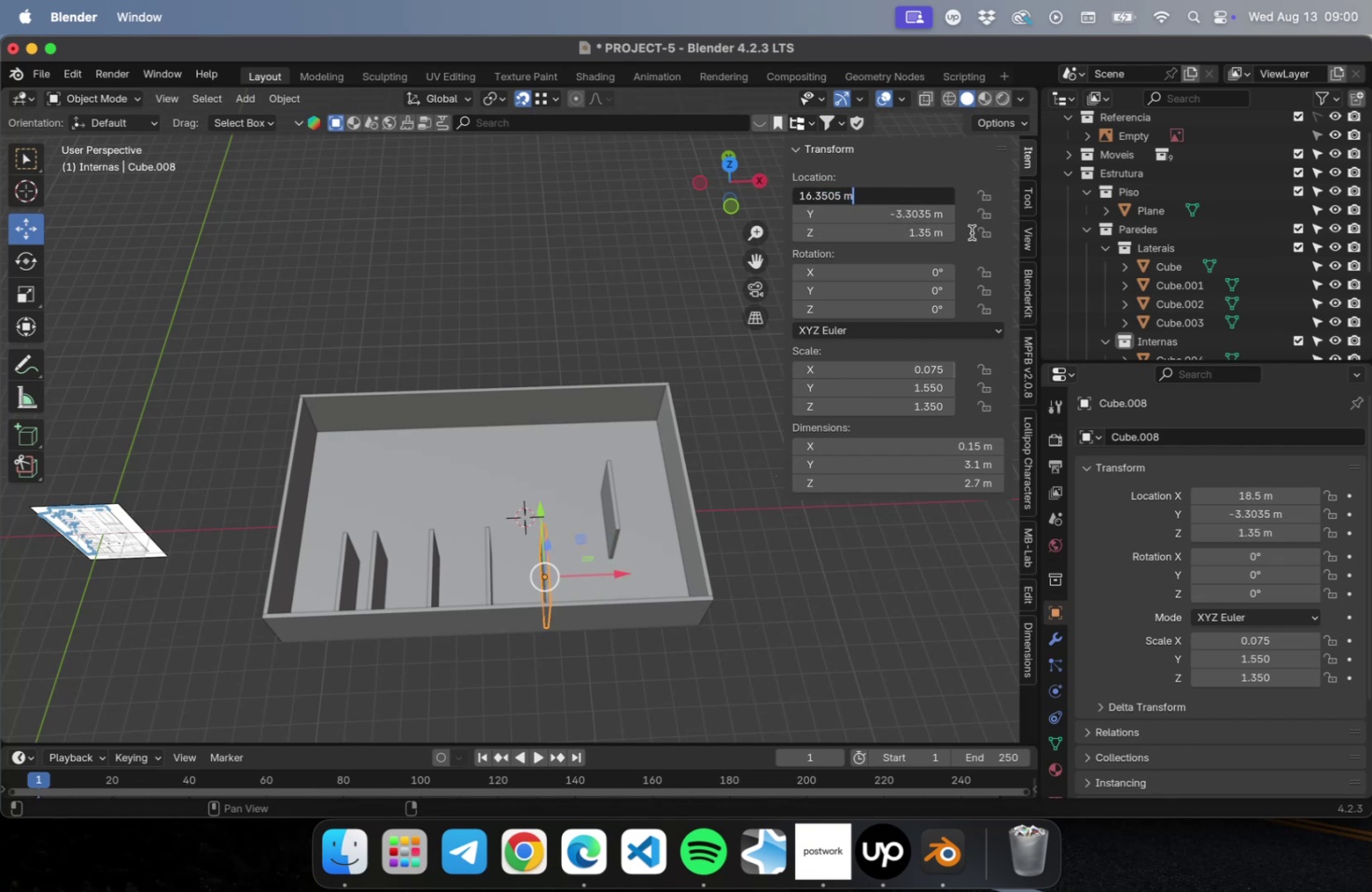 
key(Meta+Z)
 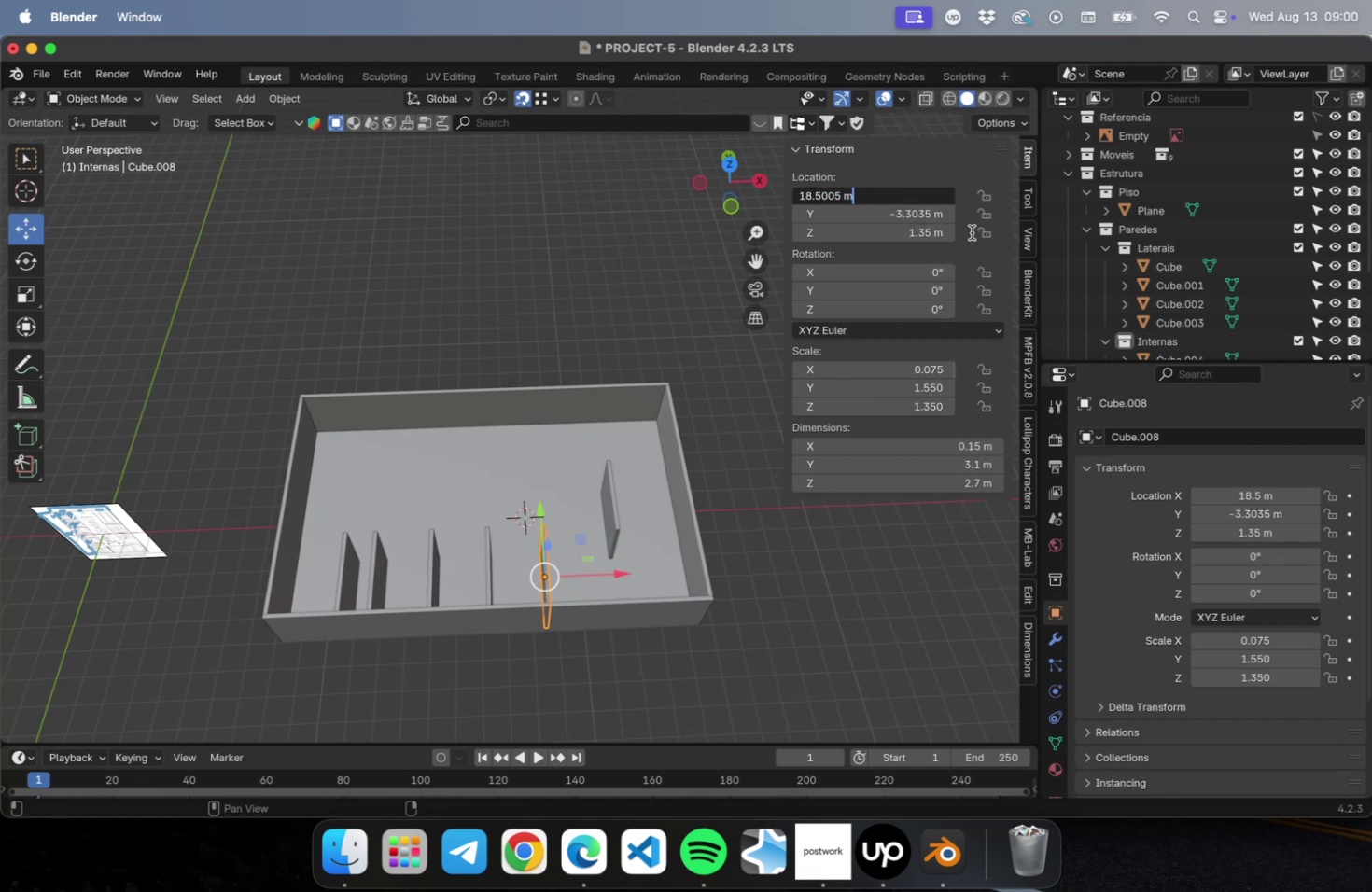 
type(+2.15)
 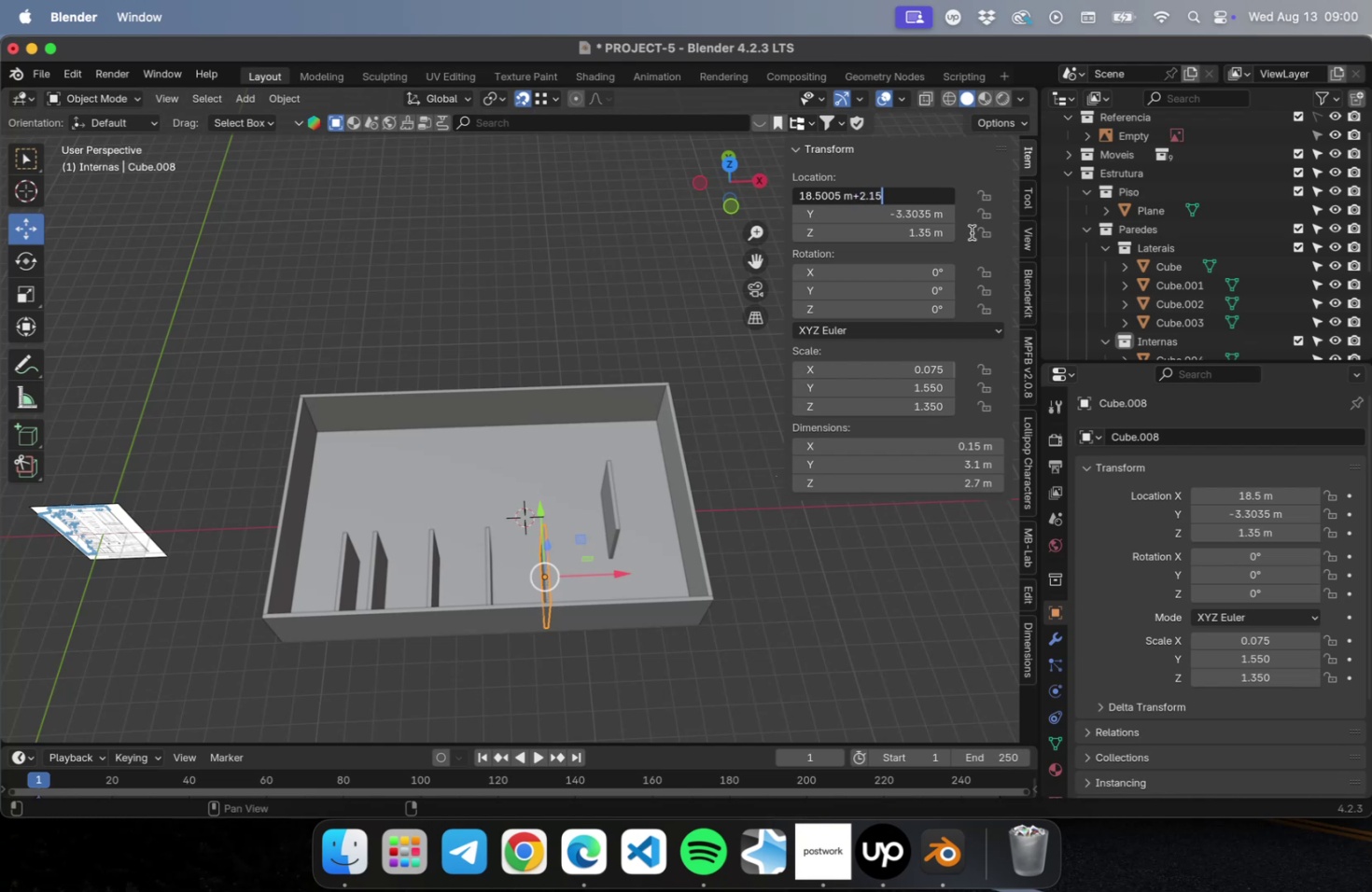 
key(Enter)
 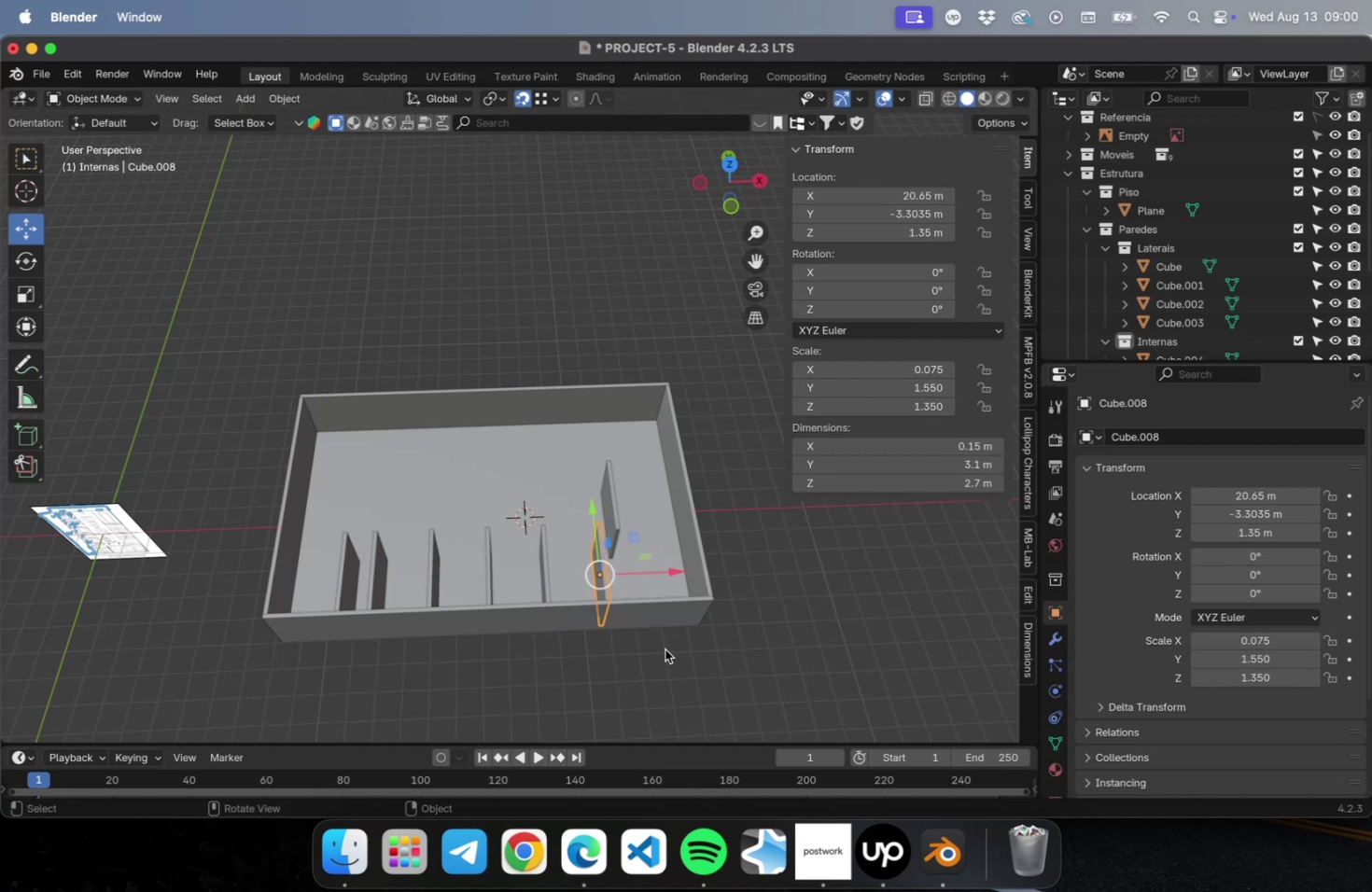 
hold_key(key=ShiftLeft, duration=0.44)
 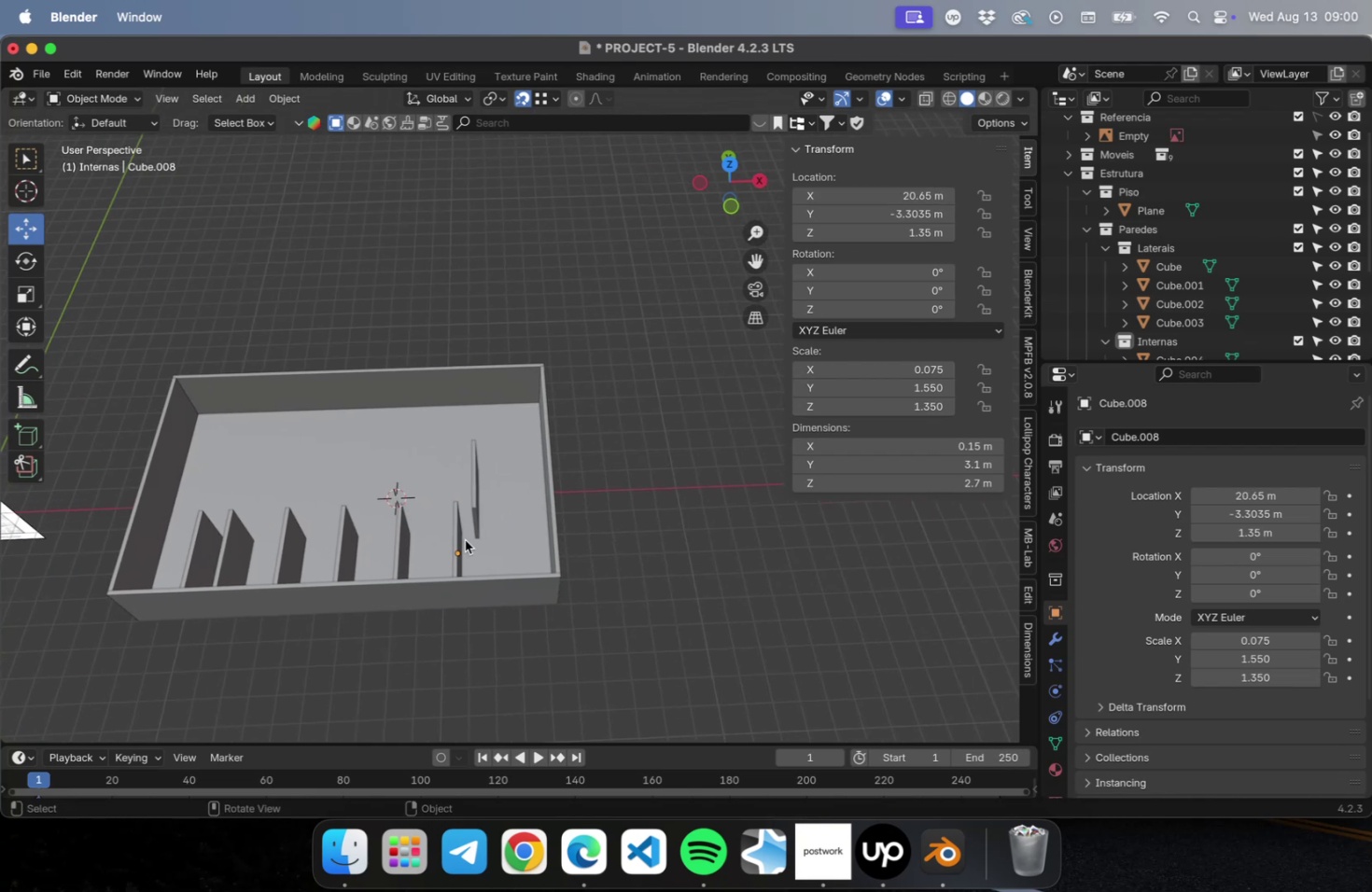 
scroll: coordinate [465, 539], scroll_direction: up, amount: 2.0
 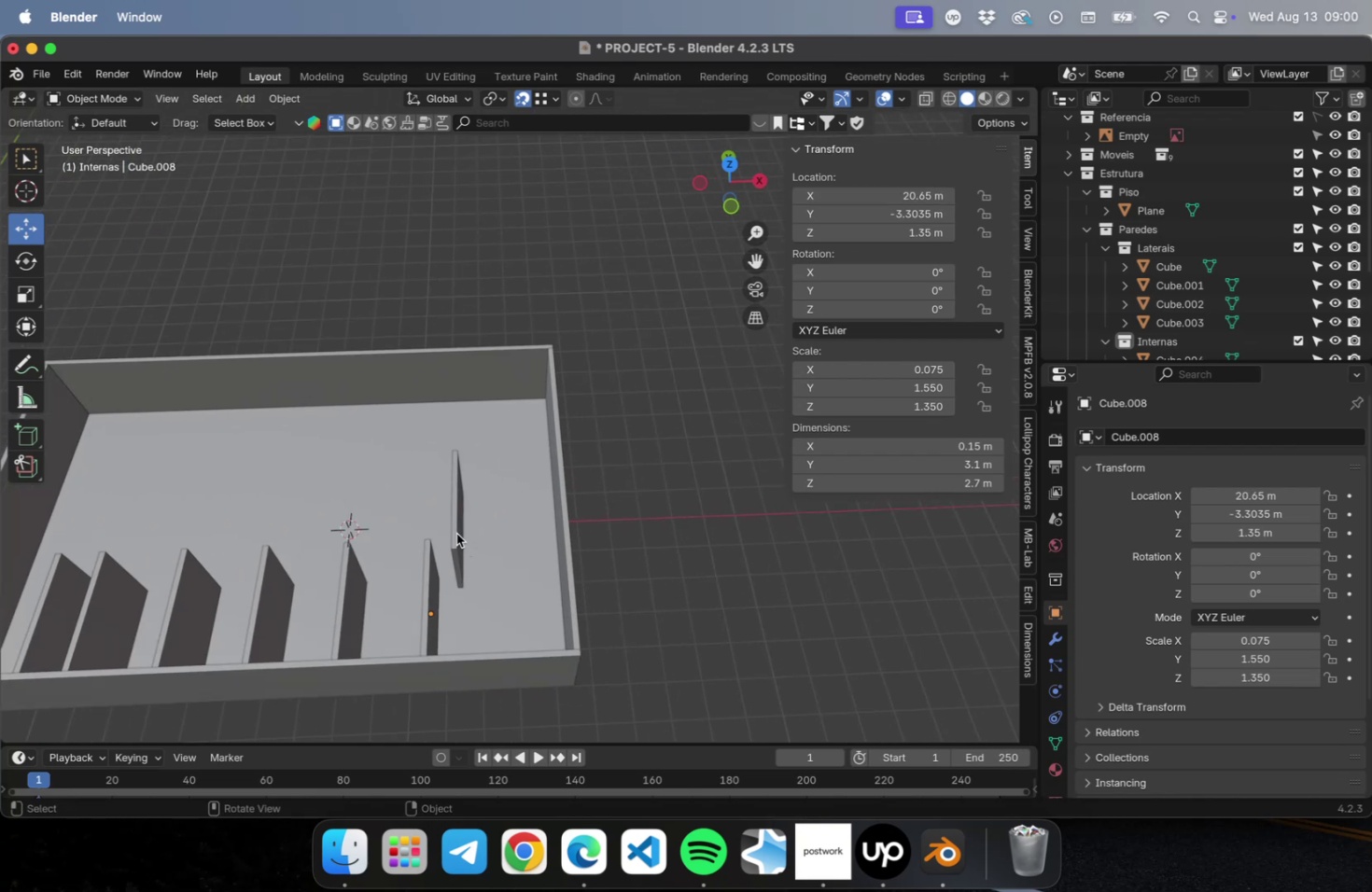 
left_click([456, 533])
 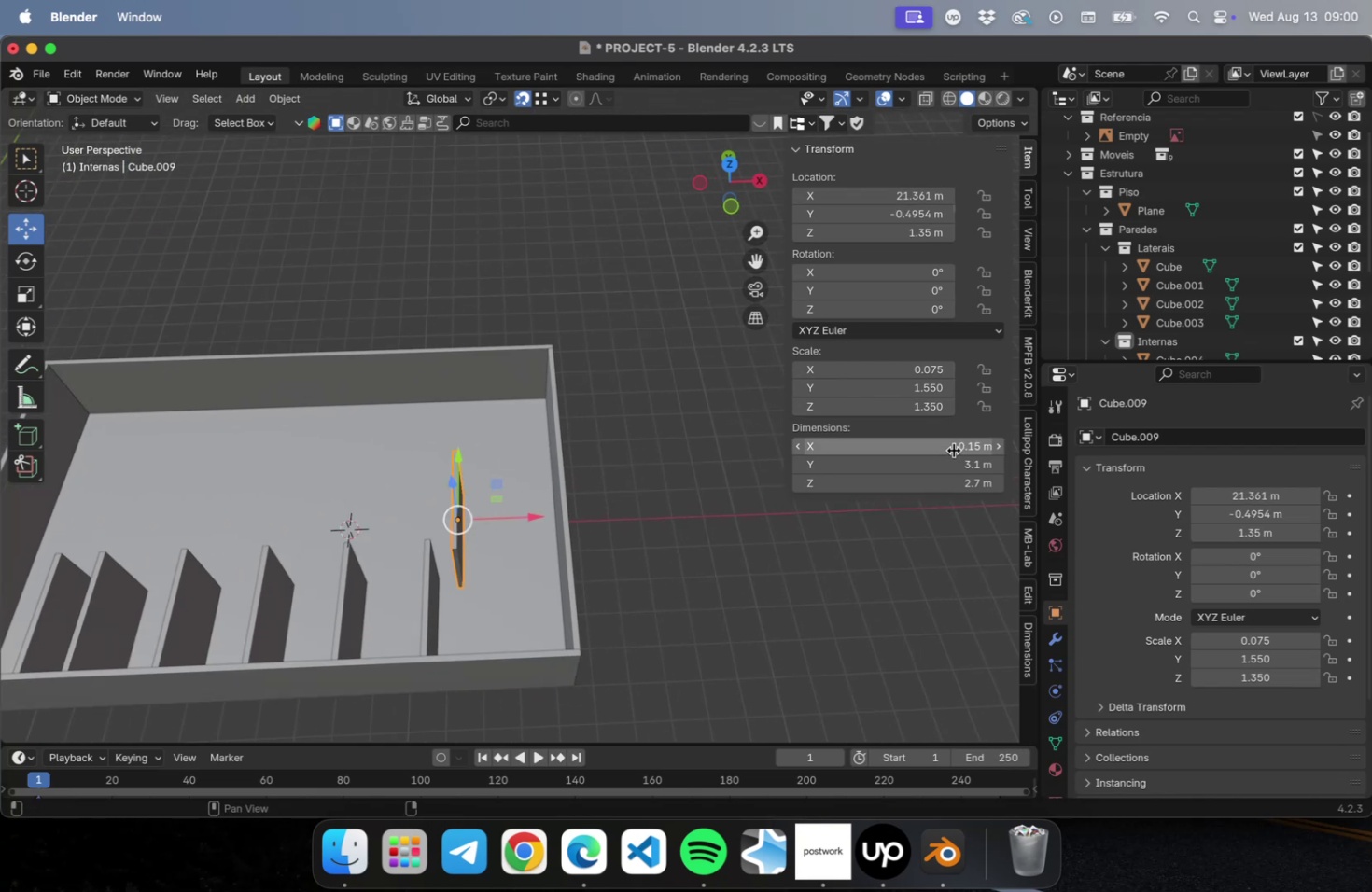 
left_click([952, 462])
 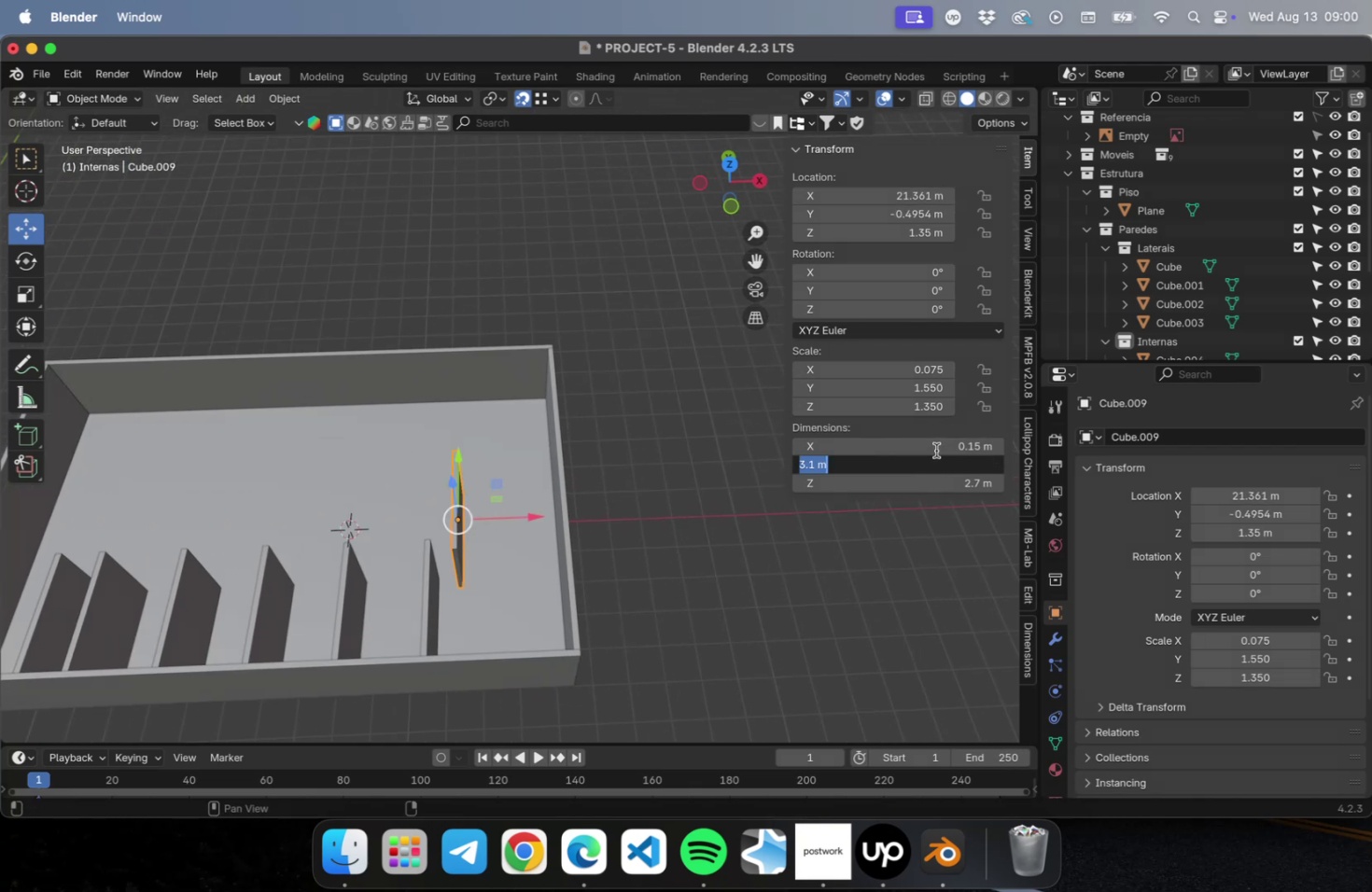 
double_click([930, 443])
 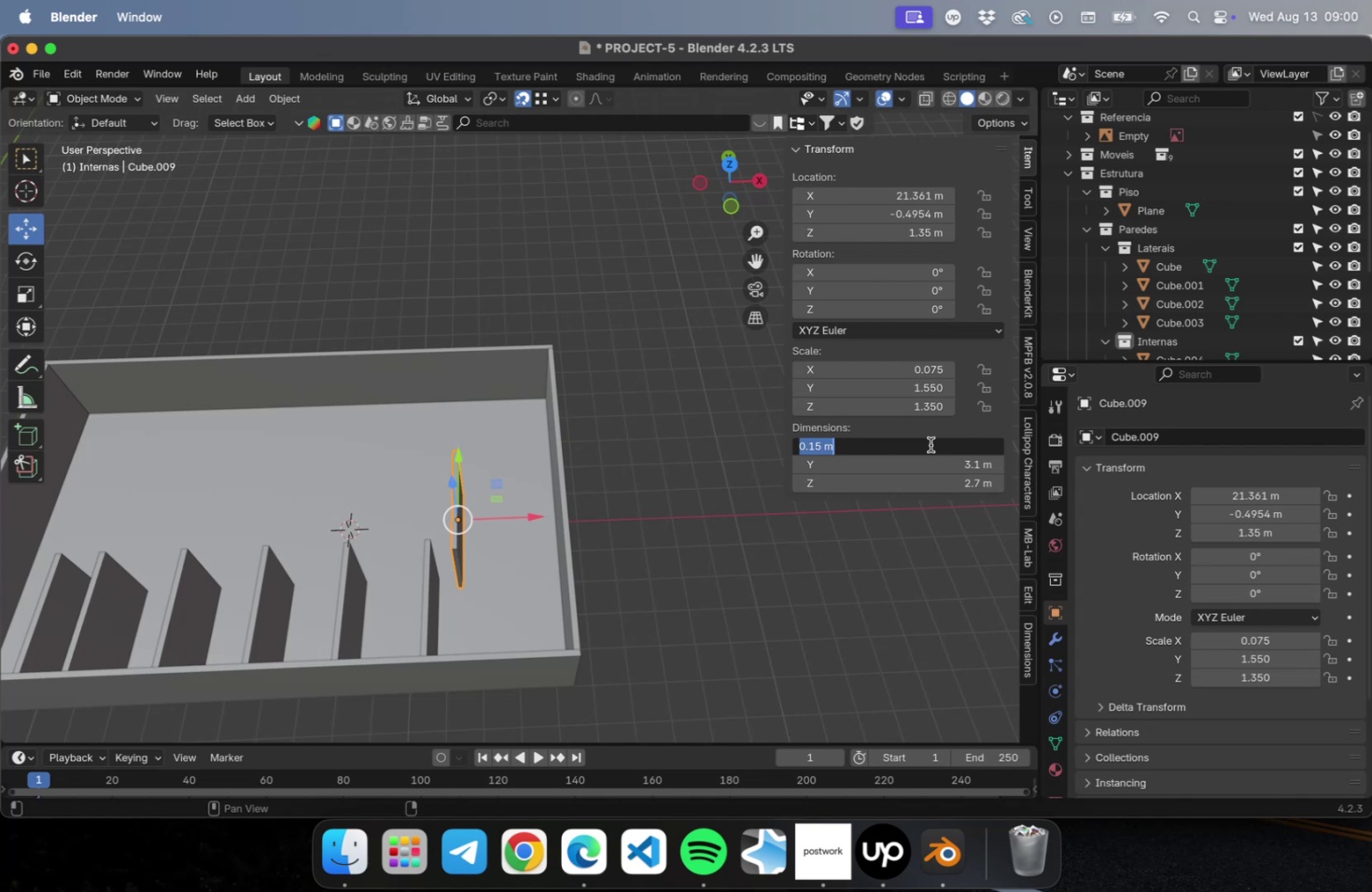 
key(4)
 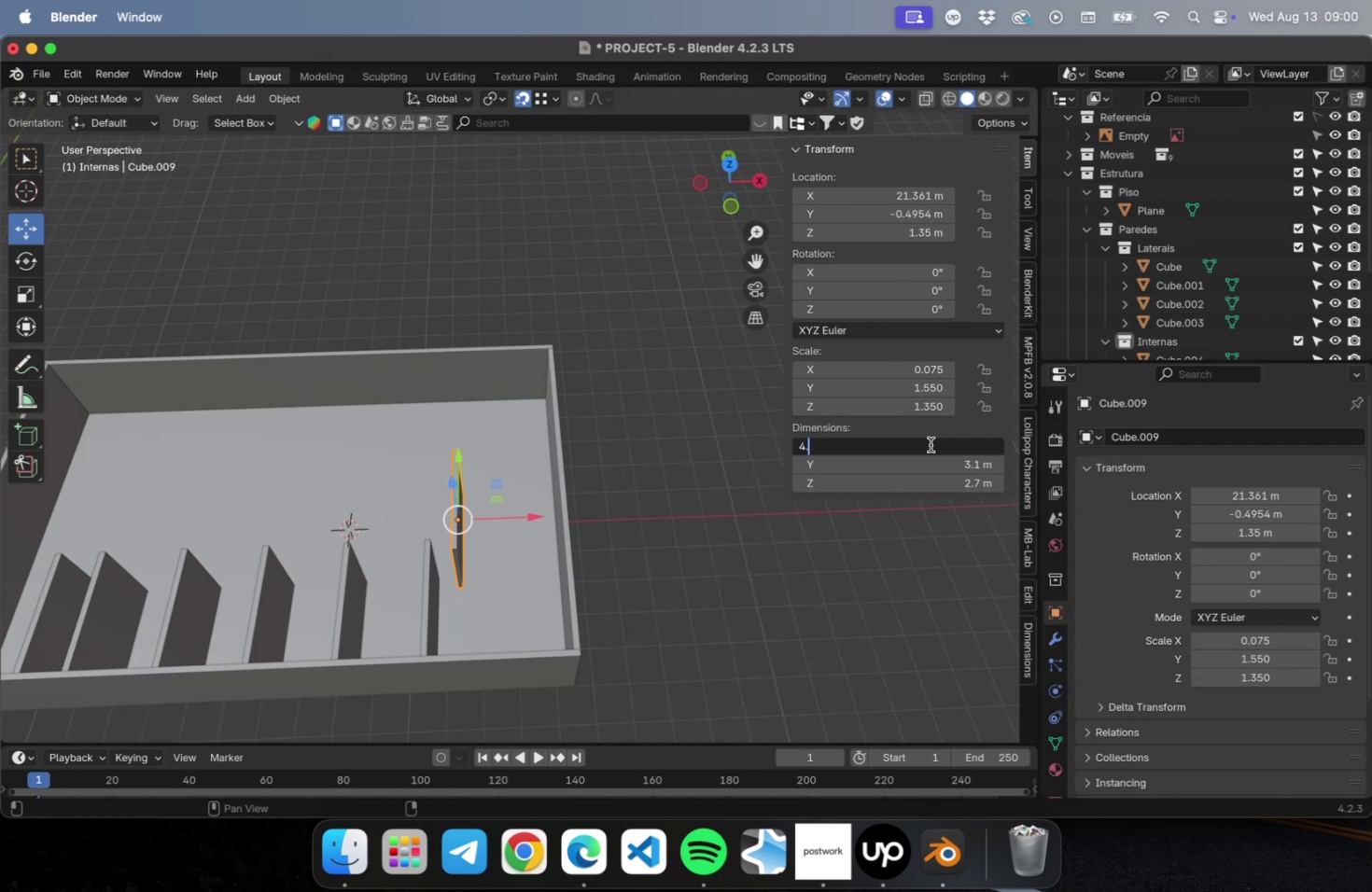 
key(Period)
 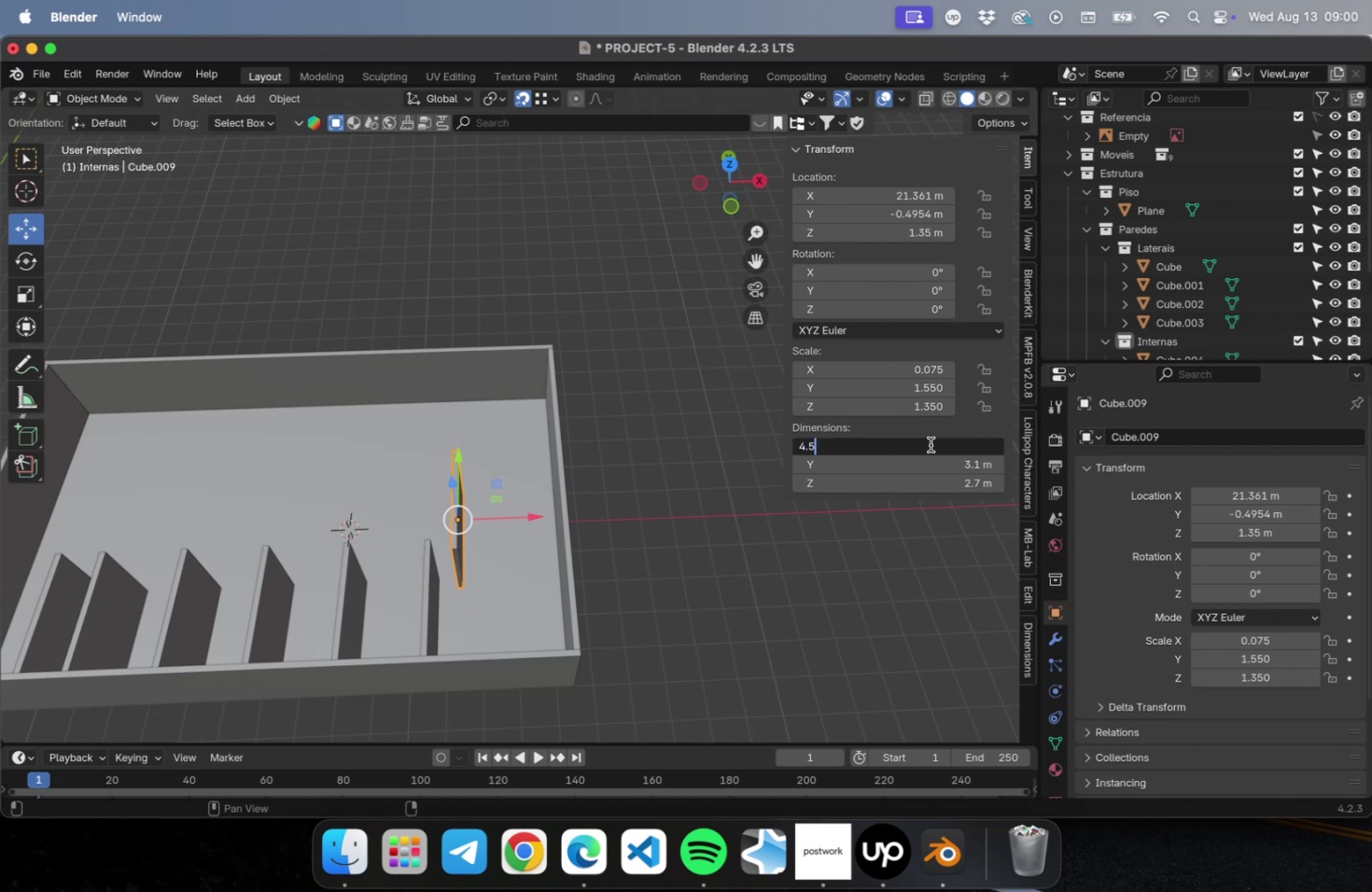 
key(5)
 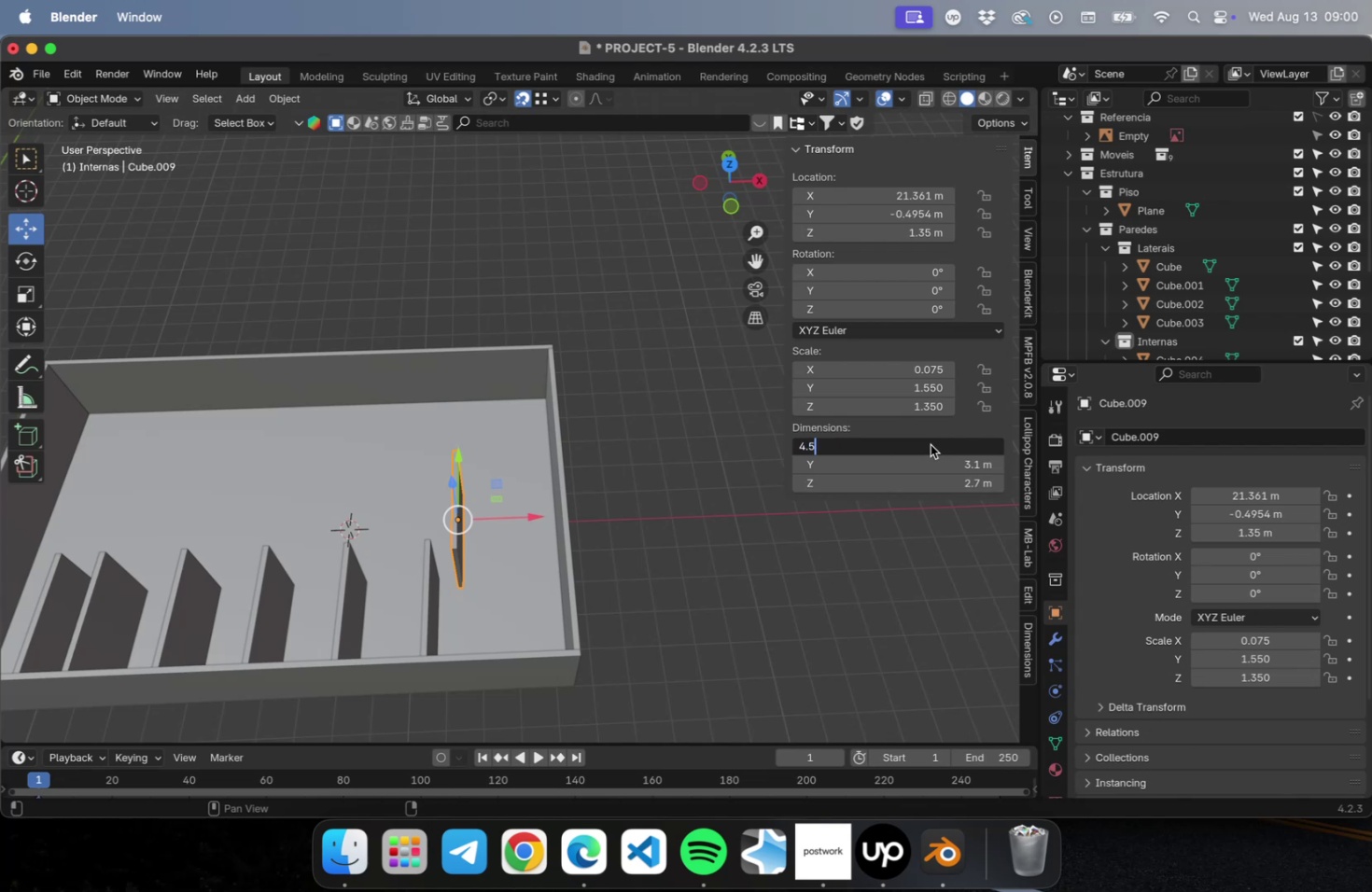 
key(Enter)
 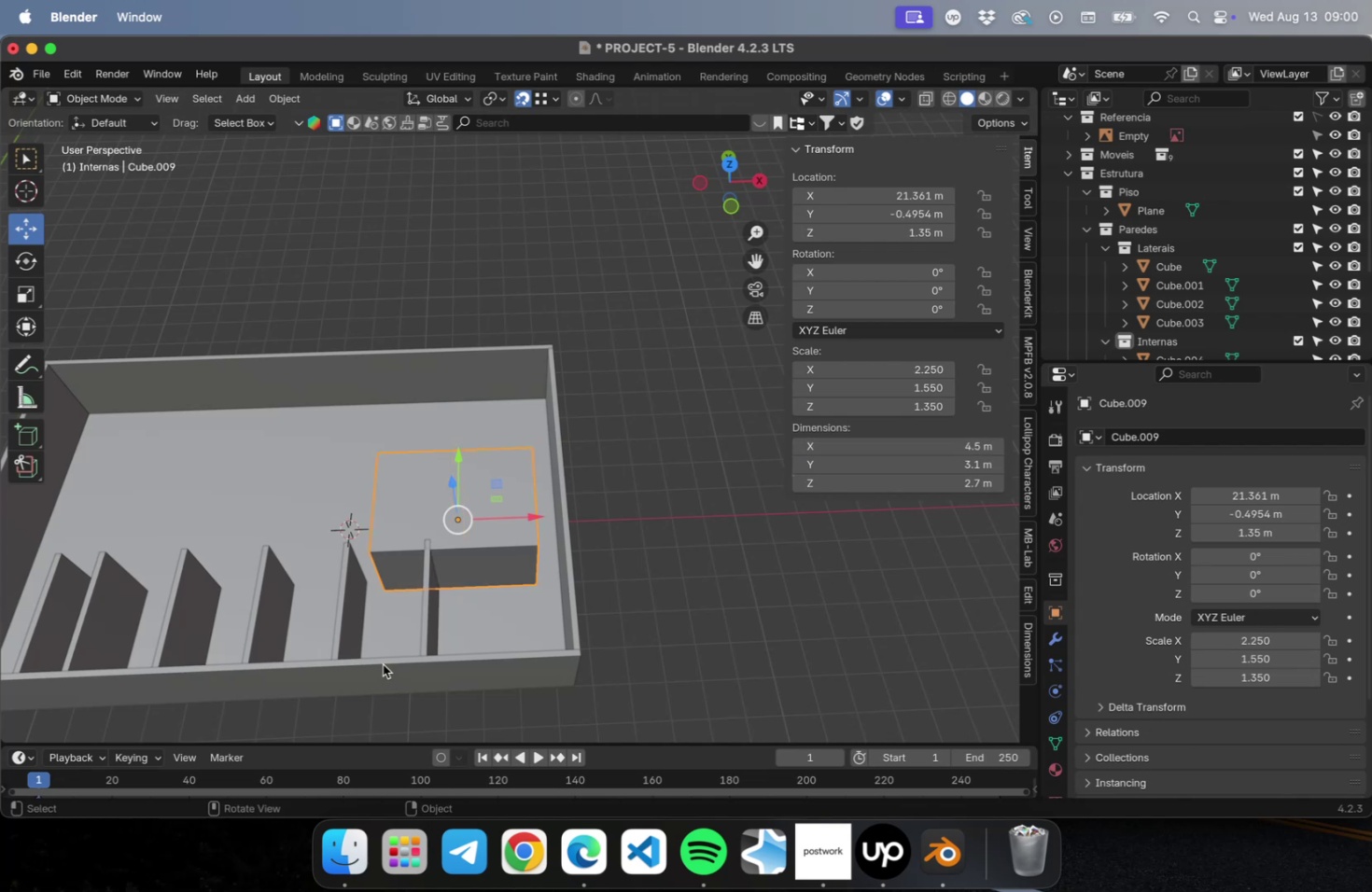 
key(NumLock)
 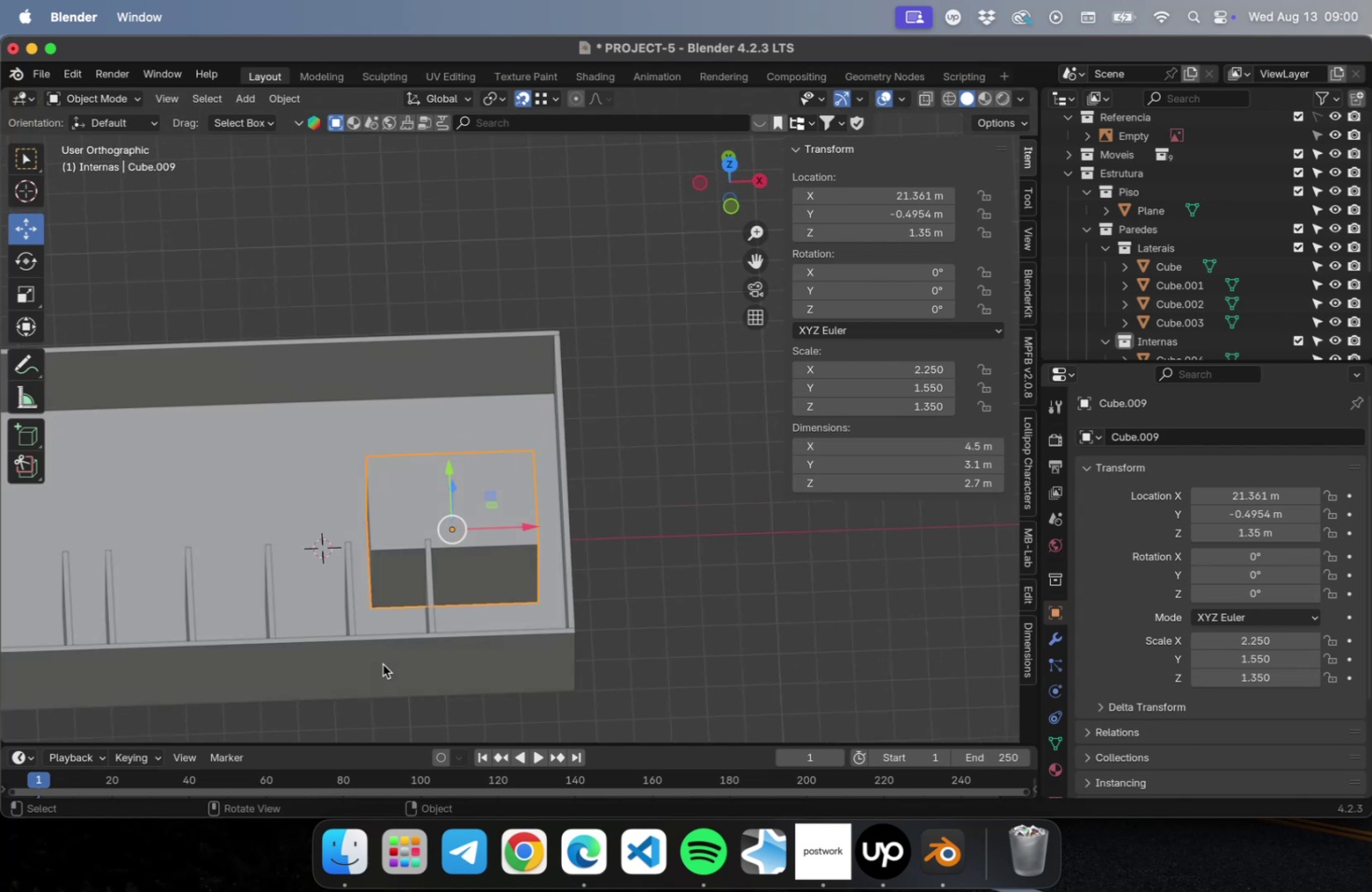 
key(Numpad7)
 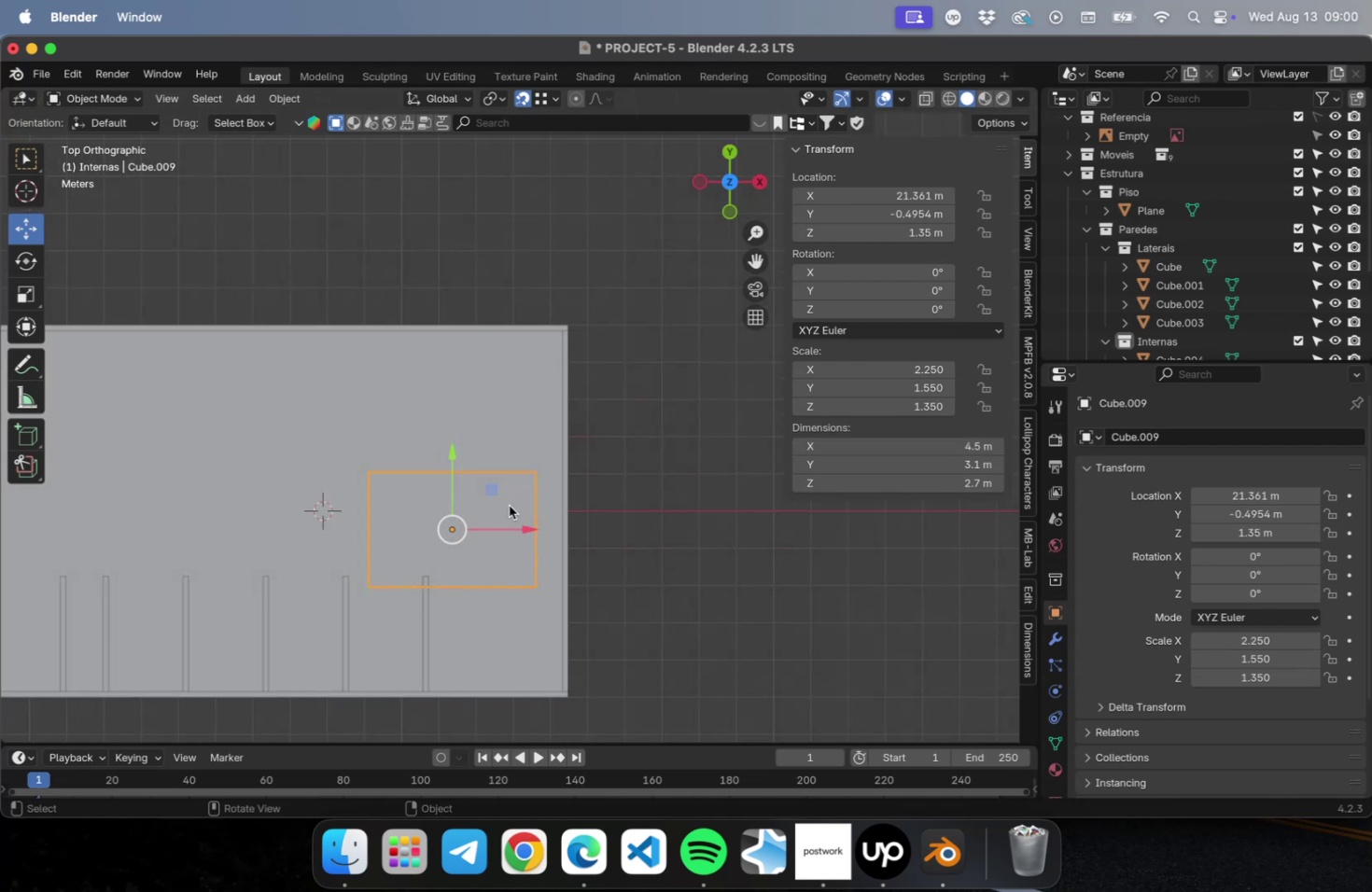 
left_click_drag(start_coordinate=[492, 492], to_coordinate=[559, 600])
 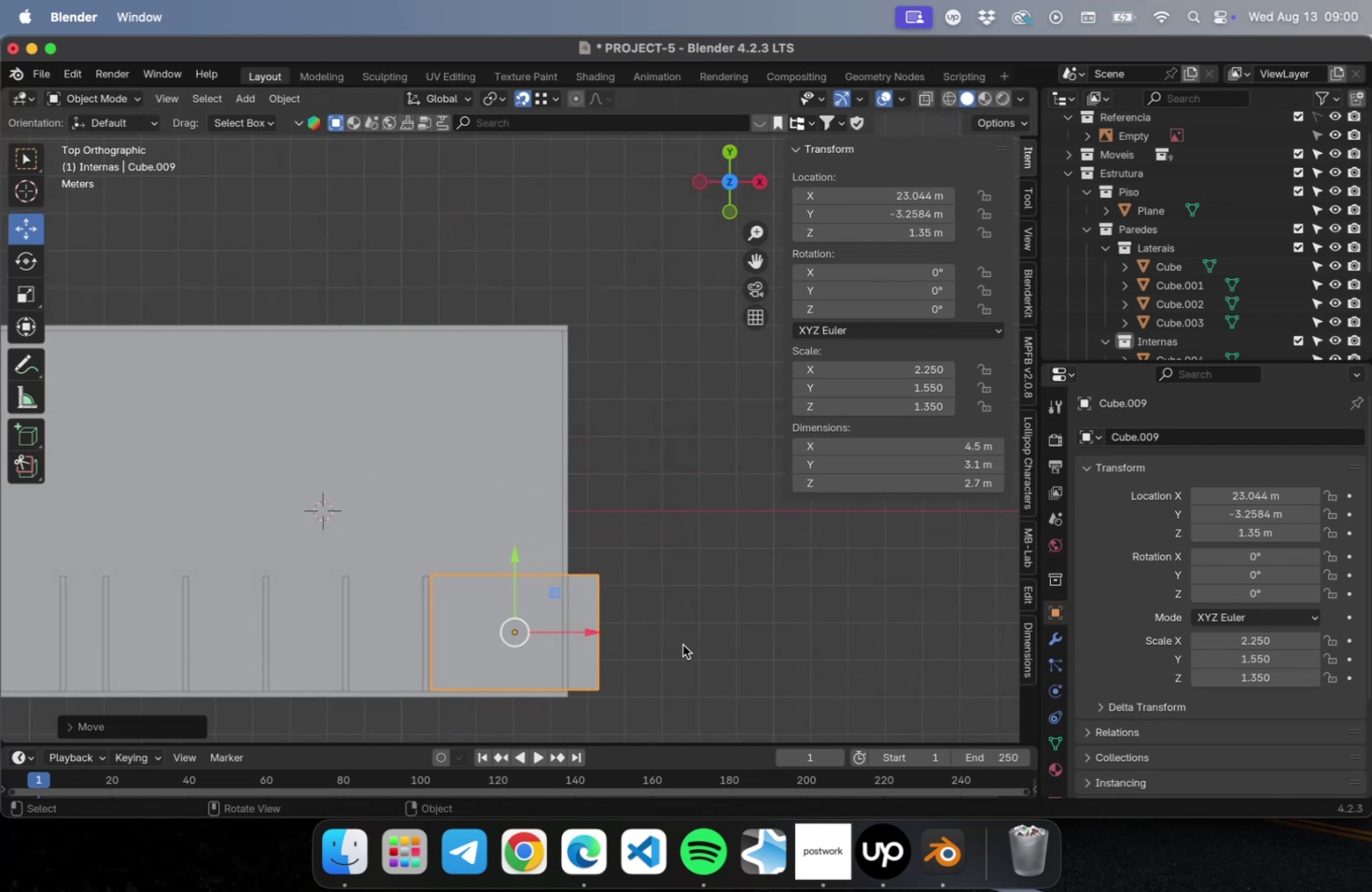 
hold_key(key=ShiftLeft, duration=1.05)
 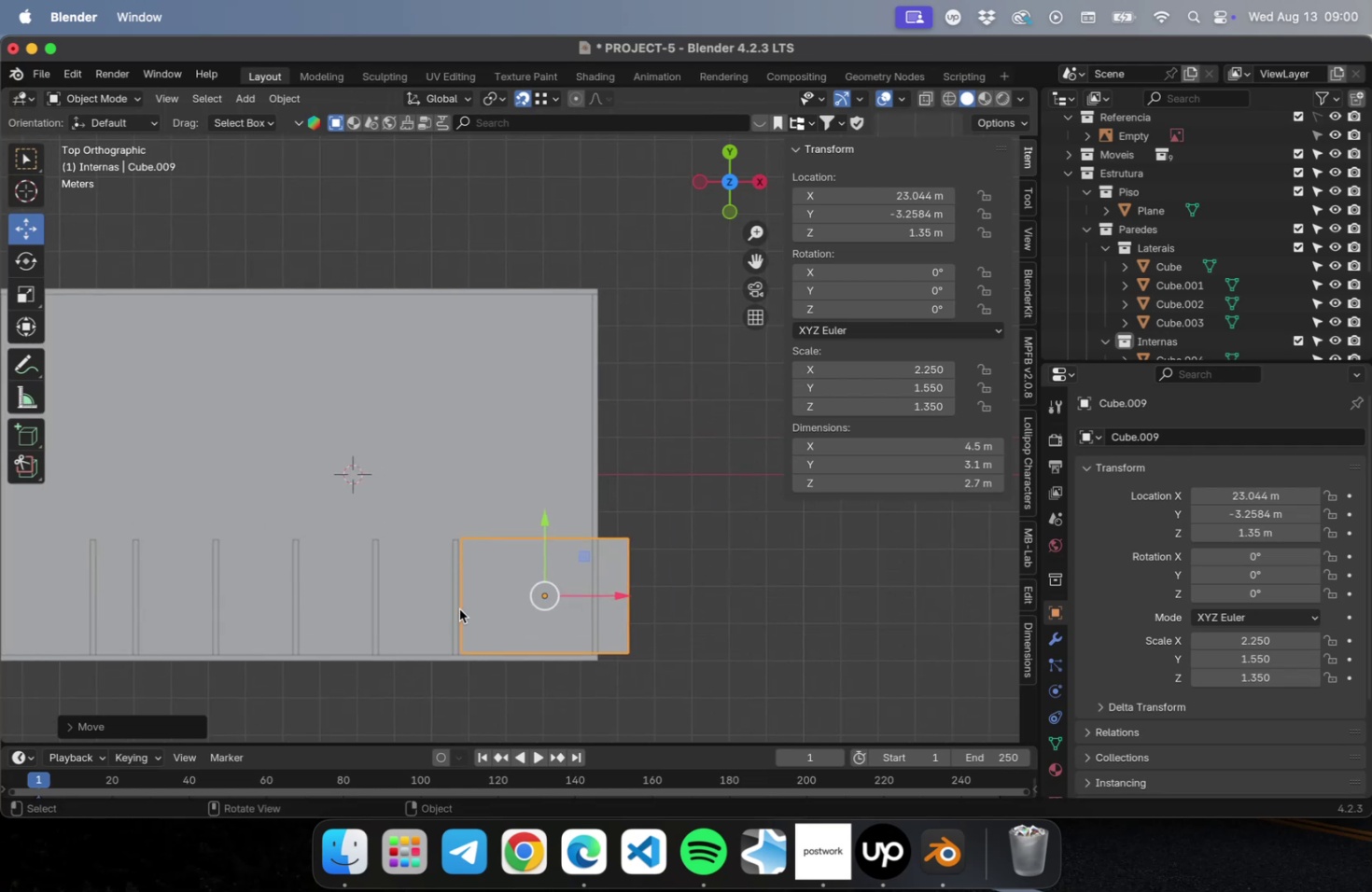 
scroll: coordinate [449, 593], scroll_direction: up, amount: 36.0
 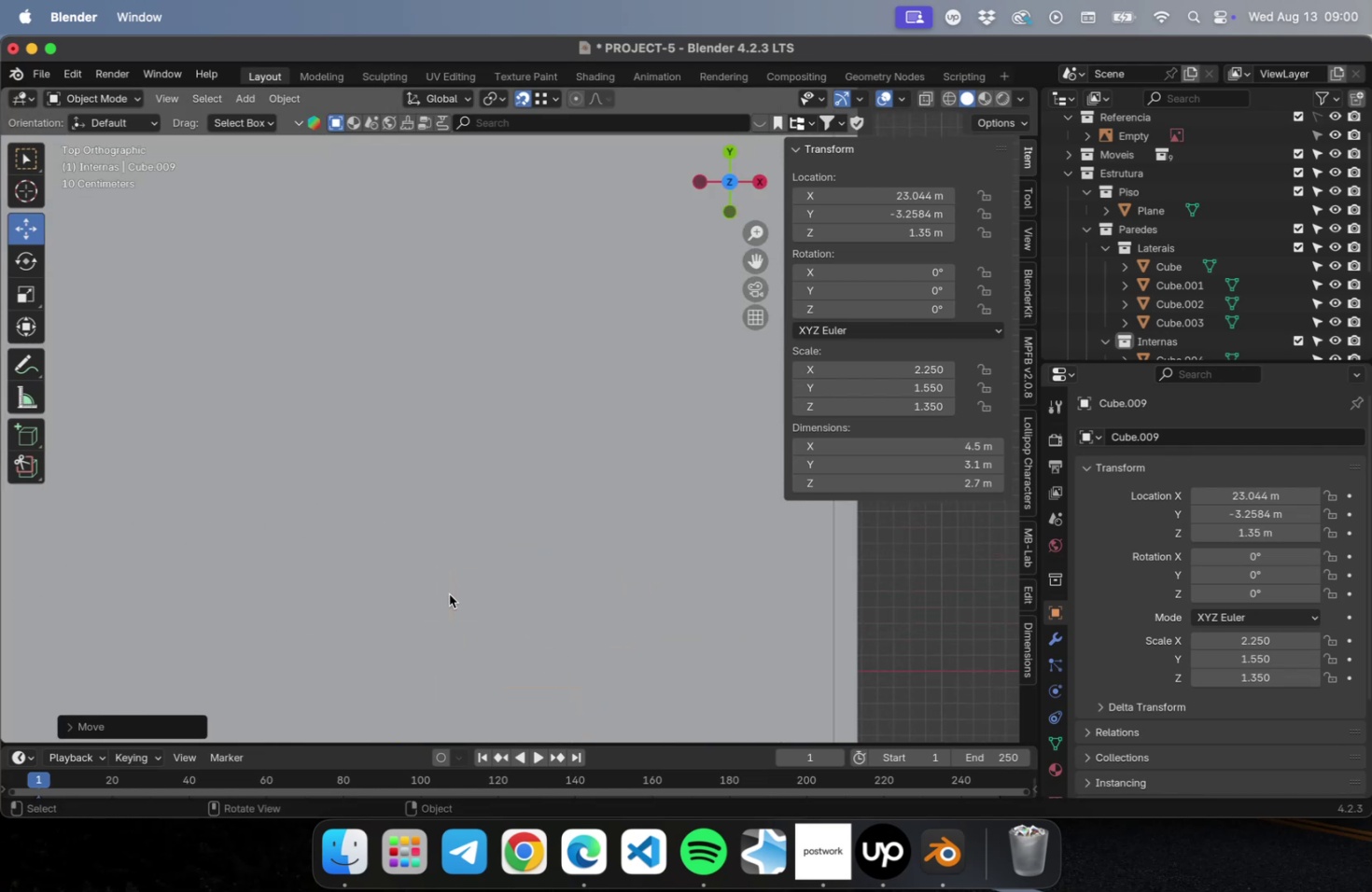 
hold_key(key=ShiftLeft, duration=0.5)
 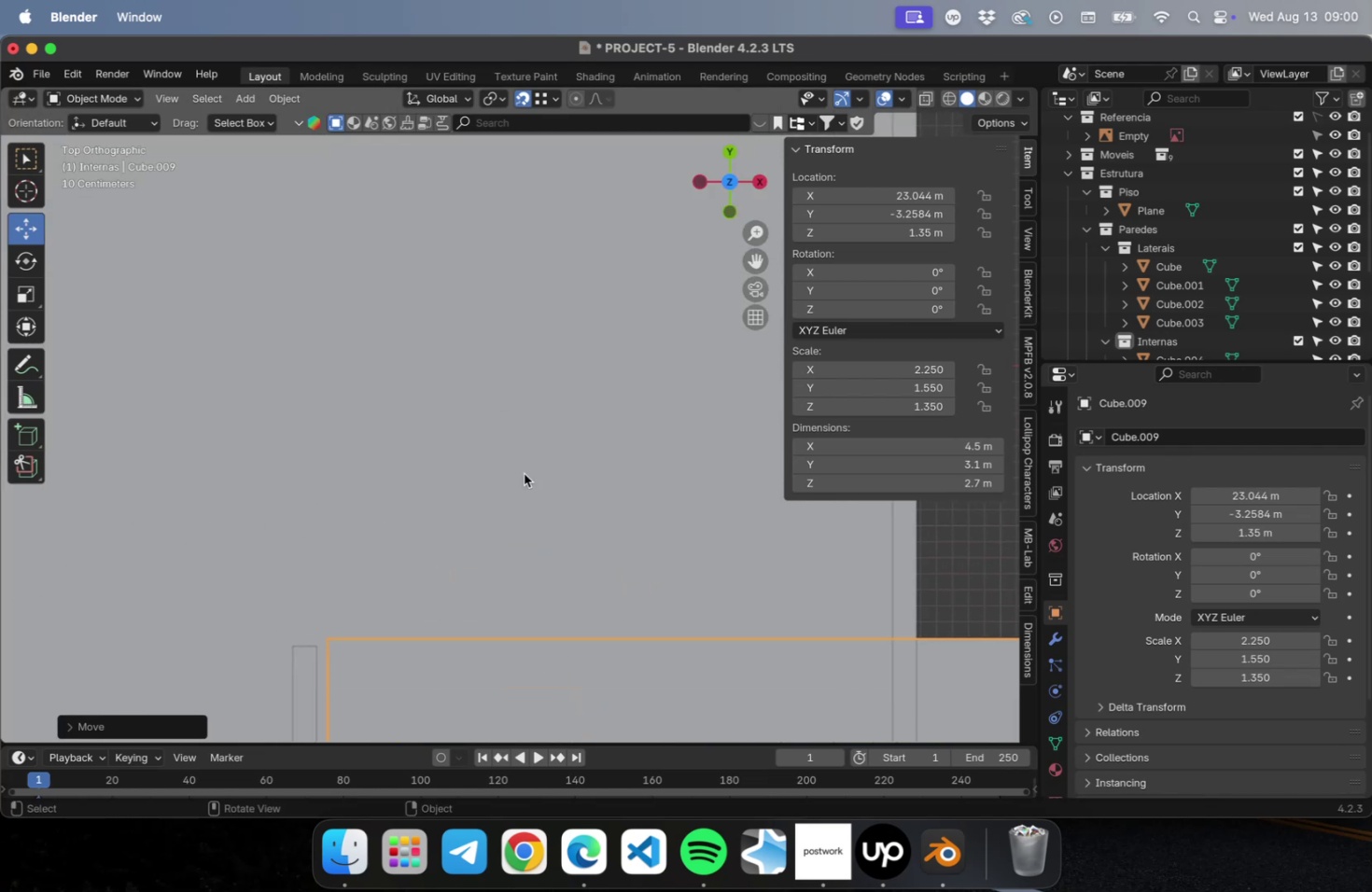 
scroll: coordinate [524, 473], scroll_direction: down, amount: 2.0
 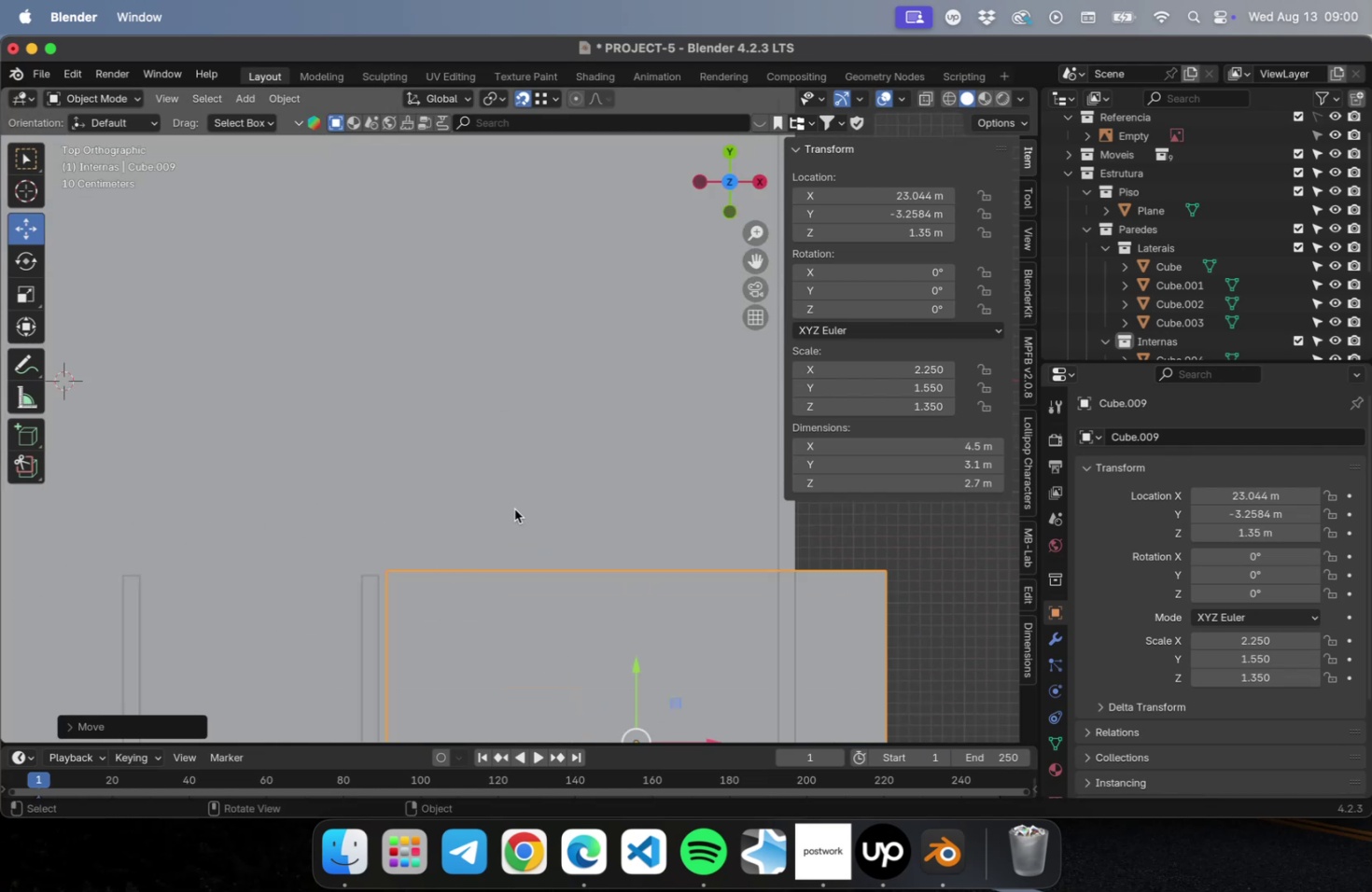 
hold_key(key=ShiftLeft, duration=0.45)
 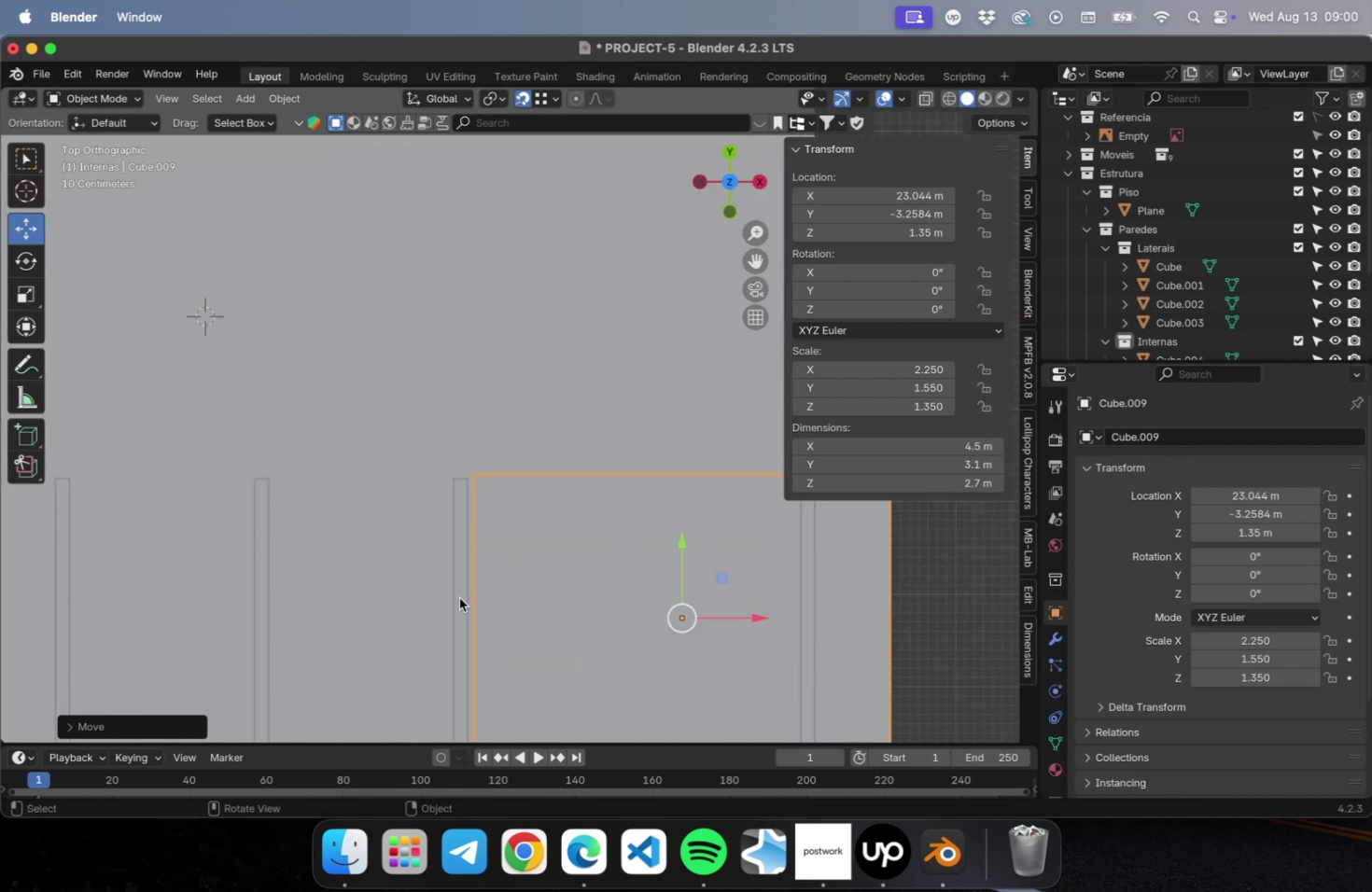 
scroll: coordinate [457, 594], scroll_direction: up, amount: 24.0
 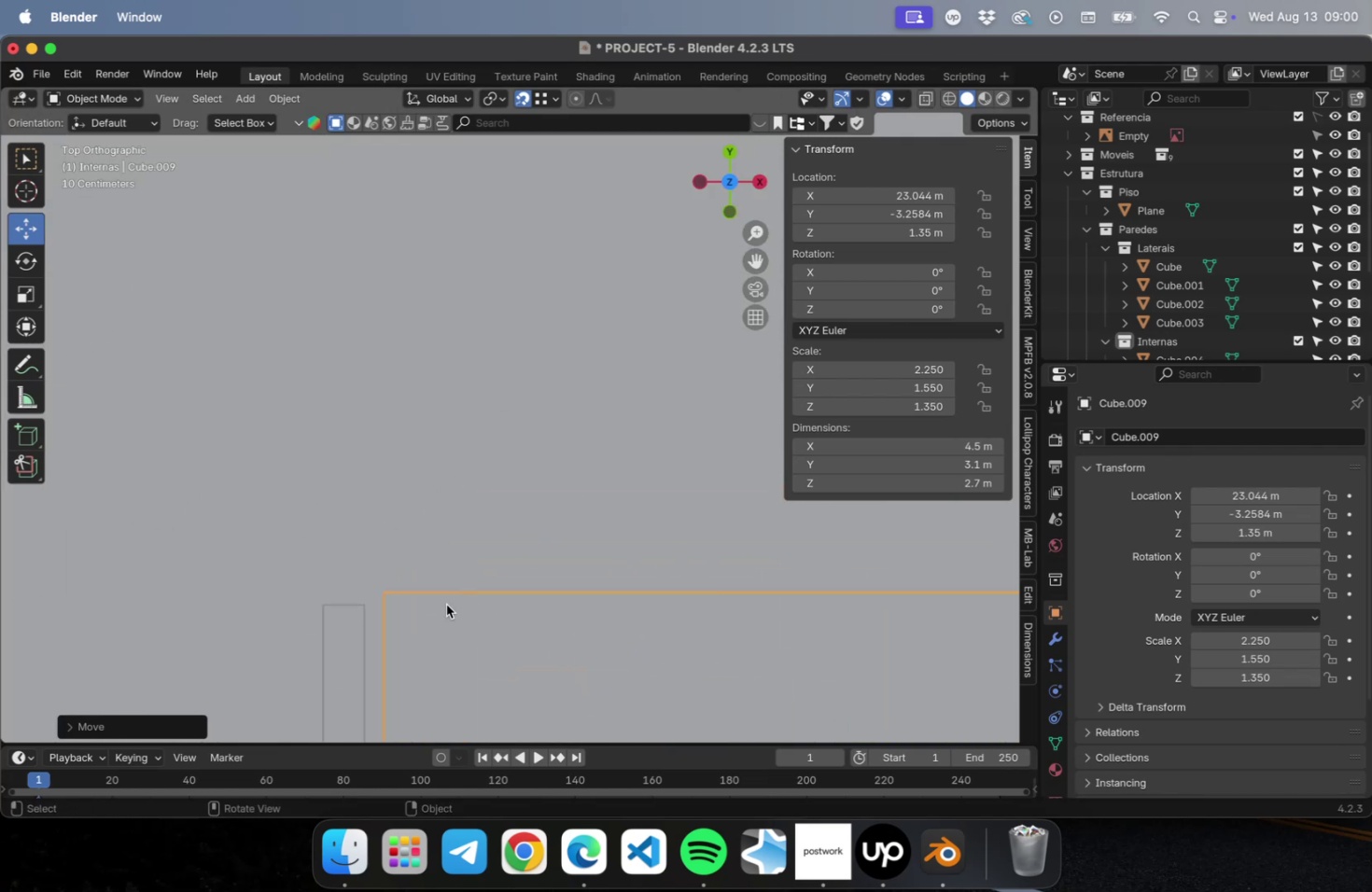 
hold_key(key=ShiftLeft, duration=0.48)
 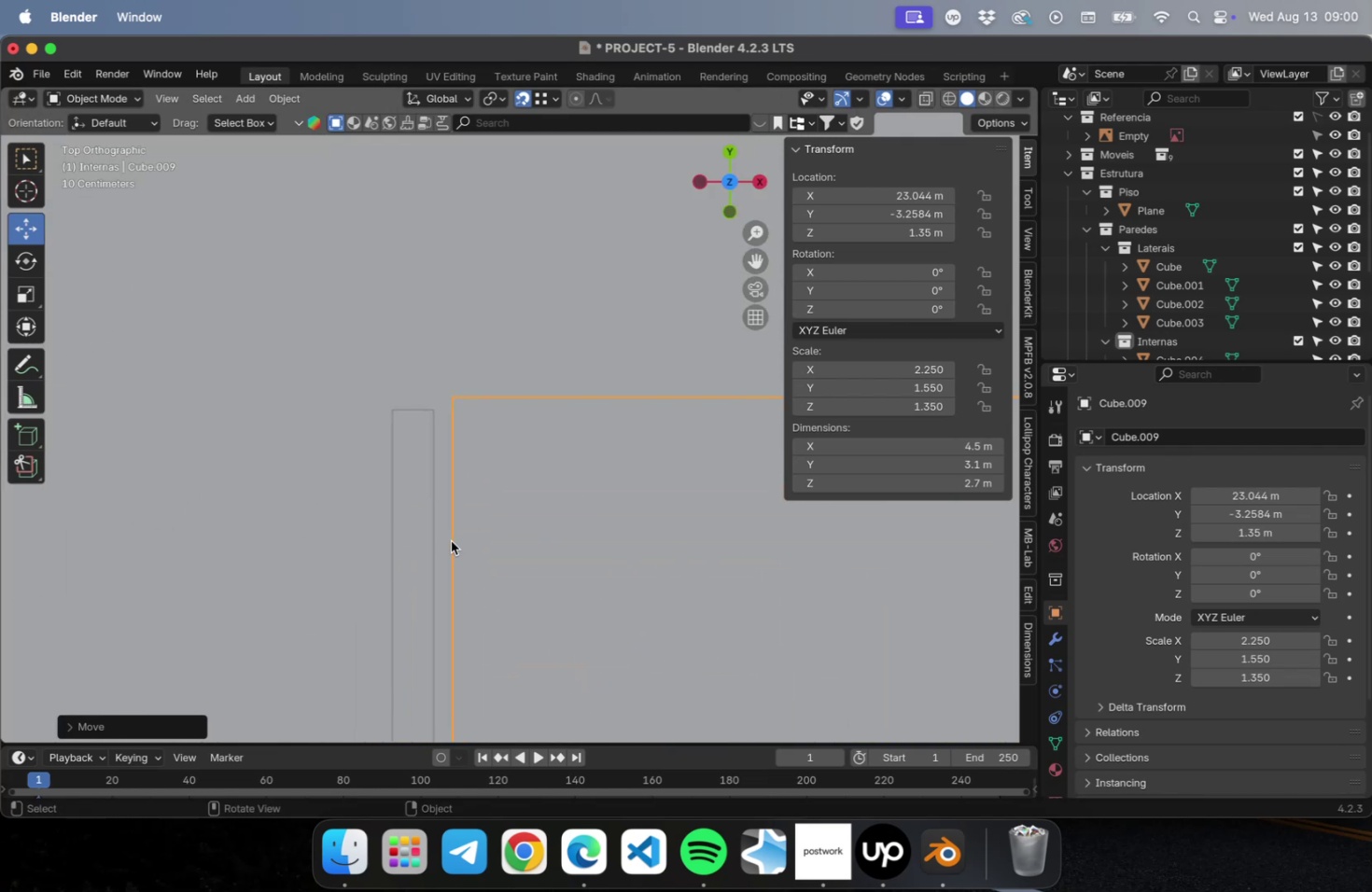 
scroll: coordinate [453, 537], scroll_direction: up, amount: 15.0
 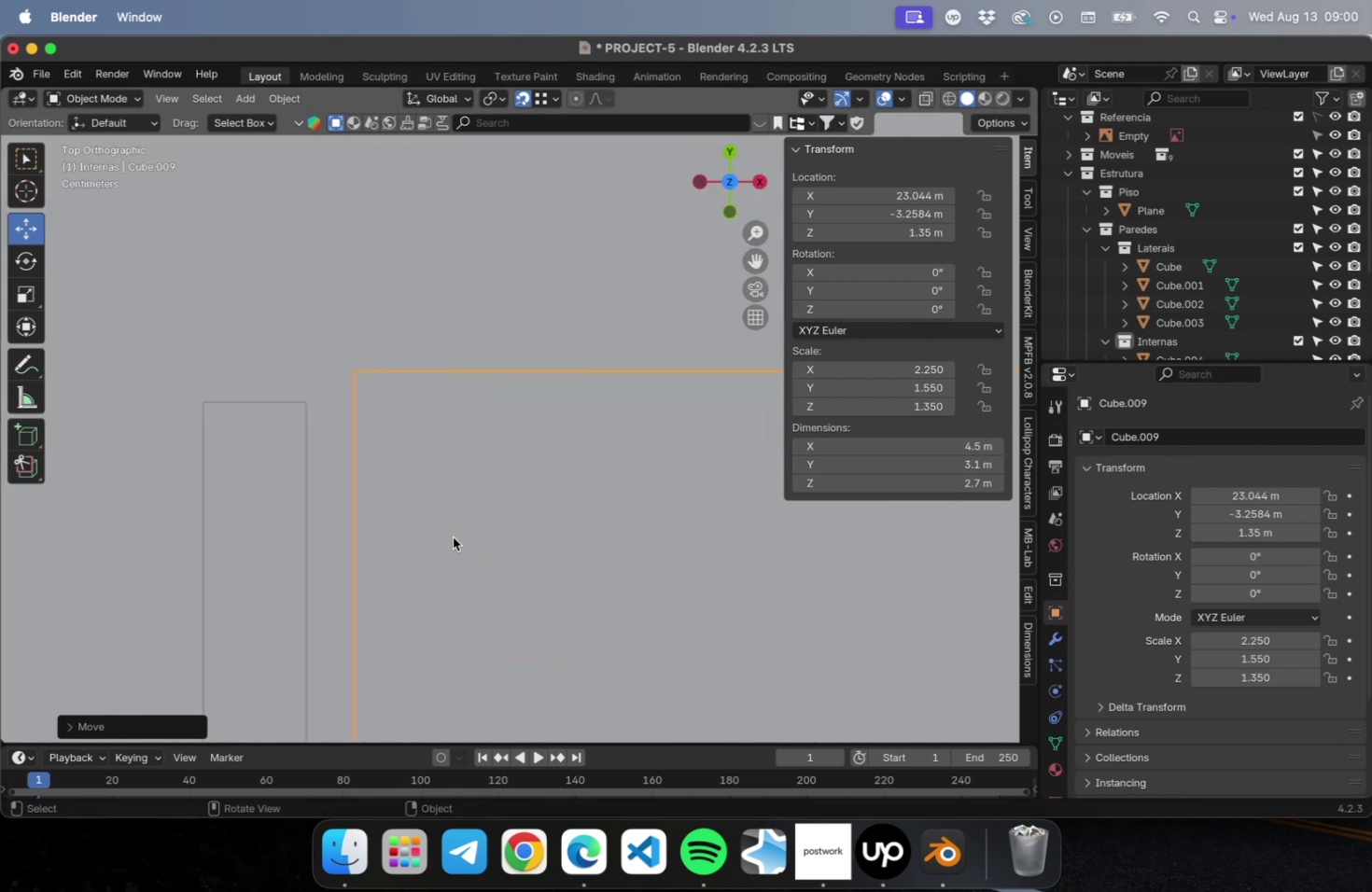 
hold_key(key=ShiftLeft, duration=0.44)
 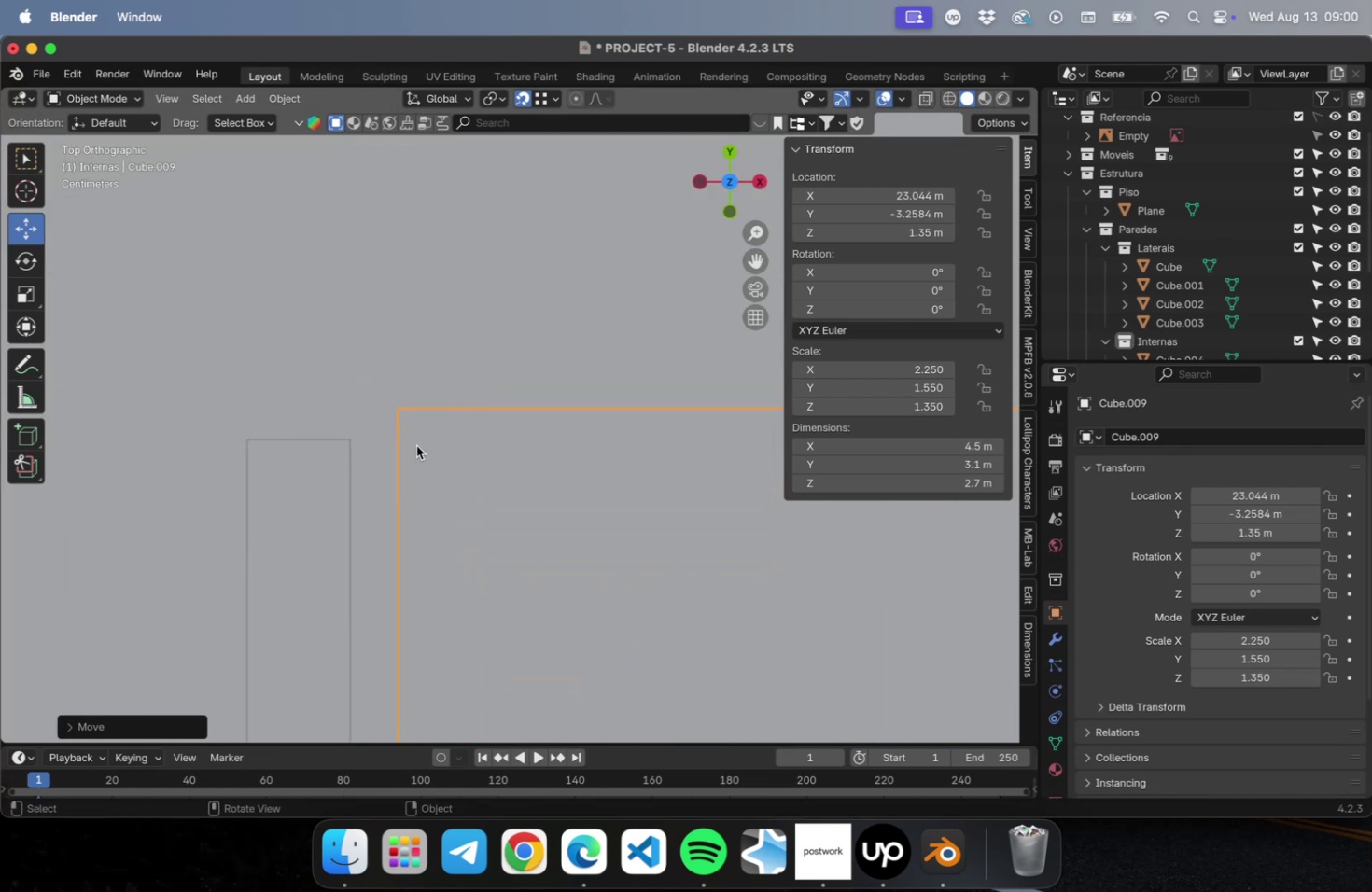 
key(G)
 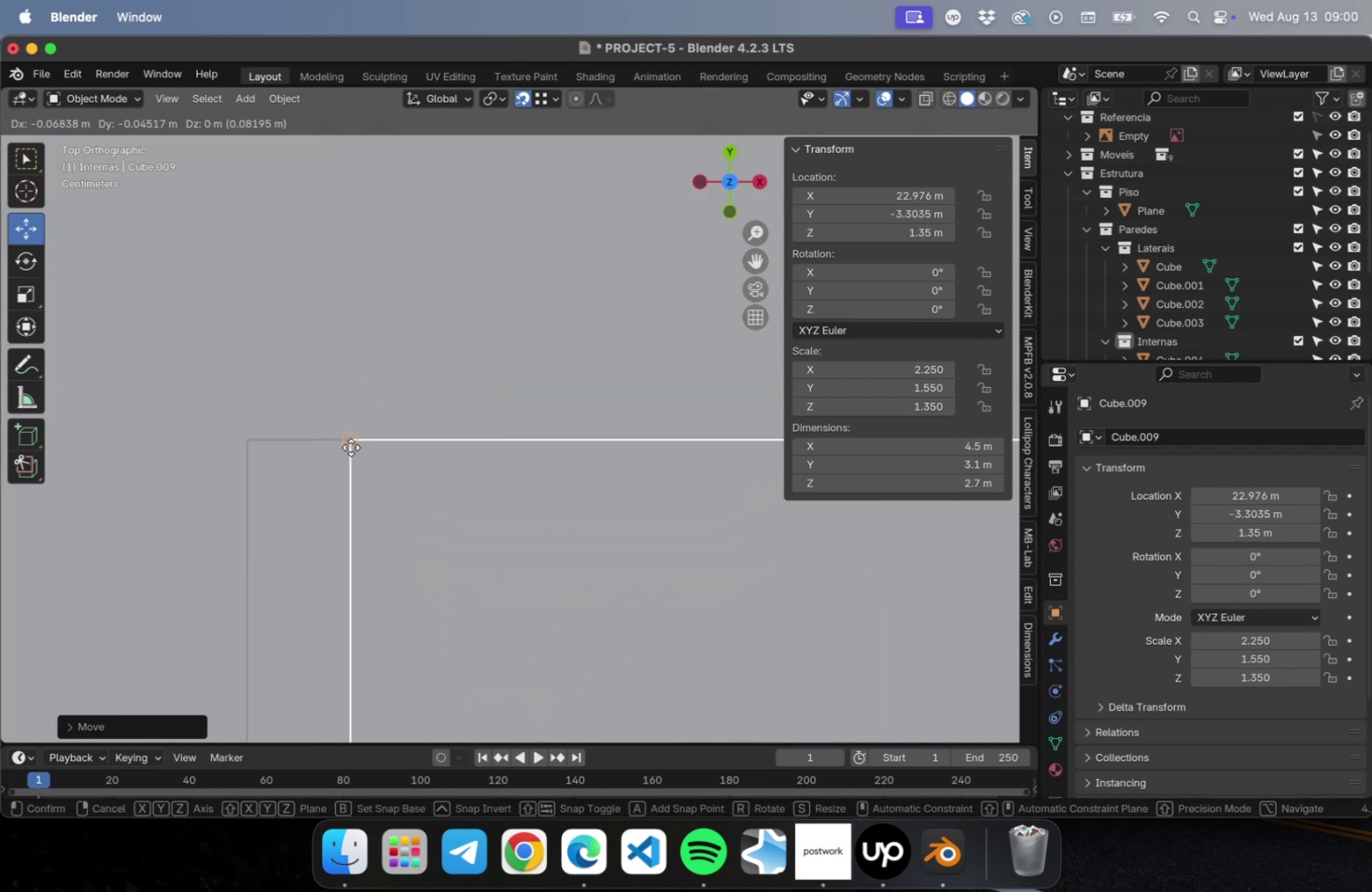 
left_click([351, 447])
 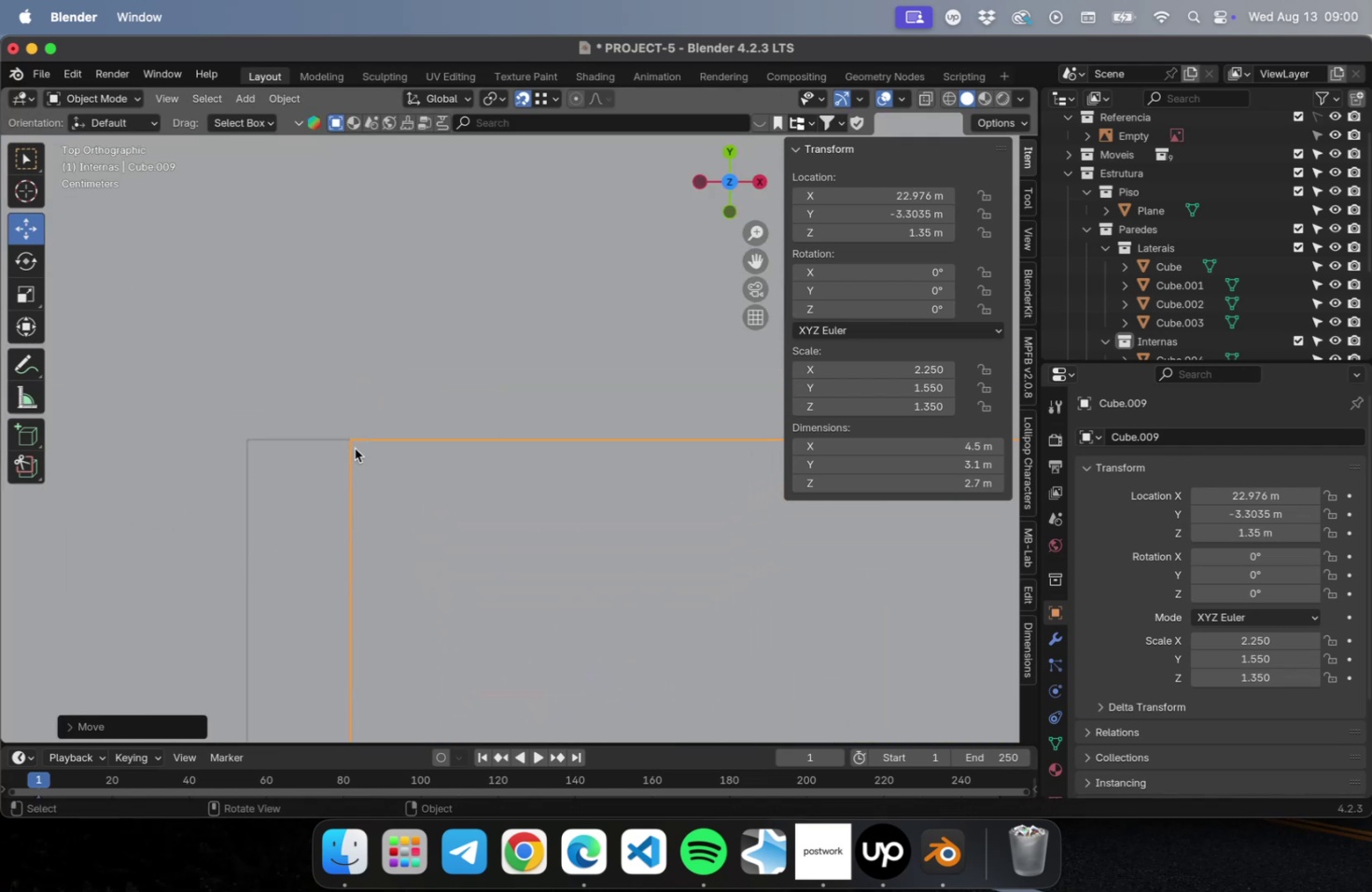 
scroll: coordinate [363, 475], scroll_direction: down, amount: 30.0
 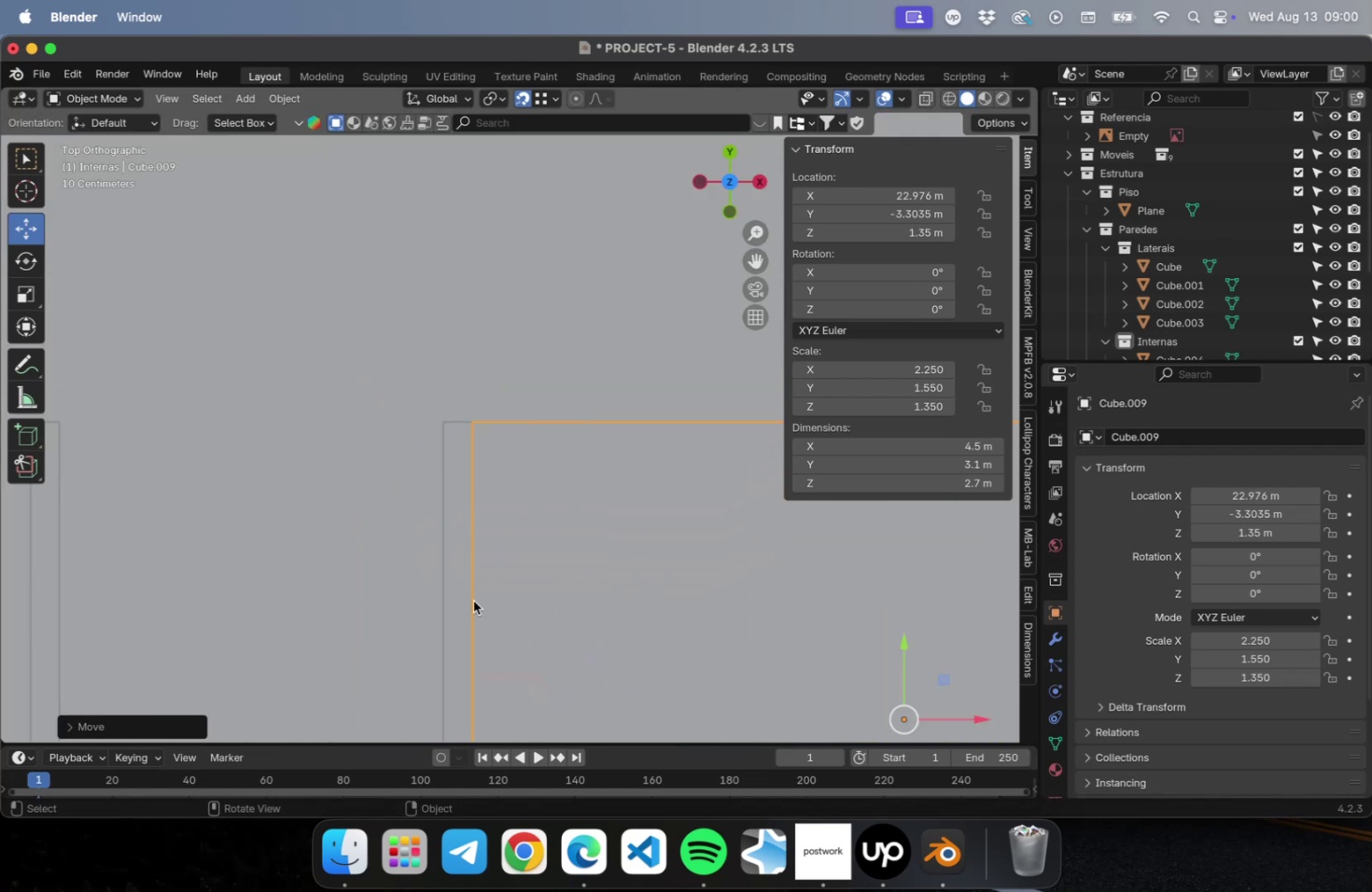 
hold_key(key=ShiftLeft, duration=0.51)
 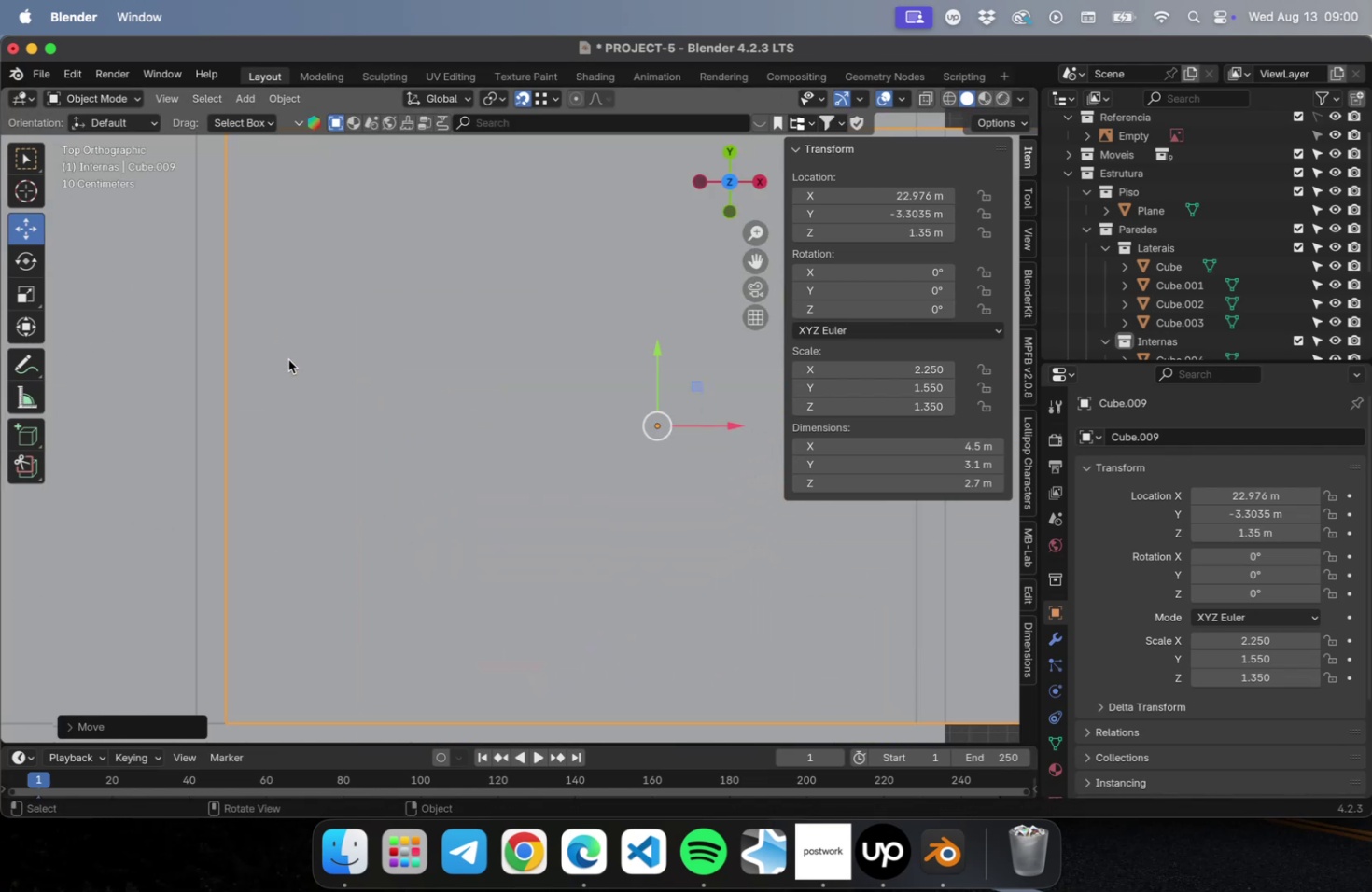 
scroll: coordinate [290, 361], scroll_direction: down, amount: 5.0
 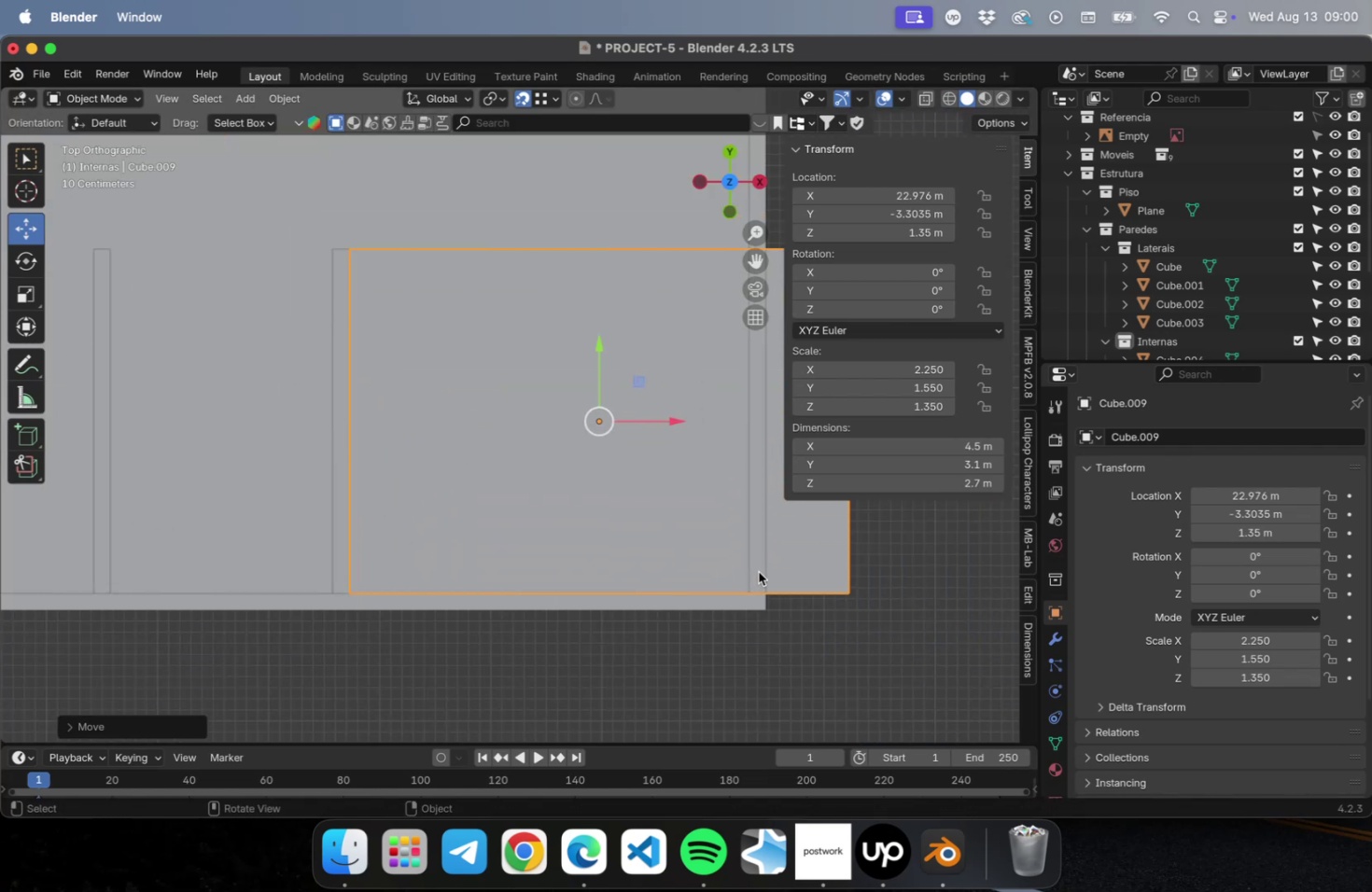 
left_click([760, 571])
 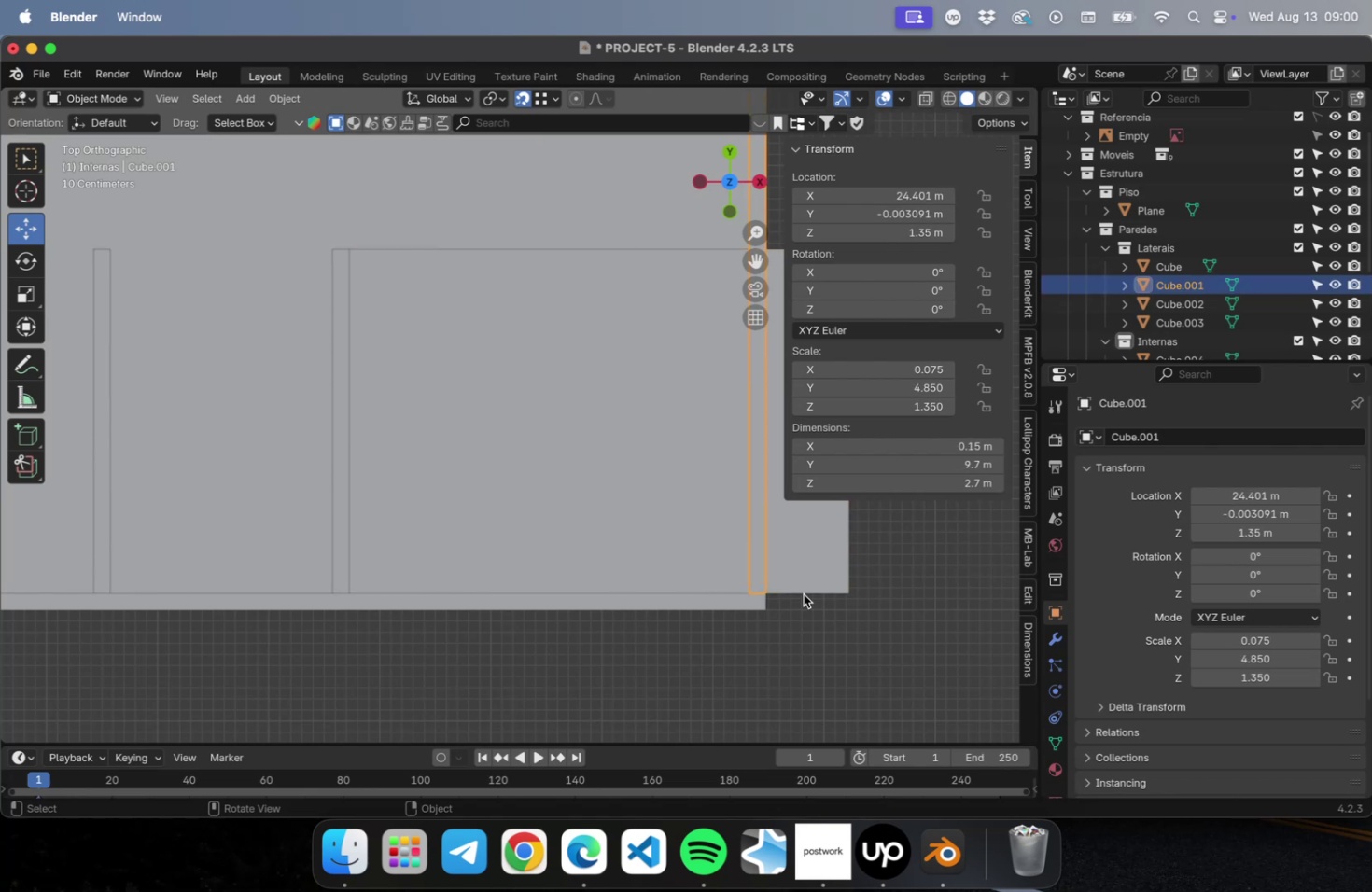 
hold_key(key=ShiftLeft, duration=0.42)
 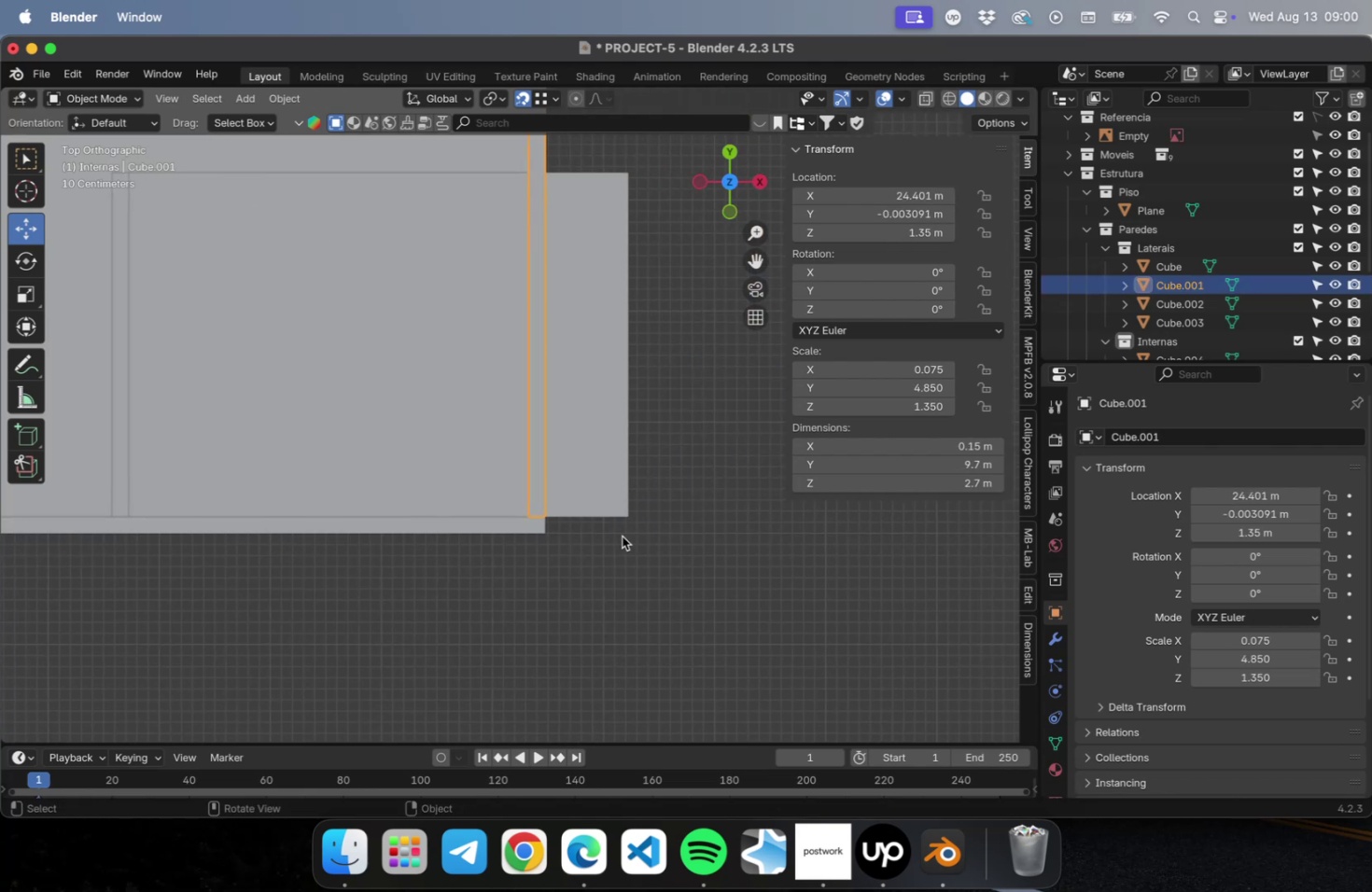 
scroll: coordinate [623, 534], scroll_direction: up, amount: 22.0
 